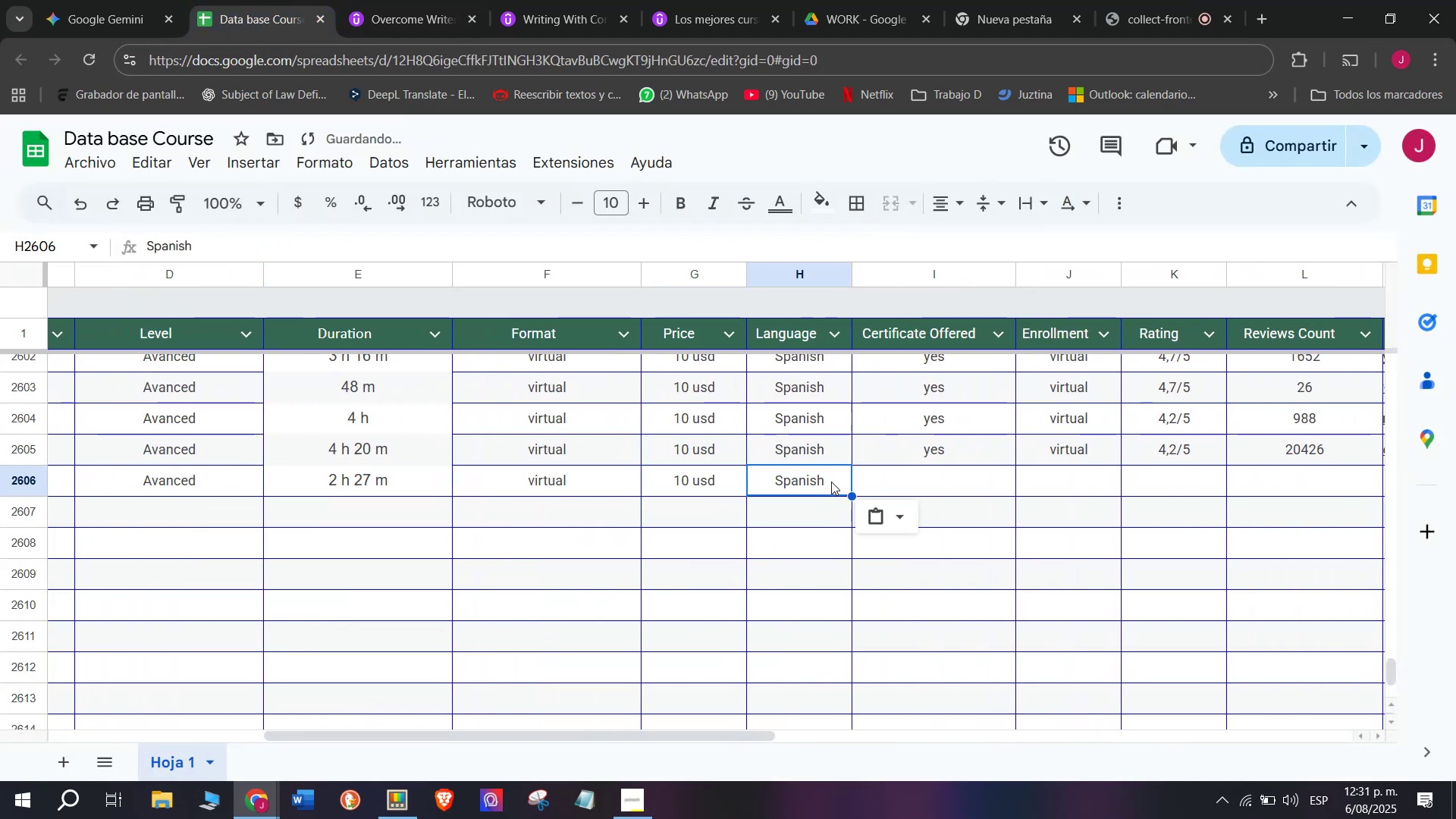 
key(Control+ControlLeft)
 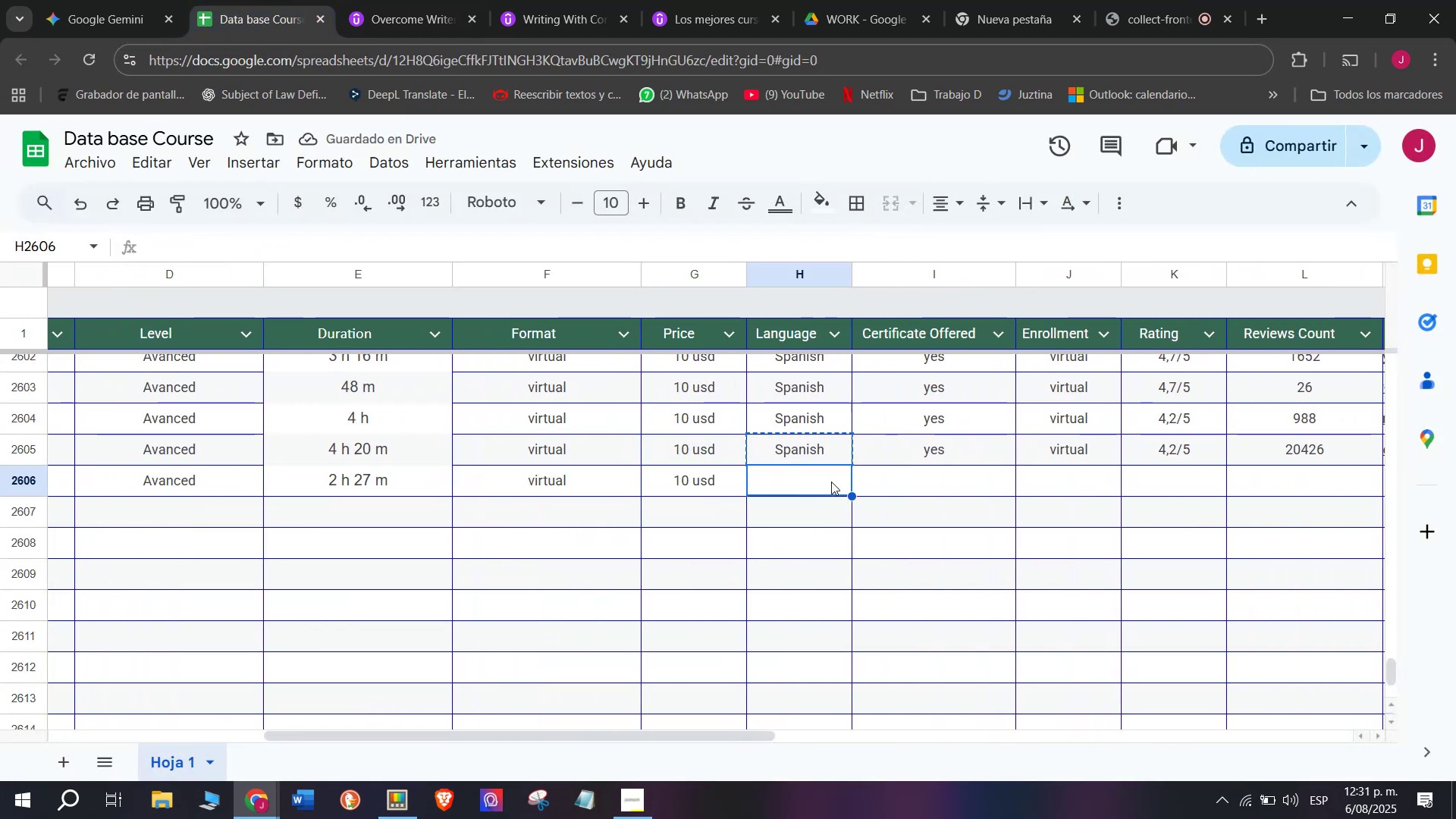 
key(Control+V)
 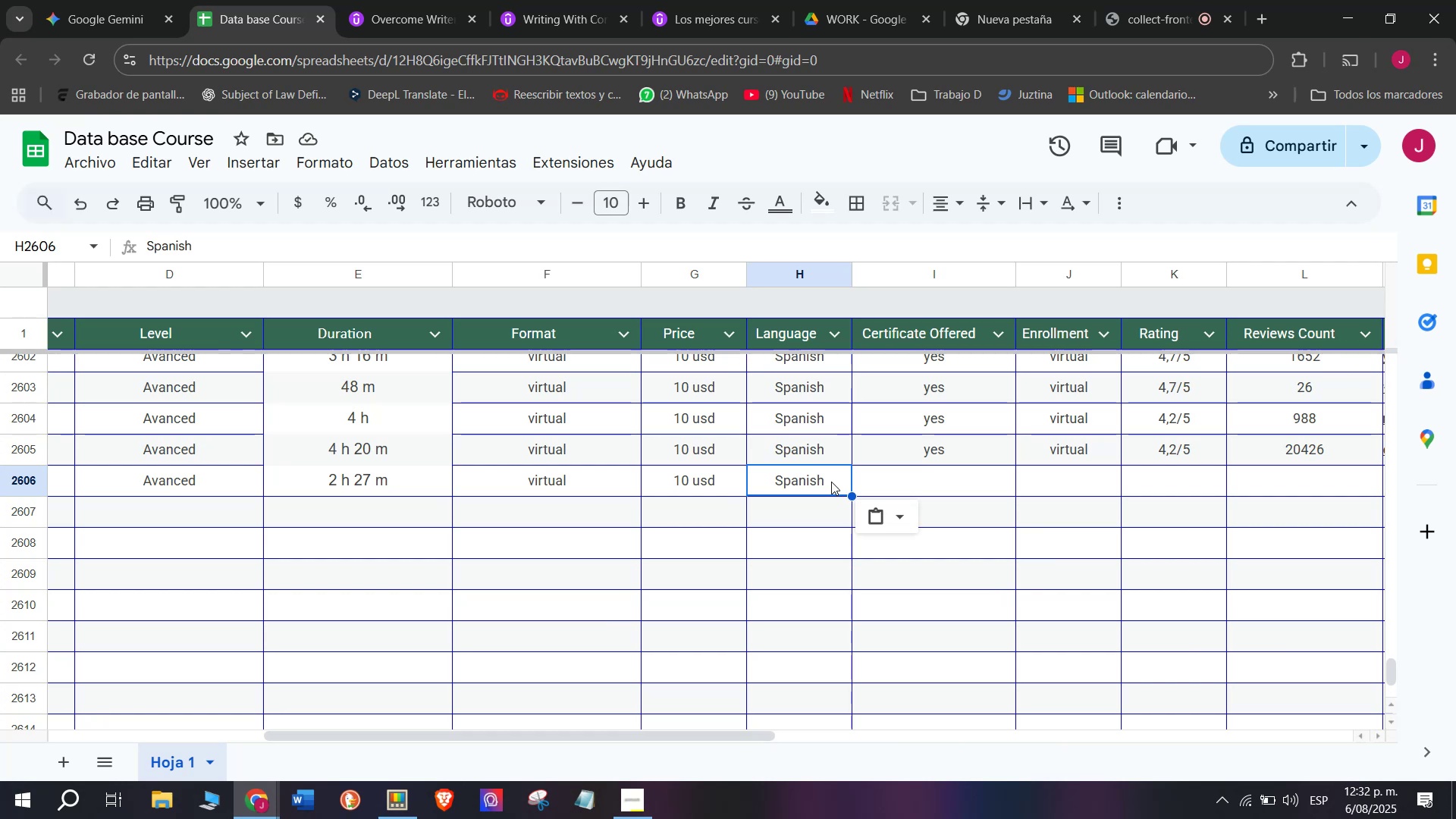 
wait(57.65)
 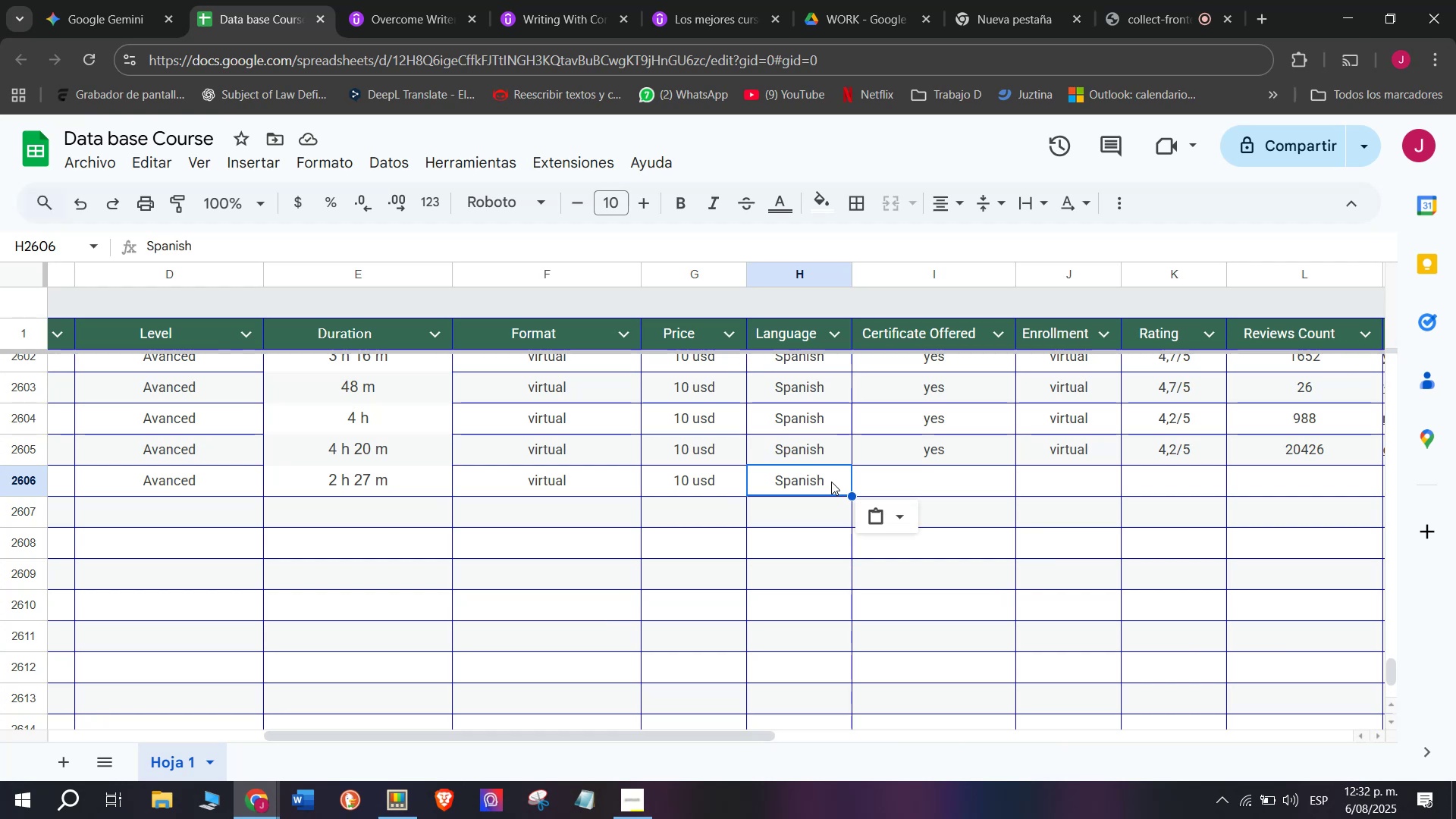 
key(Break)
 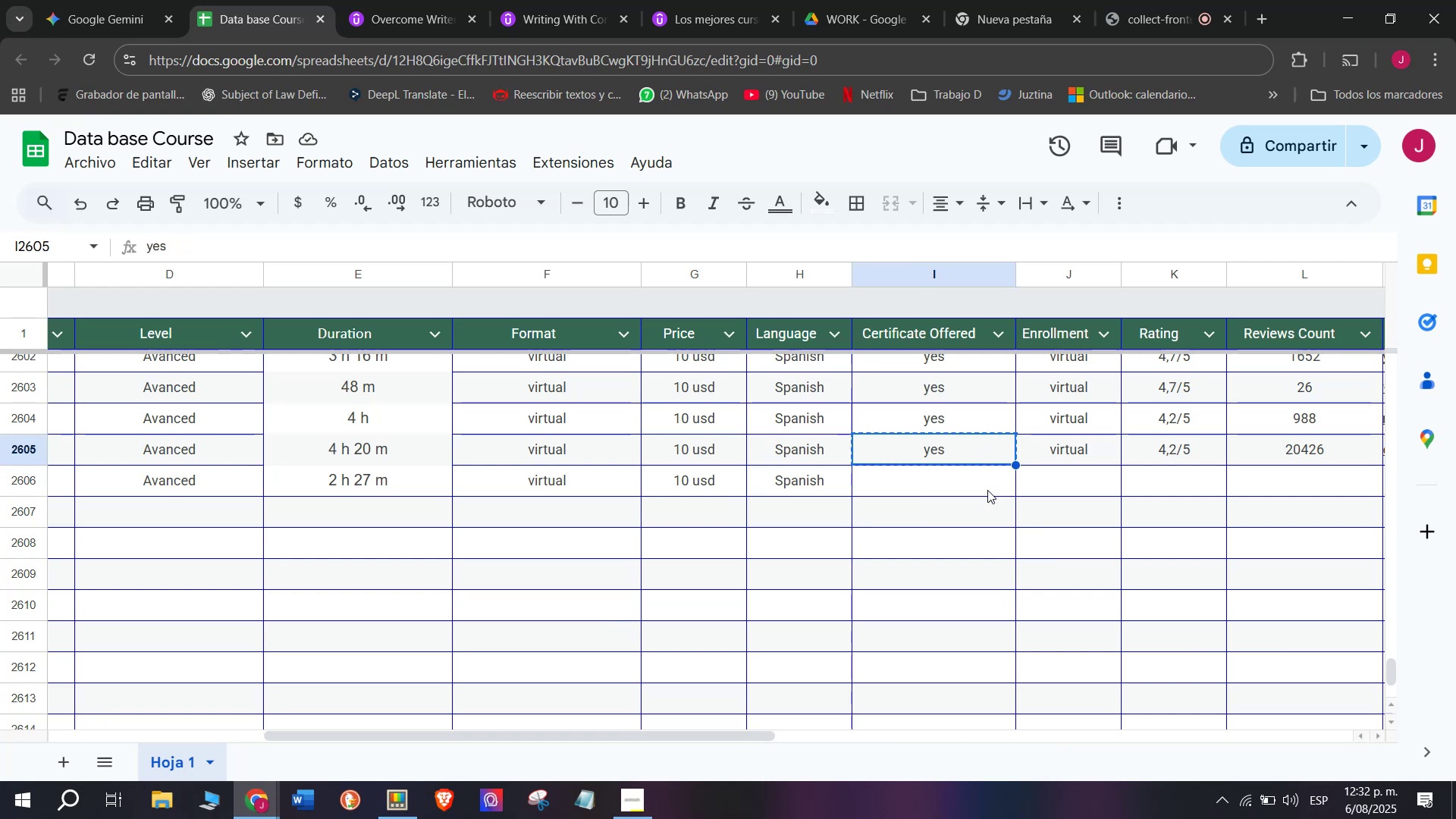 
key(Control+ControlLeft)
 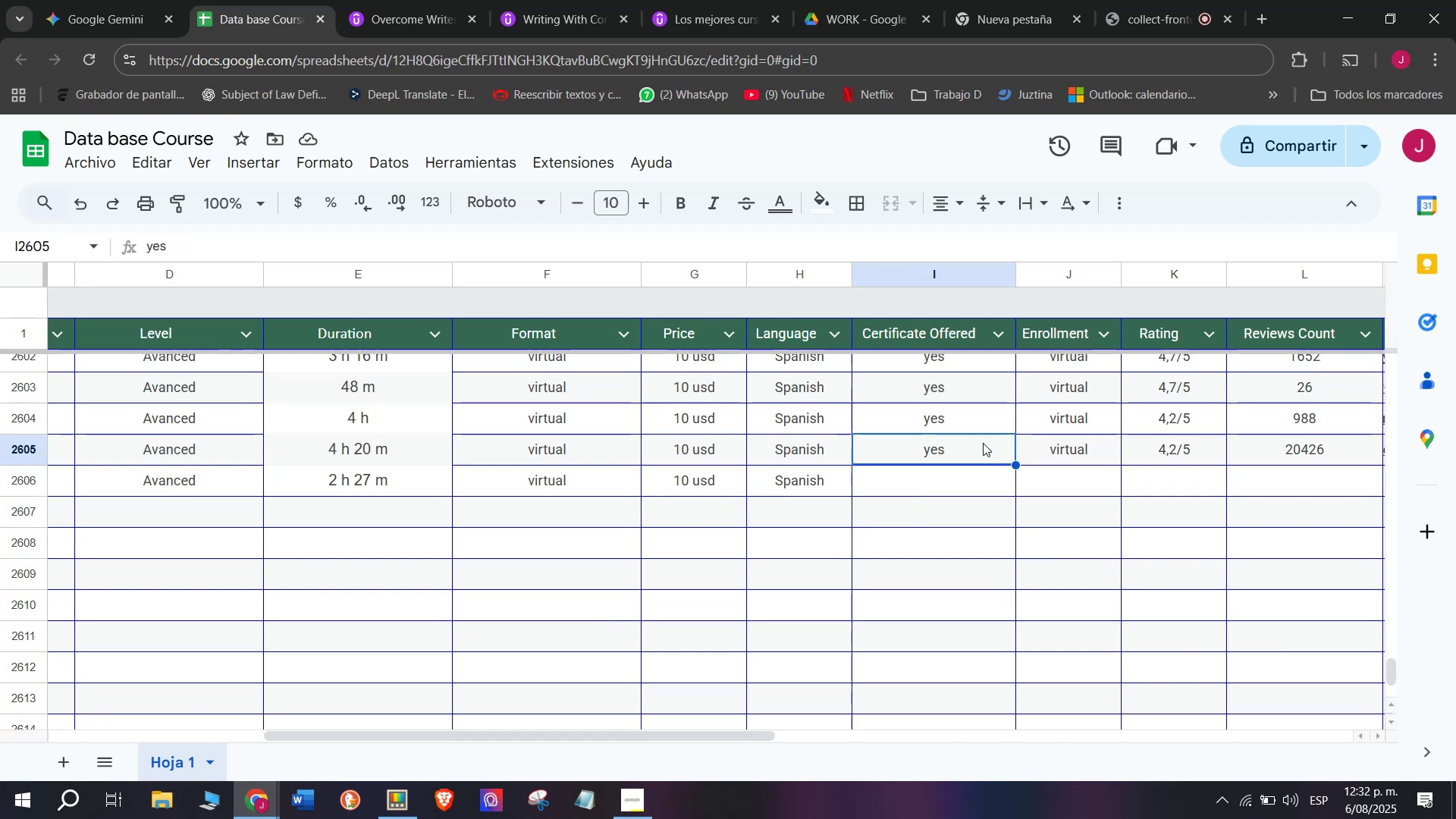 
key(Control+C)
 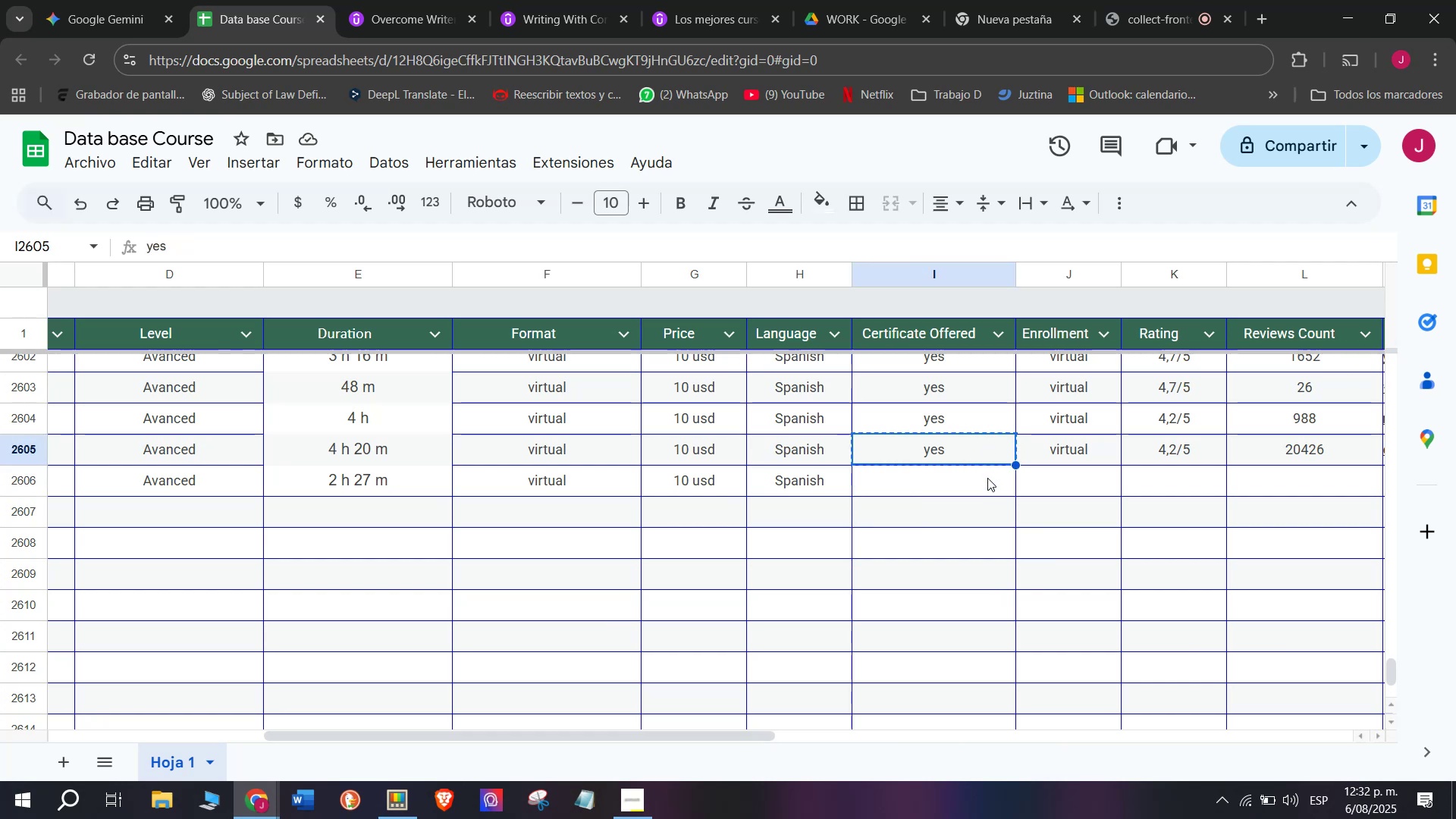 
left_click([988, 469])
 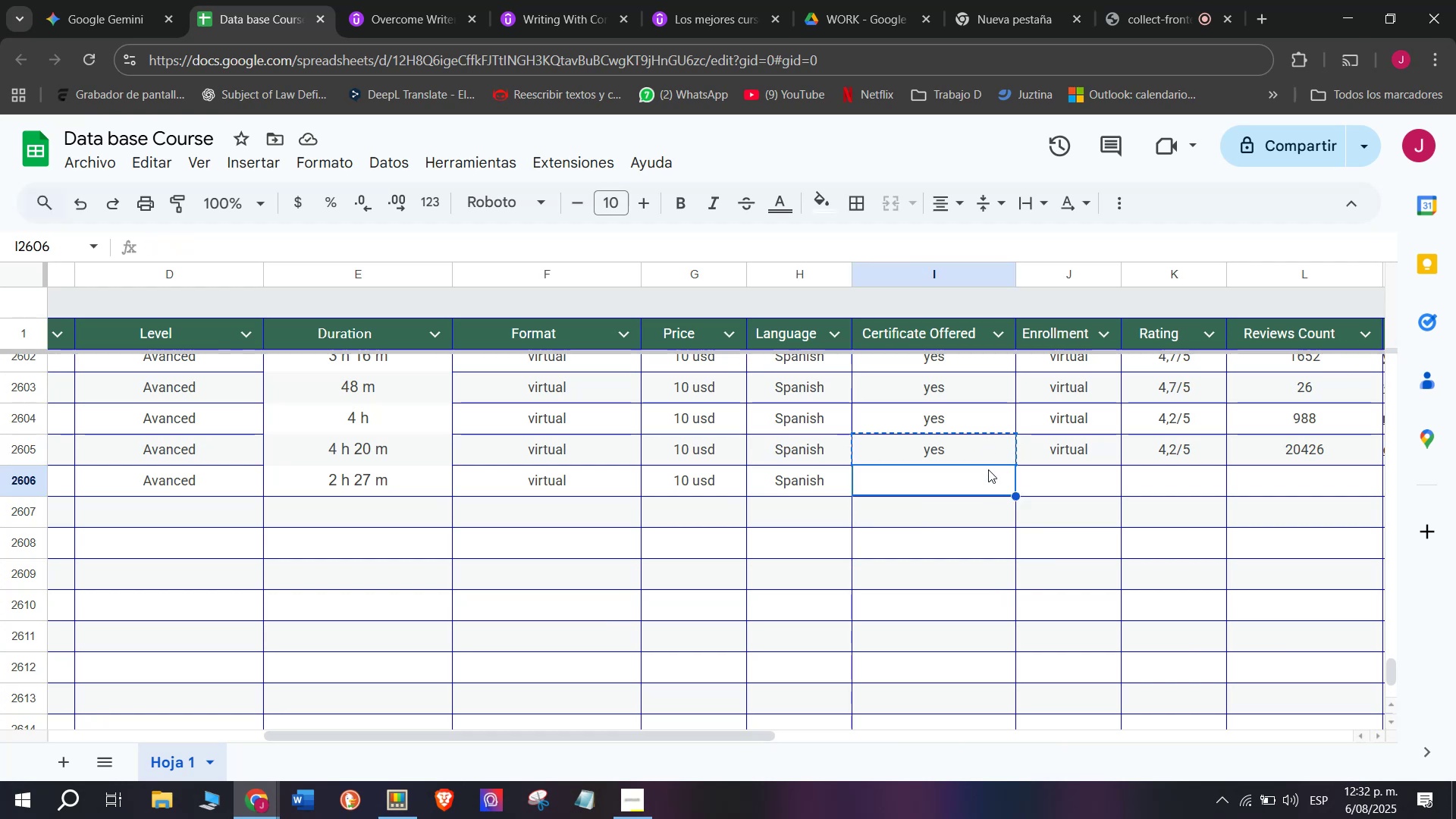 
key(Control+ControlLeft)
 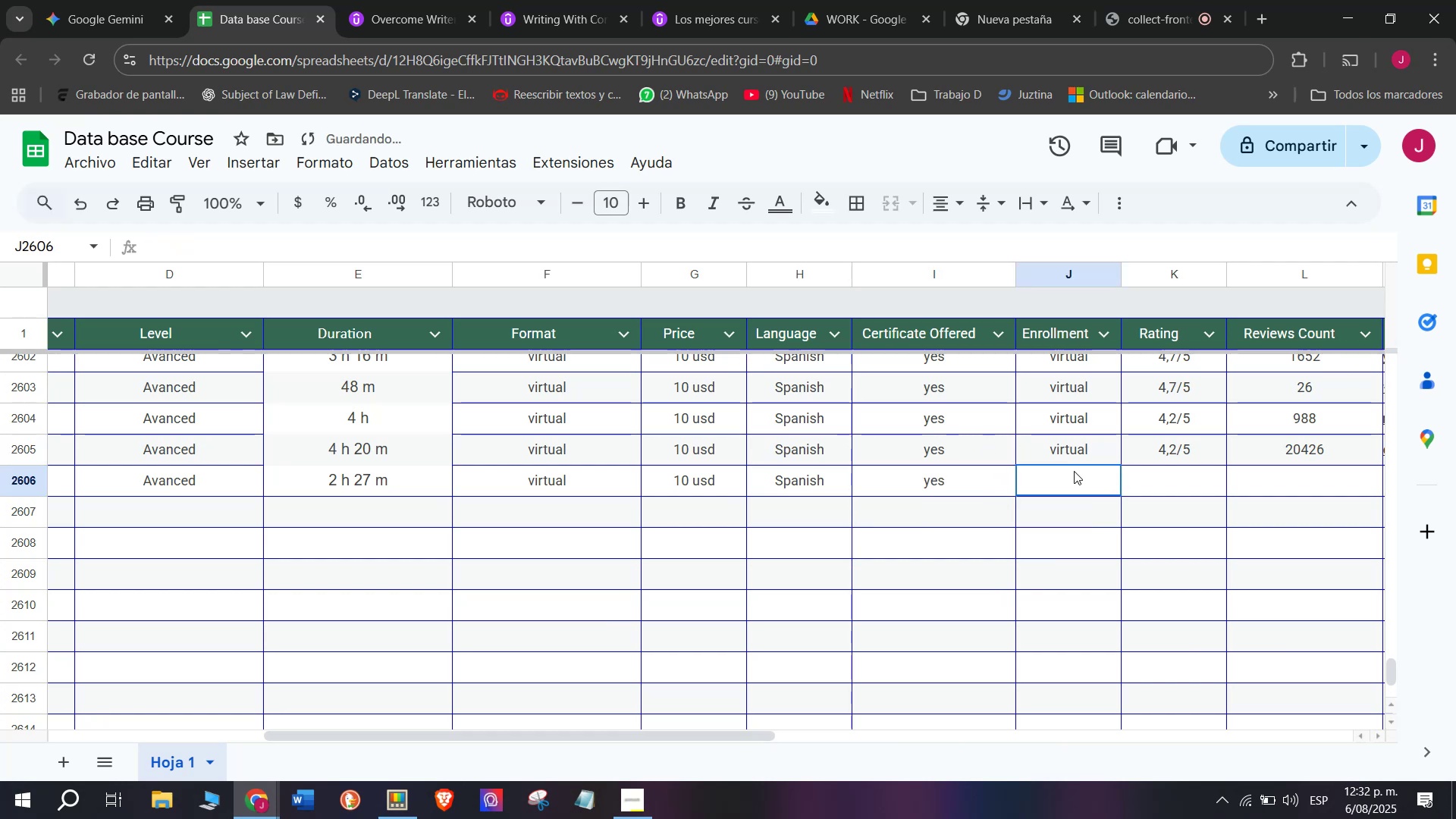 
key(Z)
 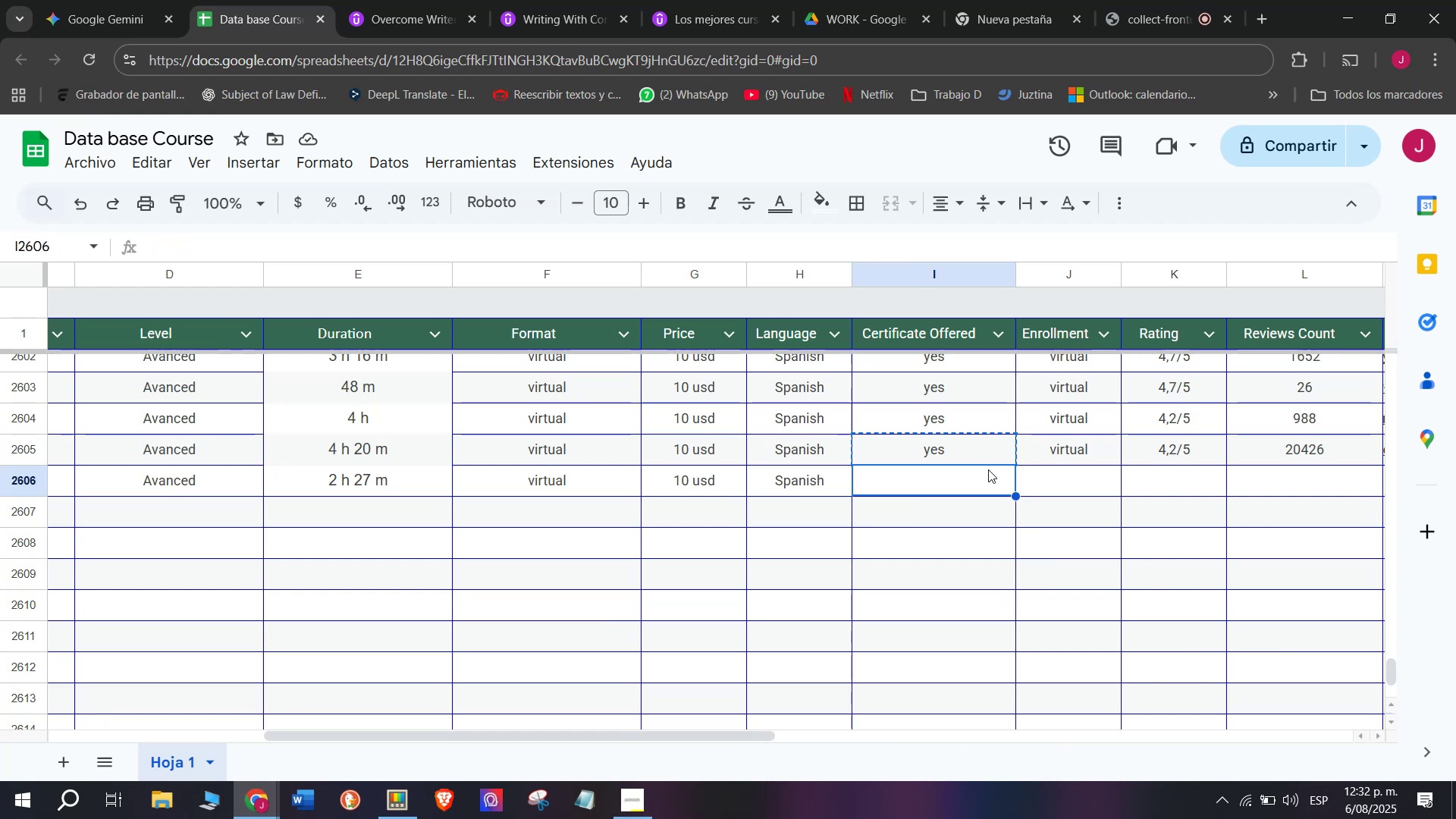 
key(Control+V)
 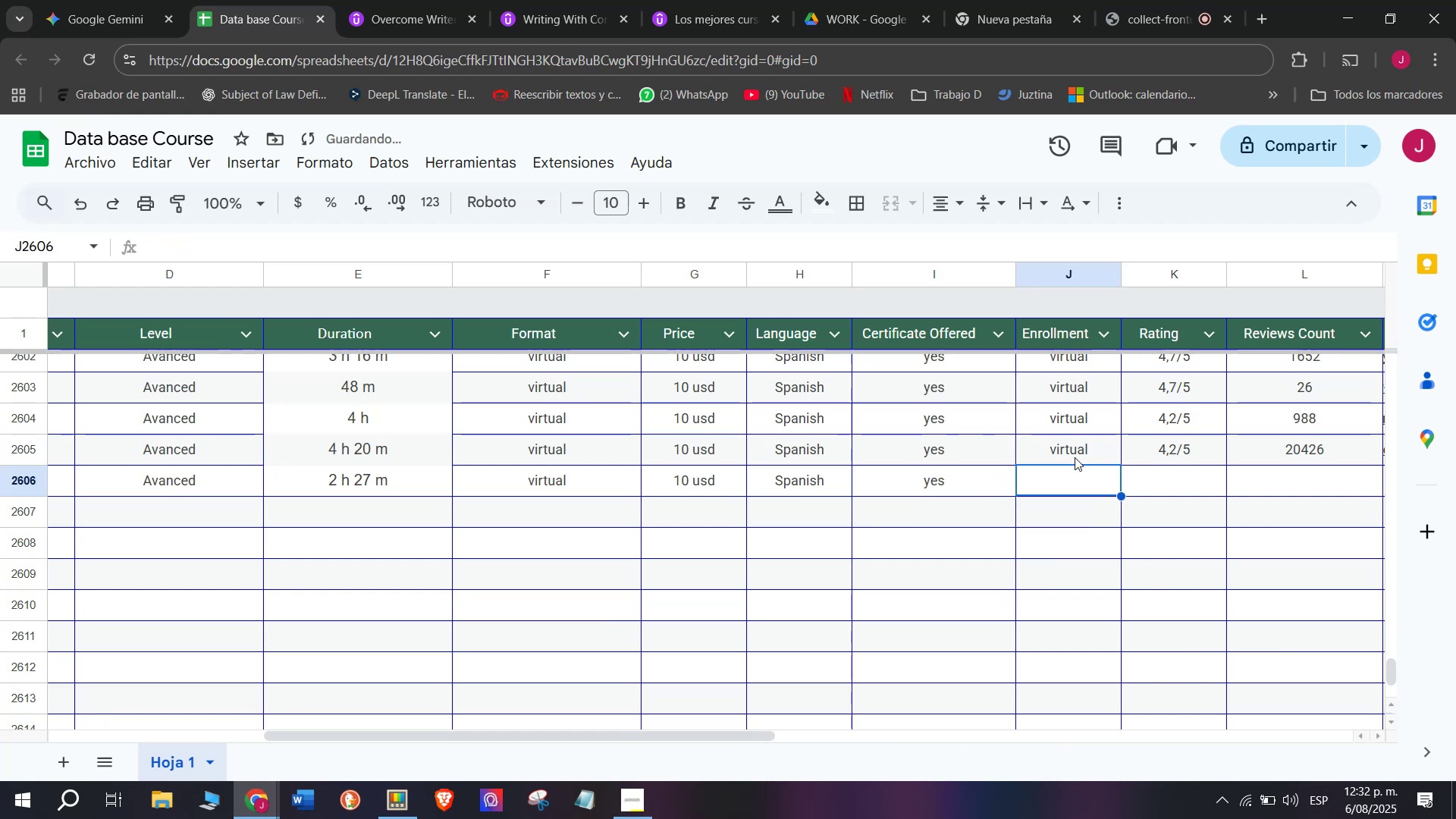 
double_click([1076, 449])
 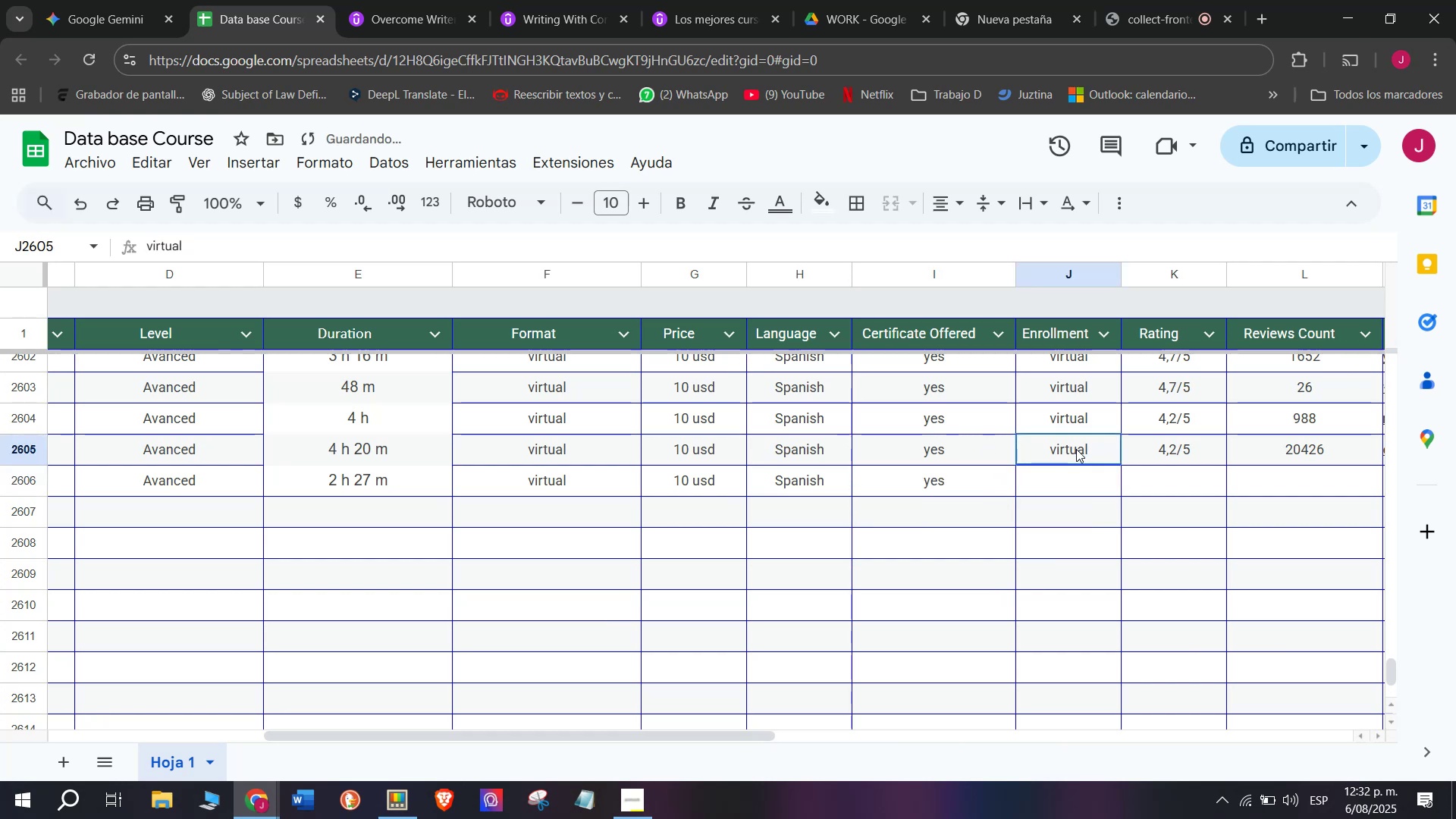 
key(Break)
 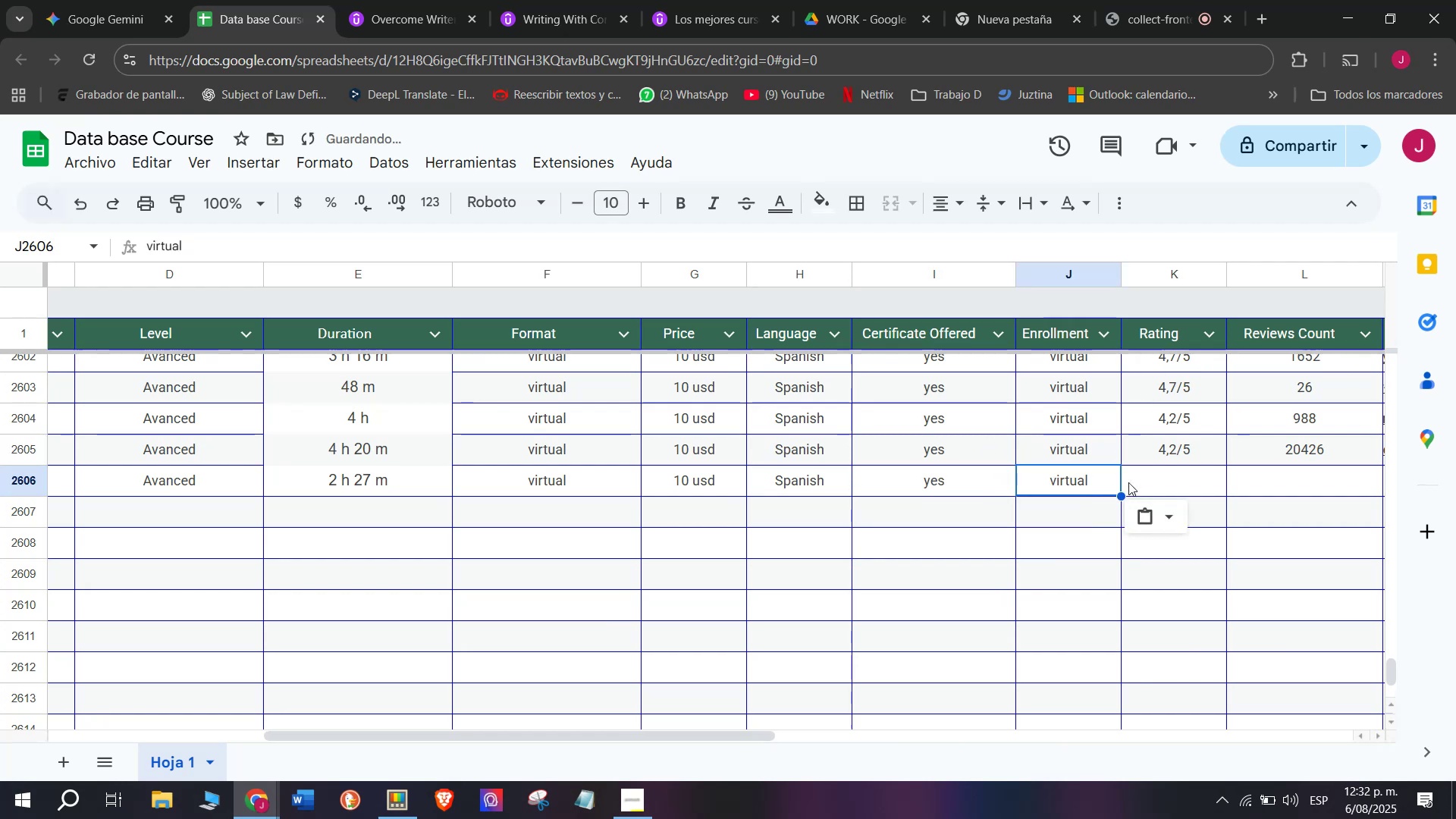 
key(Control+ControlLeft)
 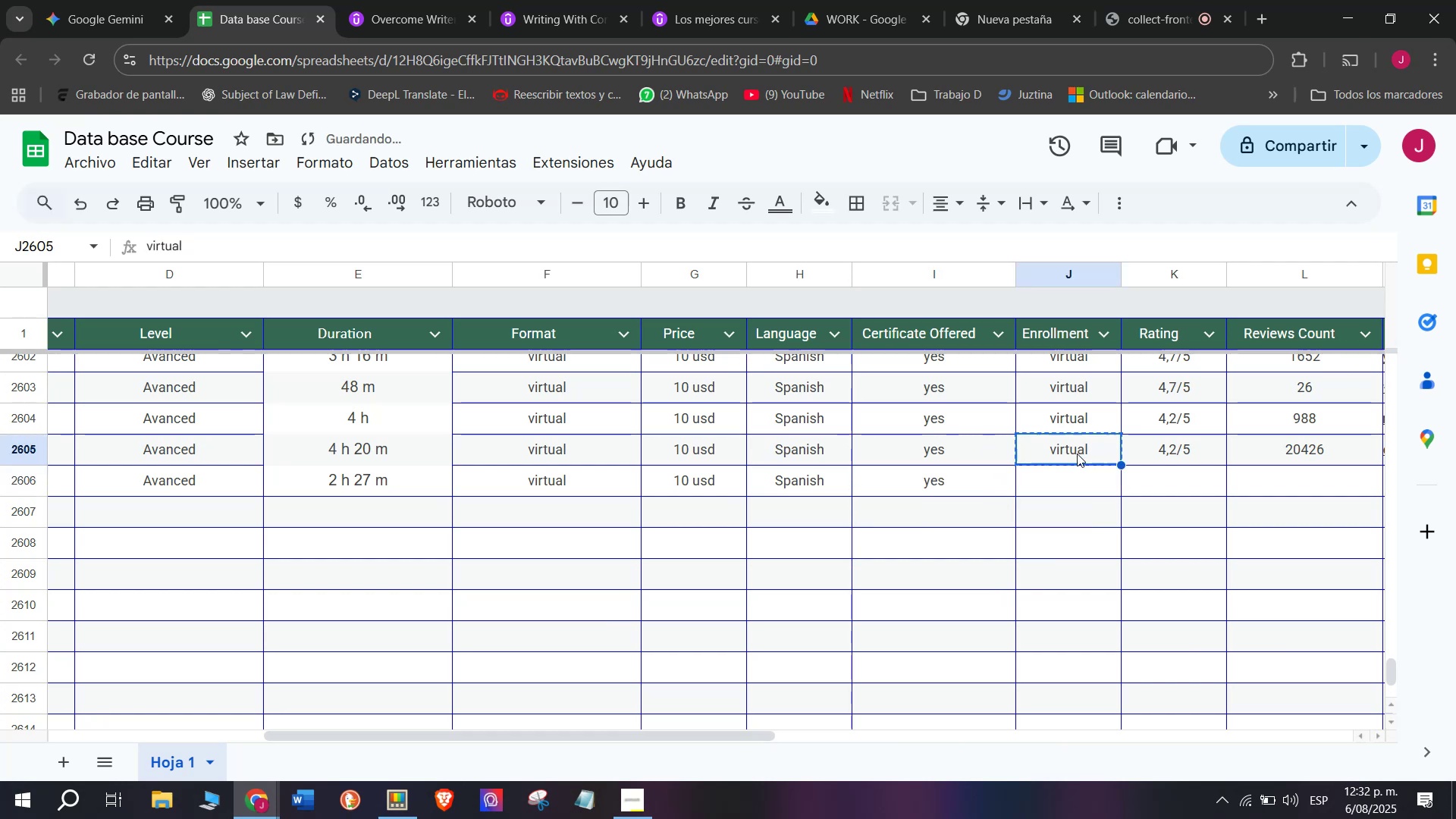 
key(Control+C)
 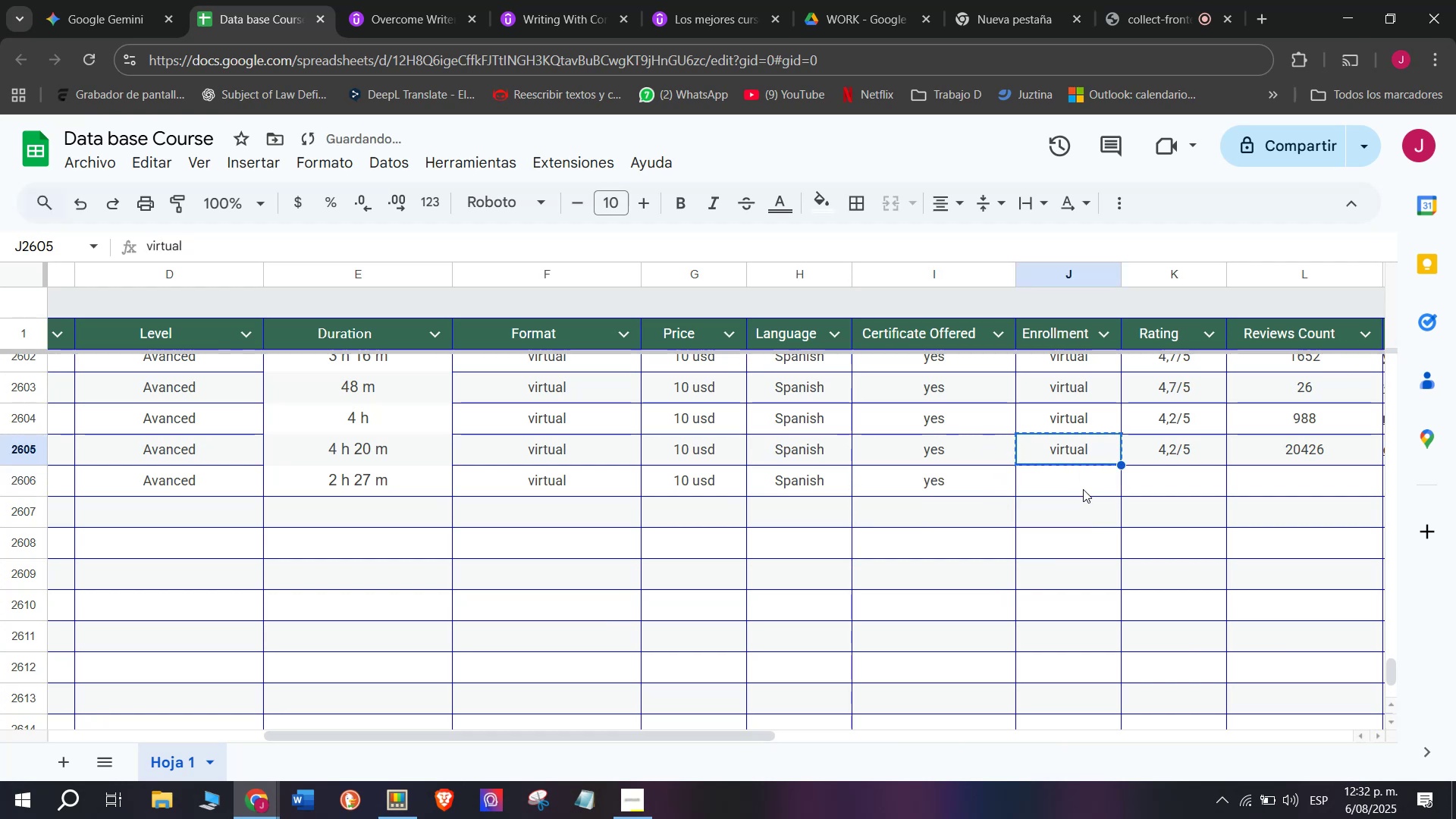 
triple_click([1083, 489])
 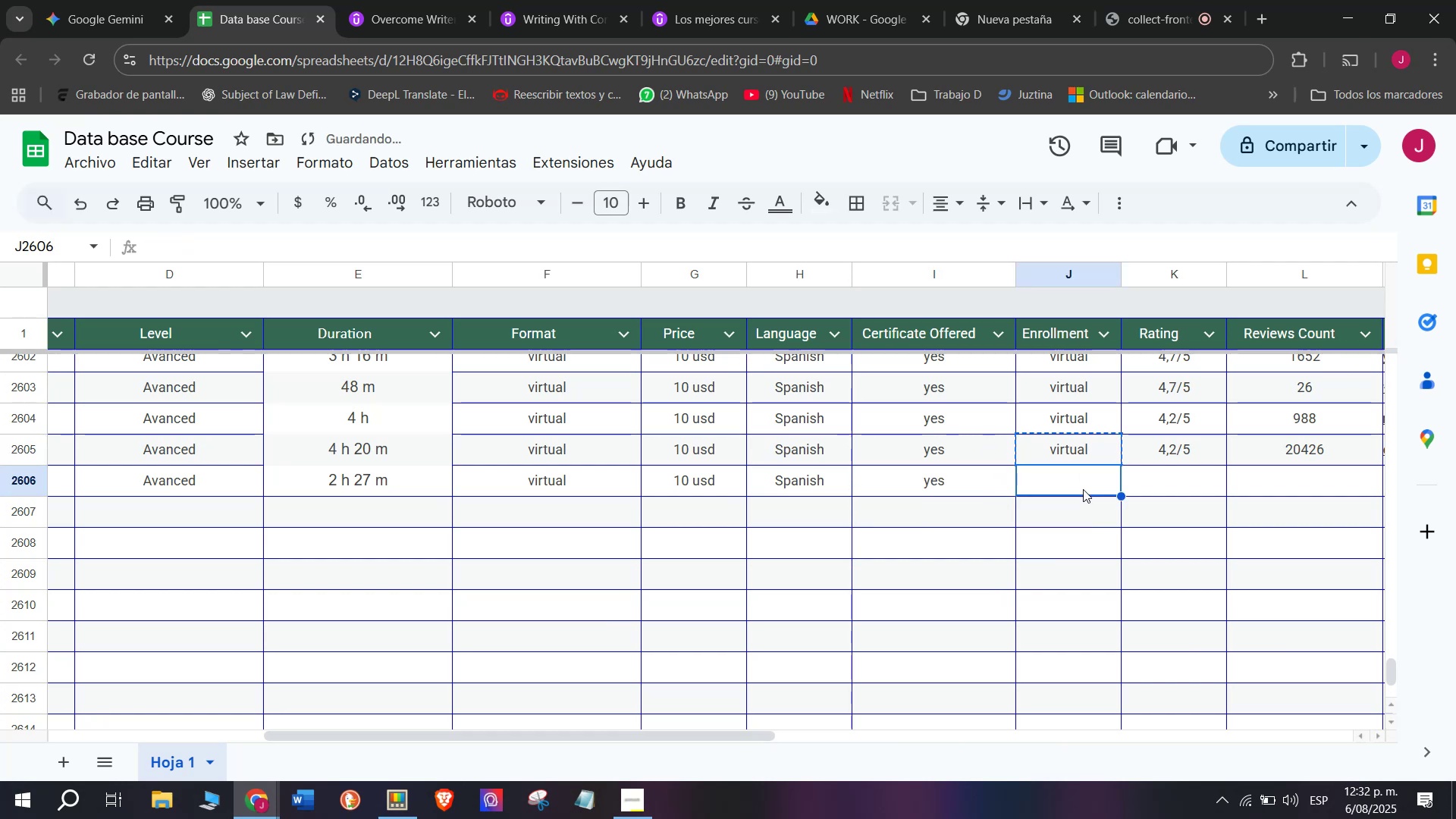 
key(Z)
 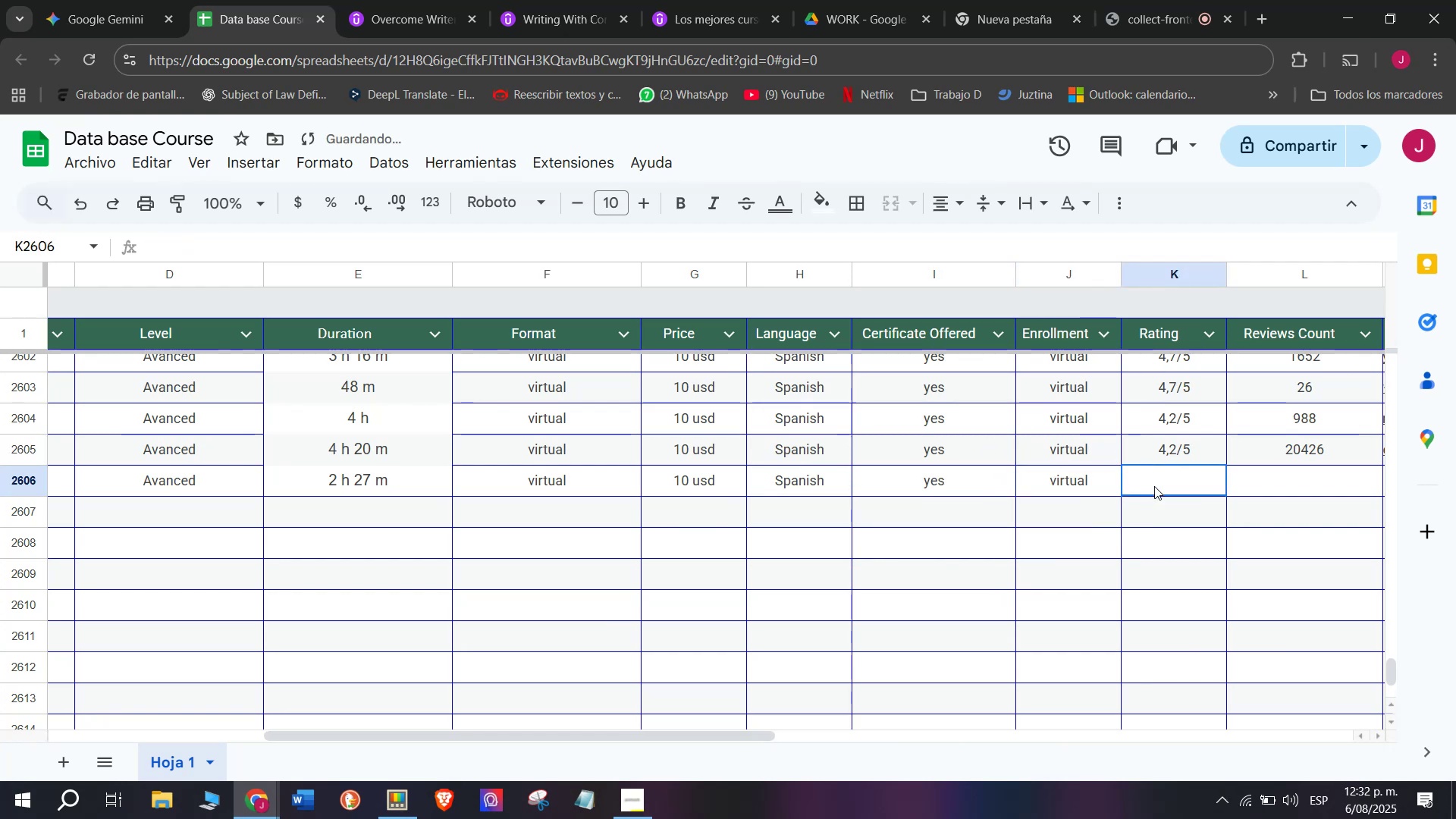 
key(Control+ControlLeft)
 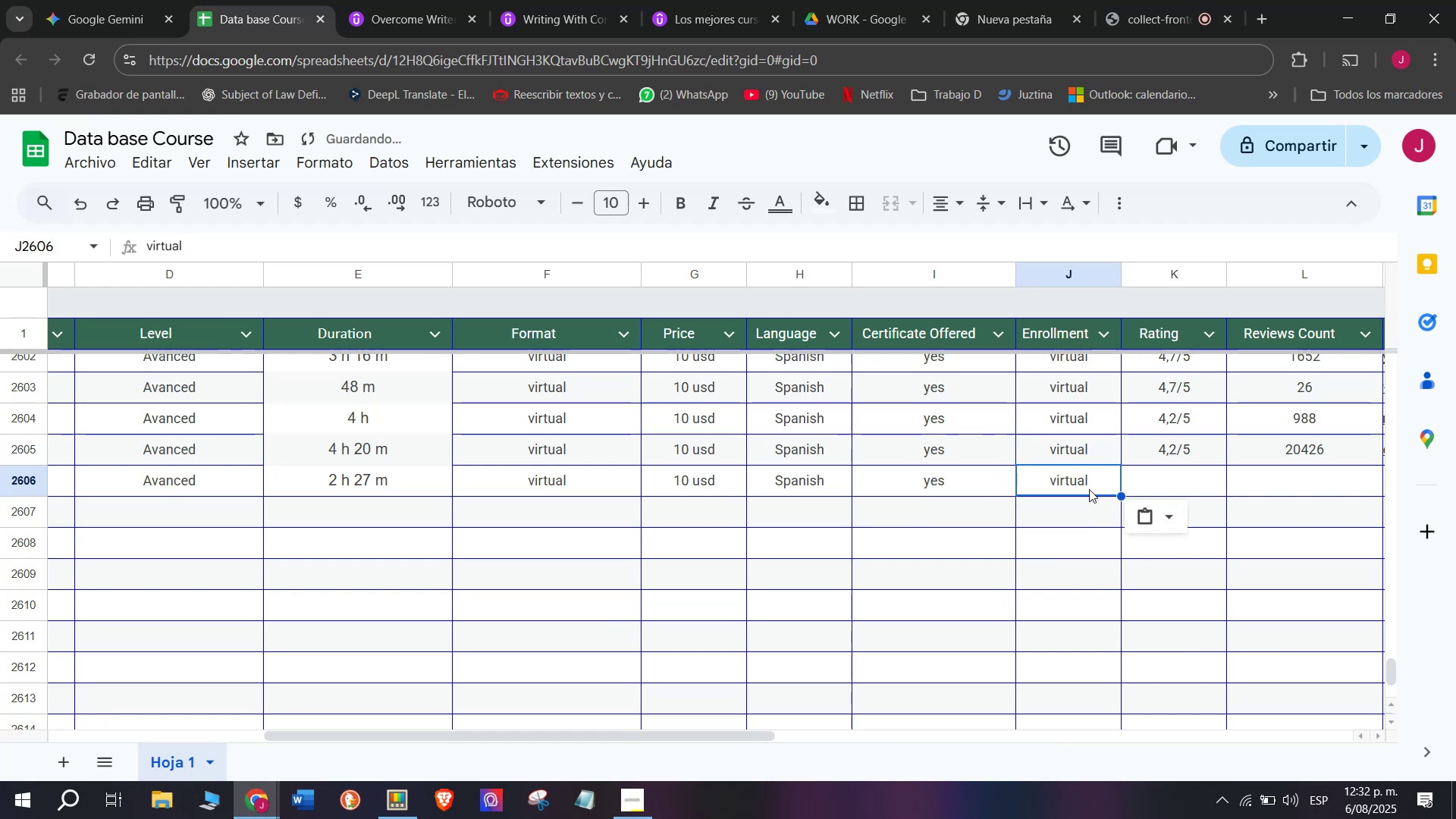 
key(Control+V)
 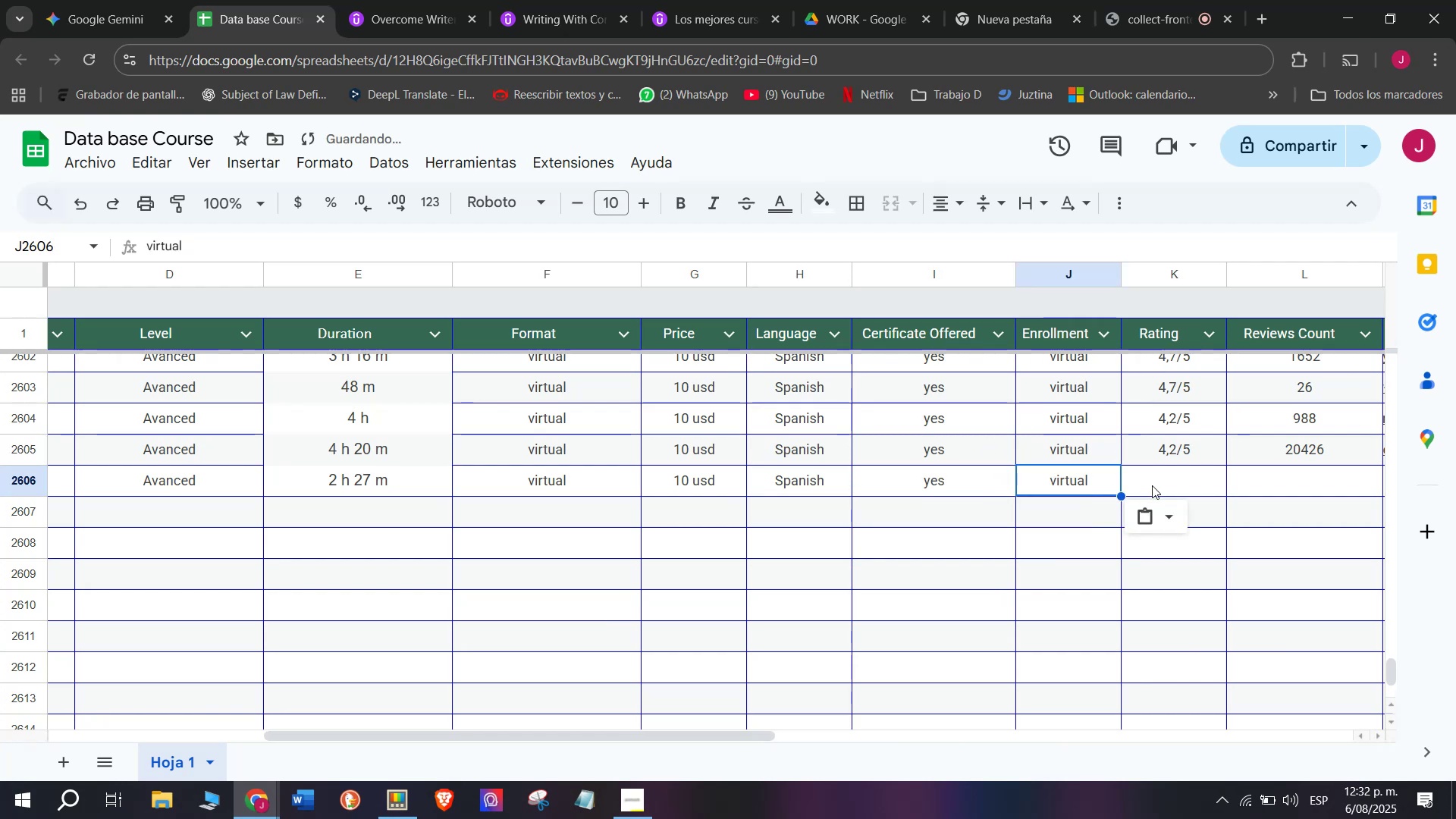 
triple_click([1154, 486])
 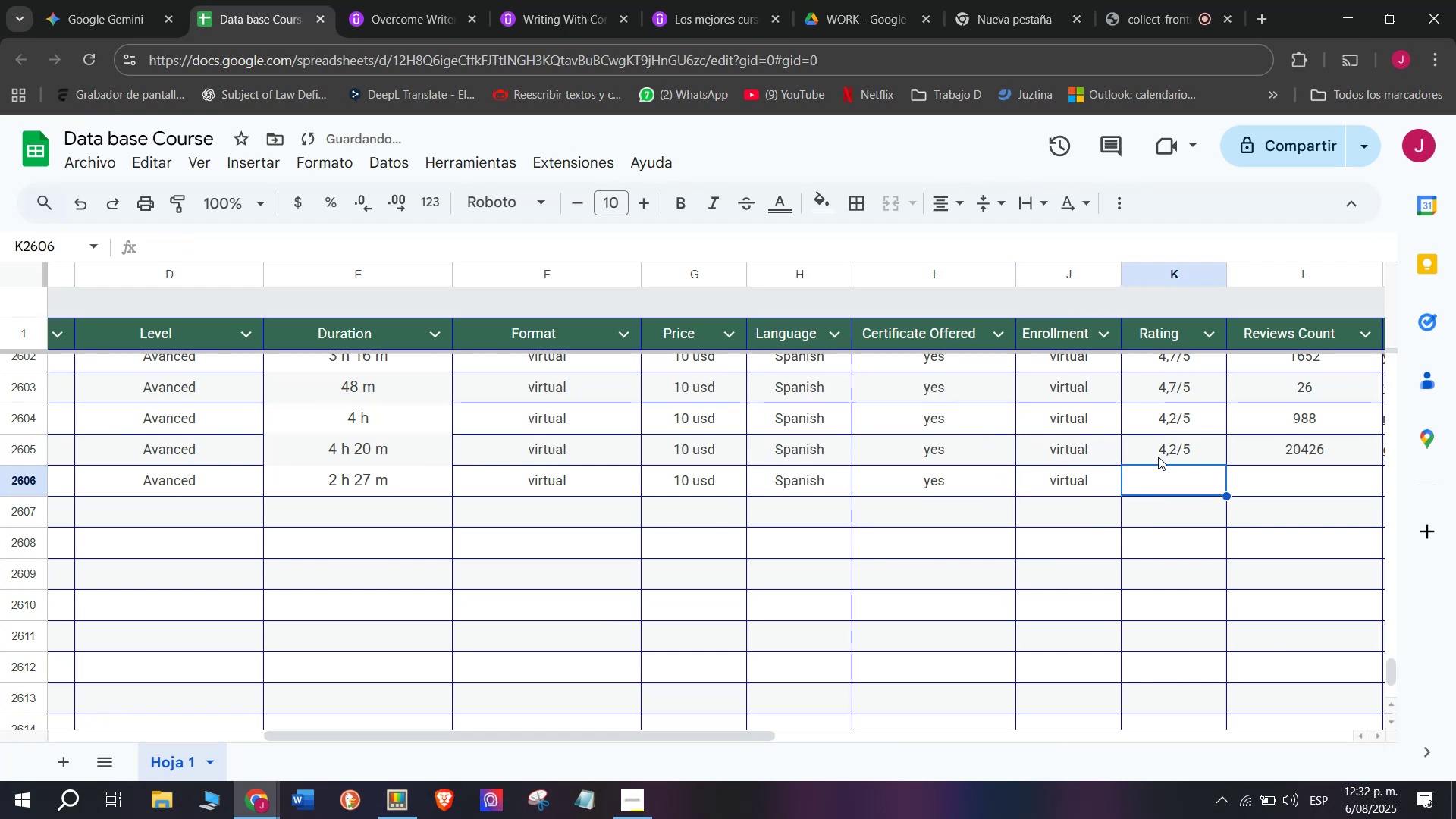 
triple_click([1158, 457])
 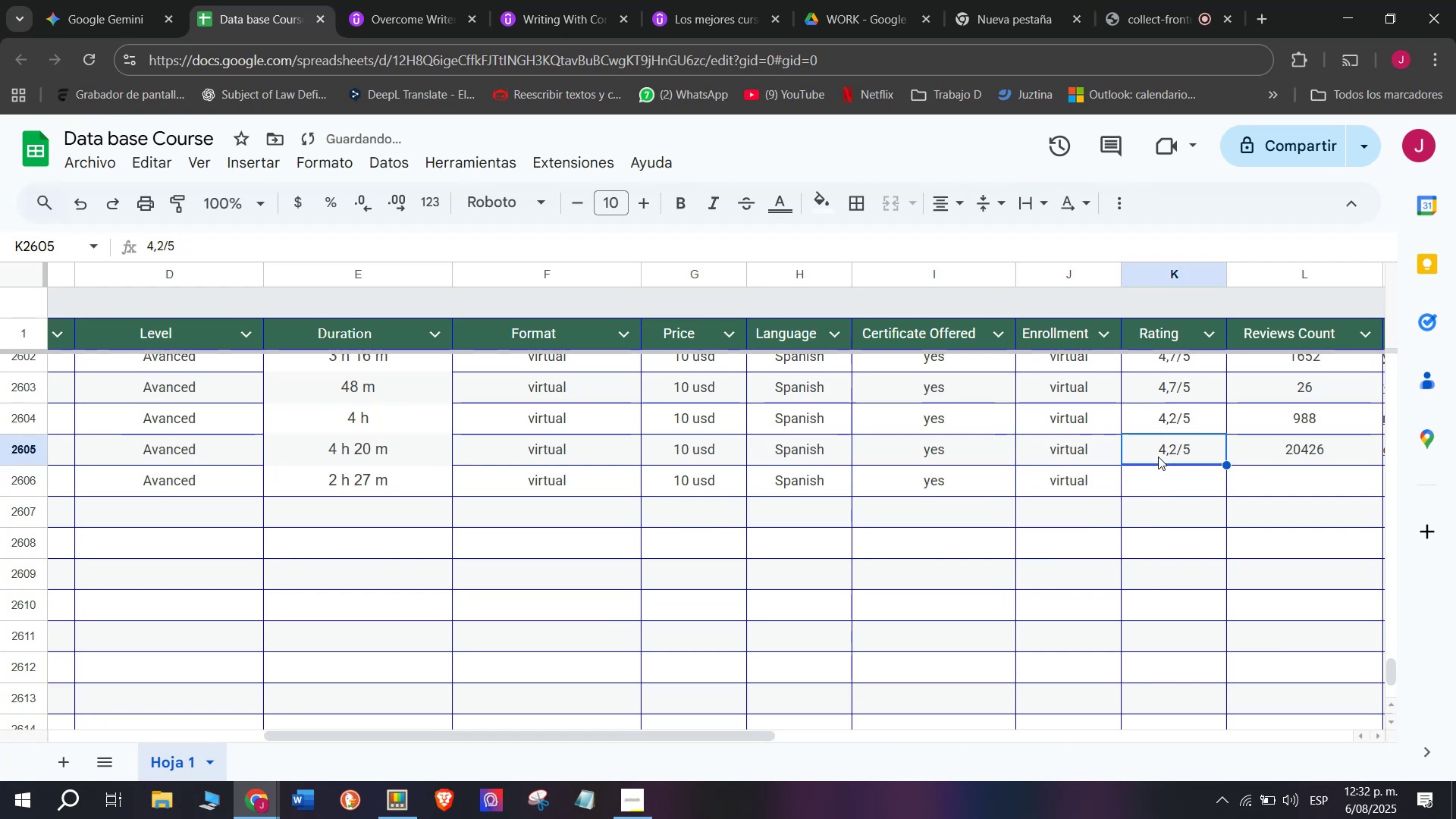 
key(Break)
 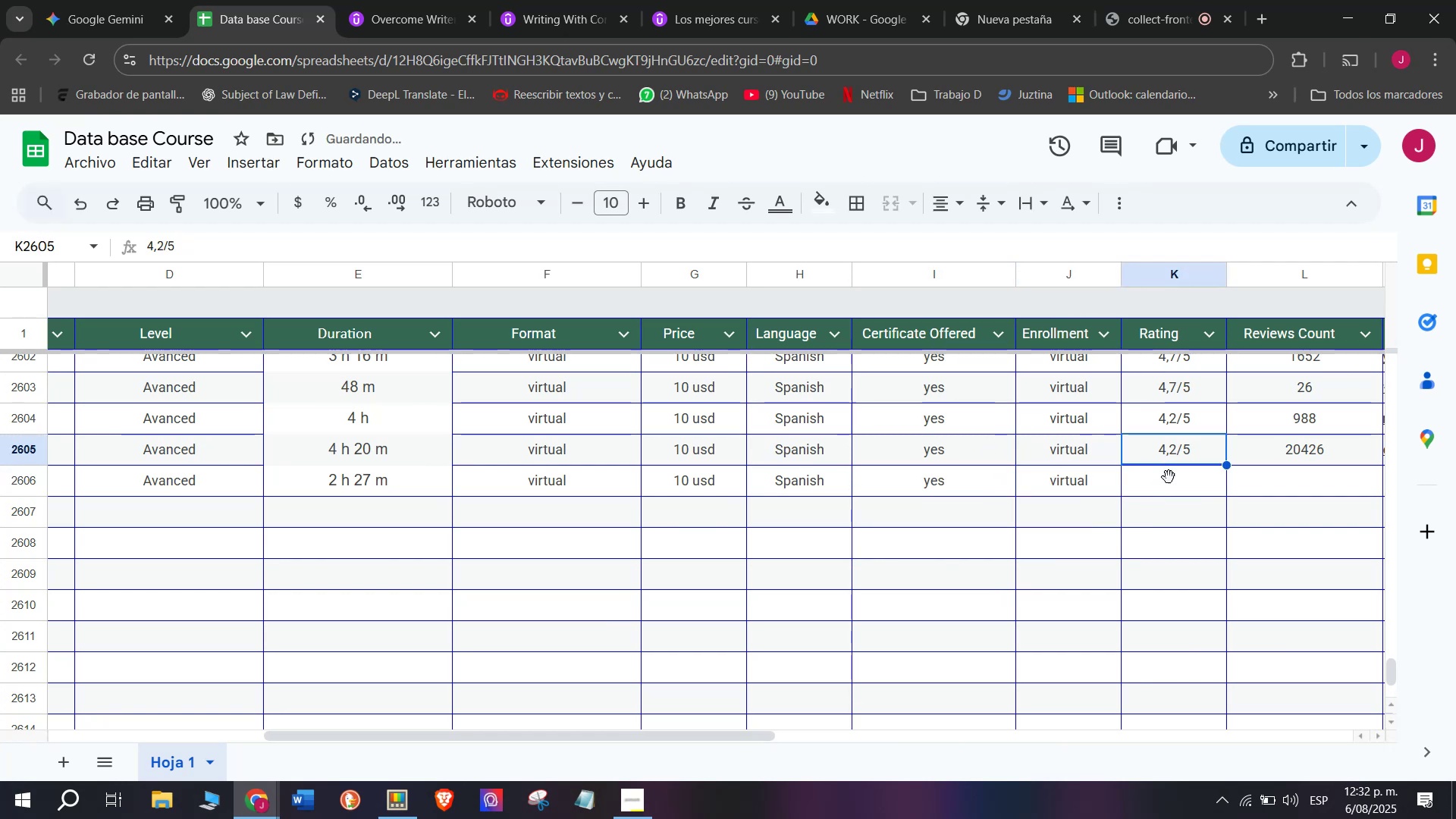 
key(Control+ControlLeft)
 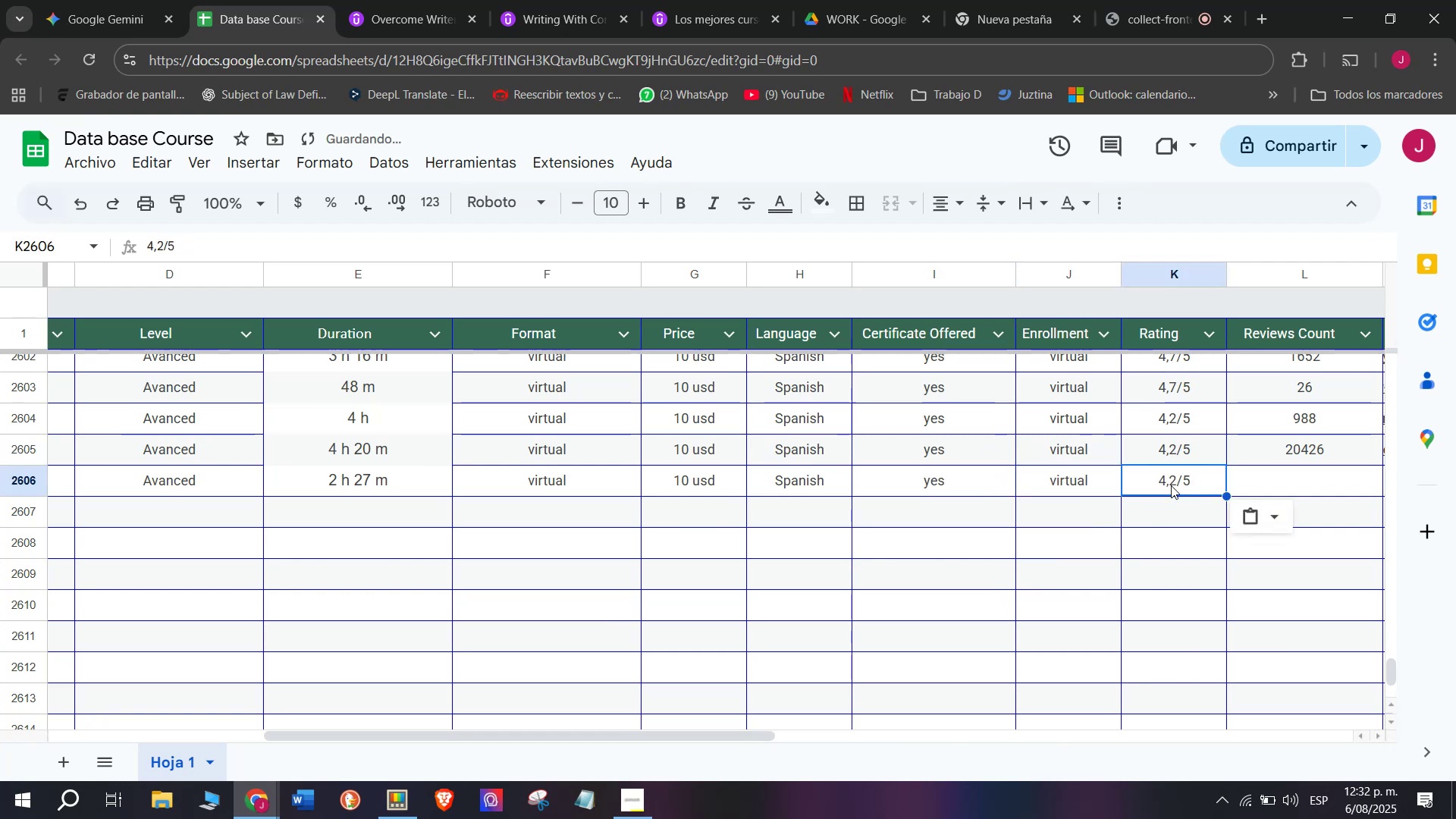 
key(Control+C)
 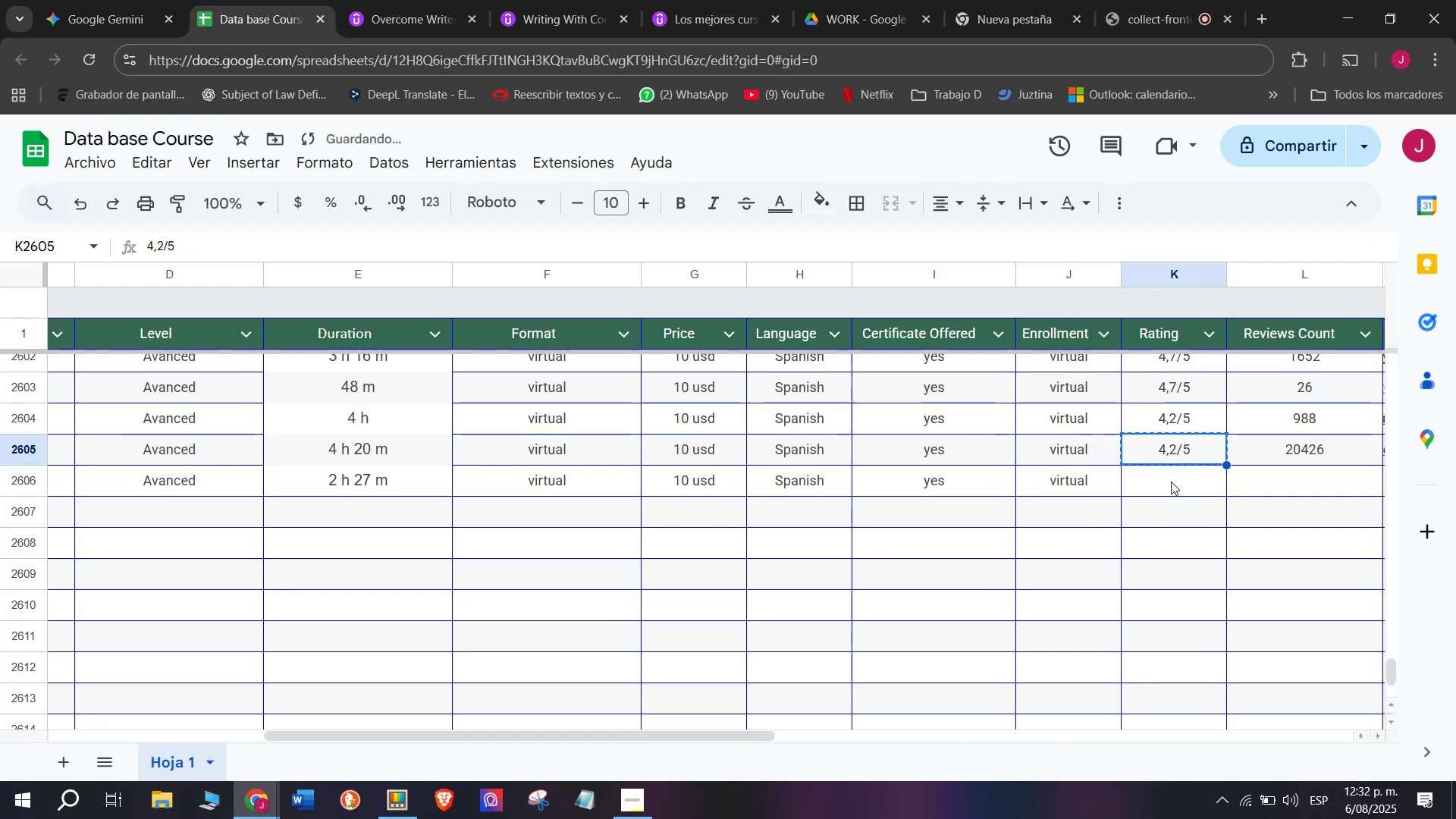 
triple_click([1171, 482])
 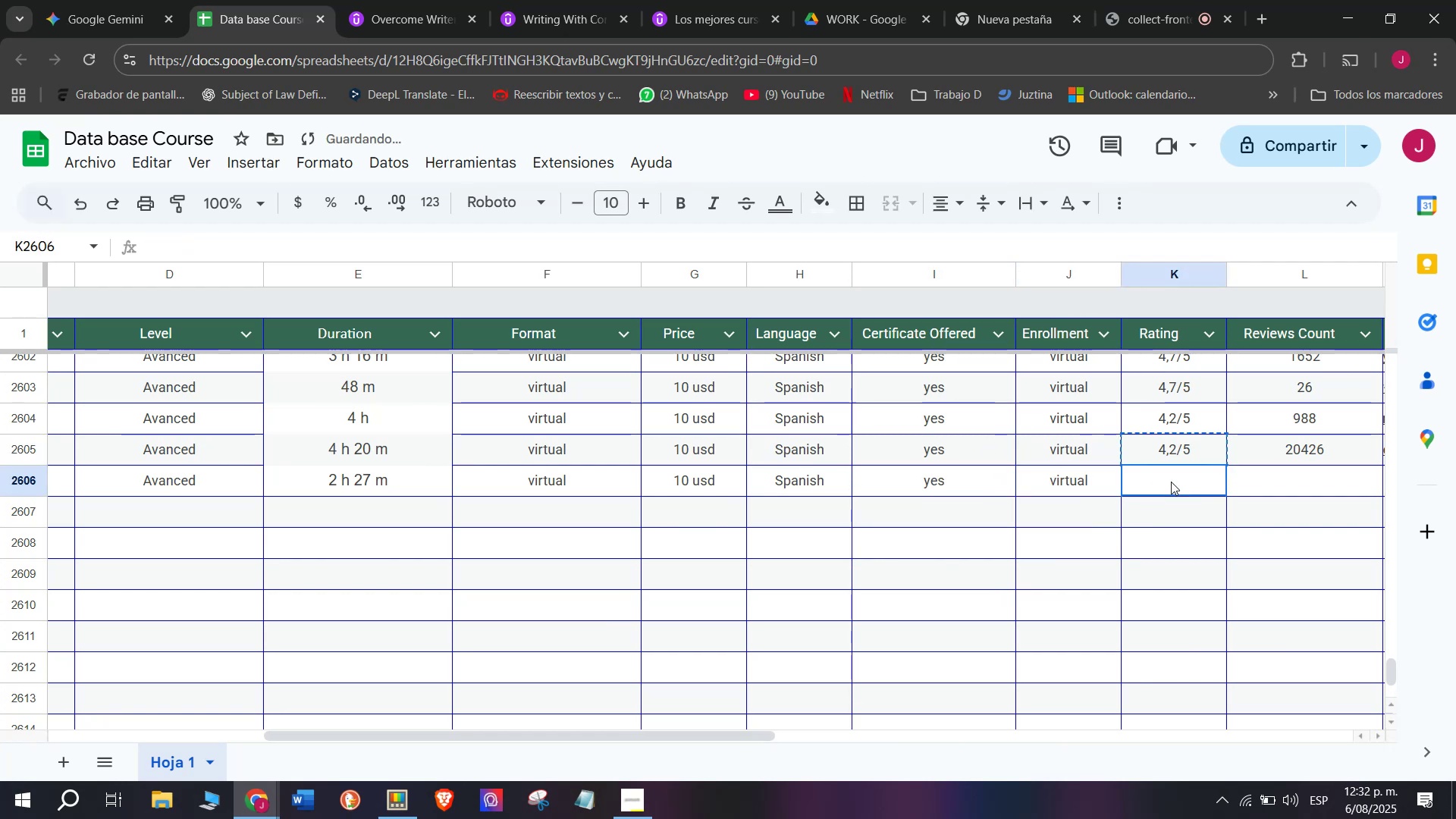 
key(Control+ControlLeft)
 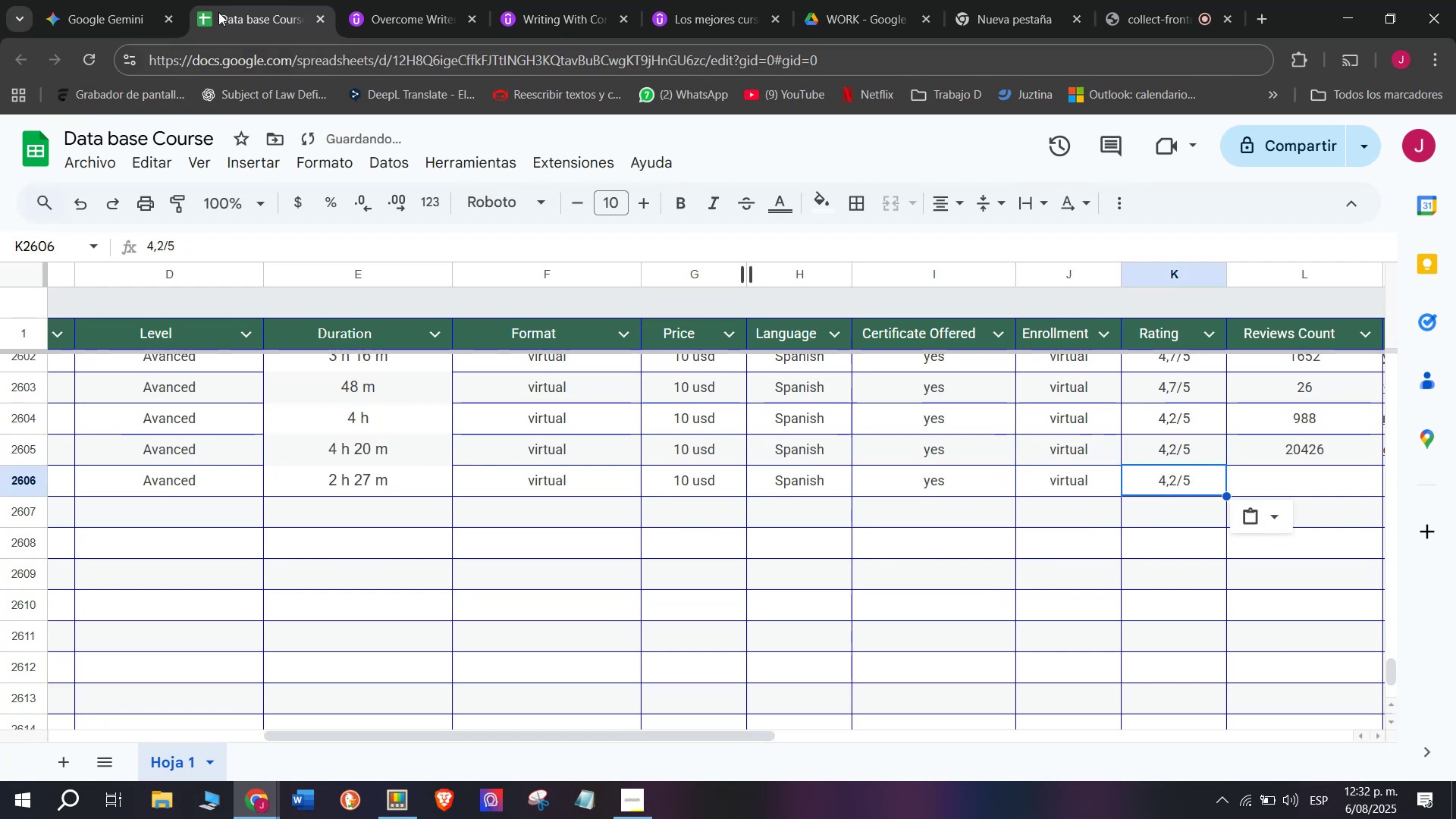 
key(Z)
 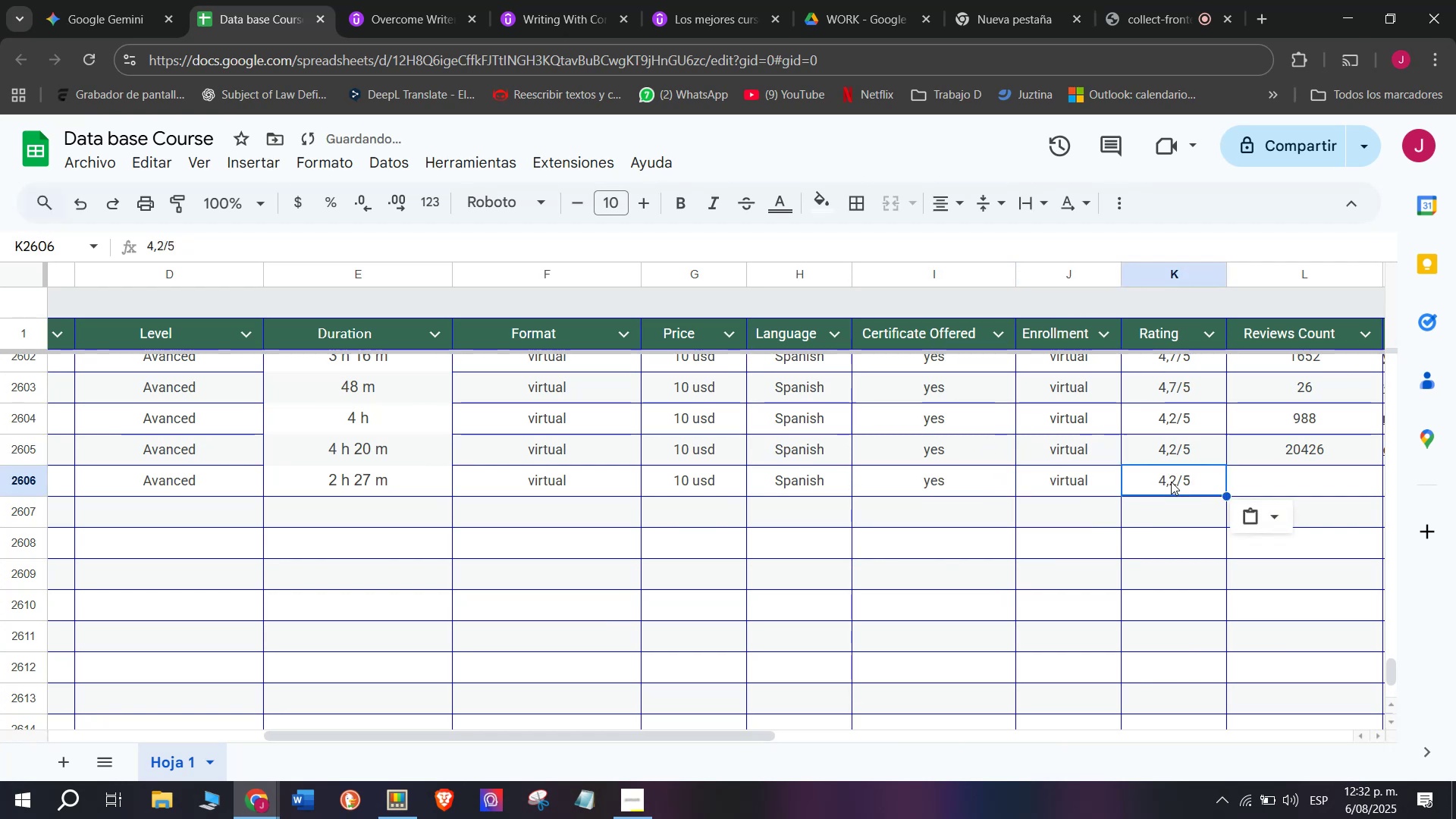 
key(Control+V)
 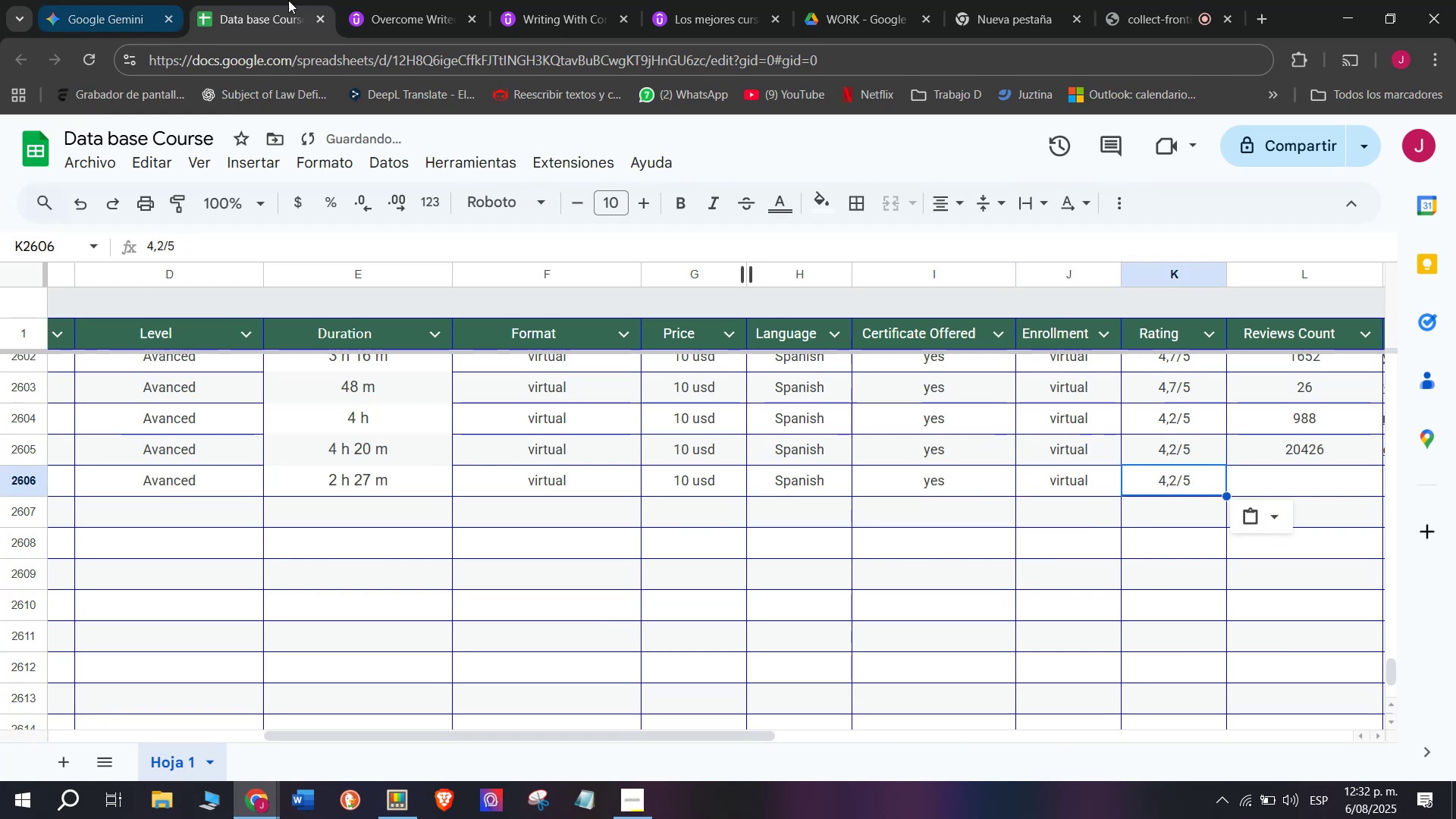 
left_click([391, 0])
 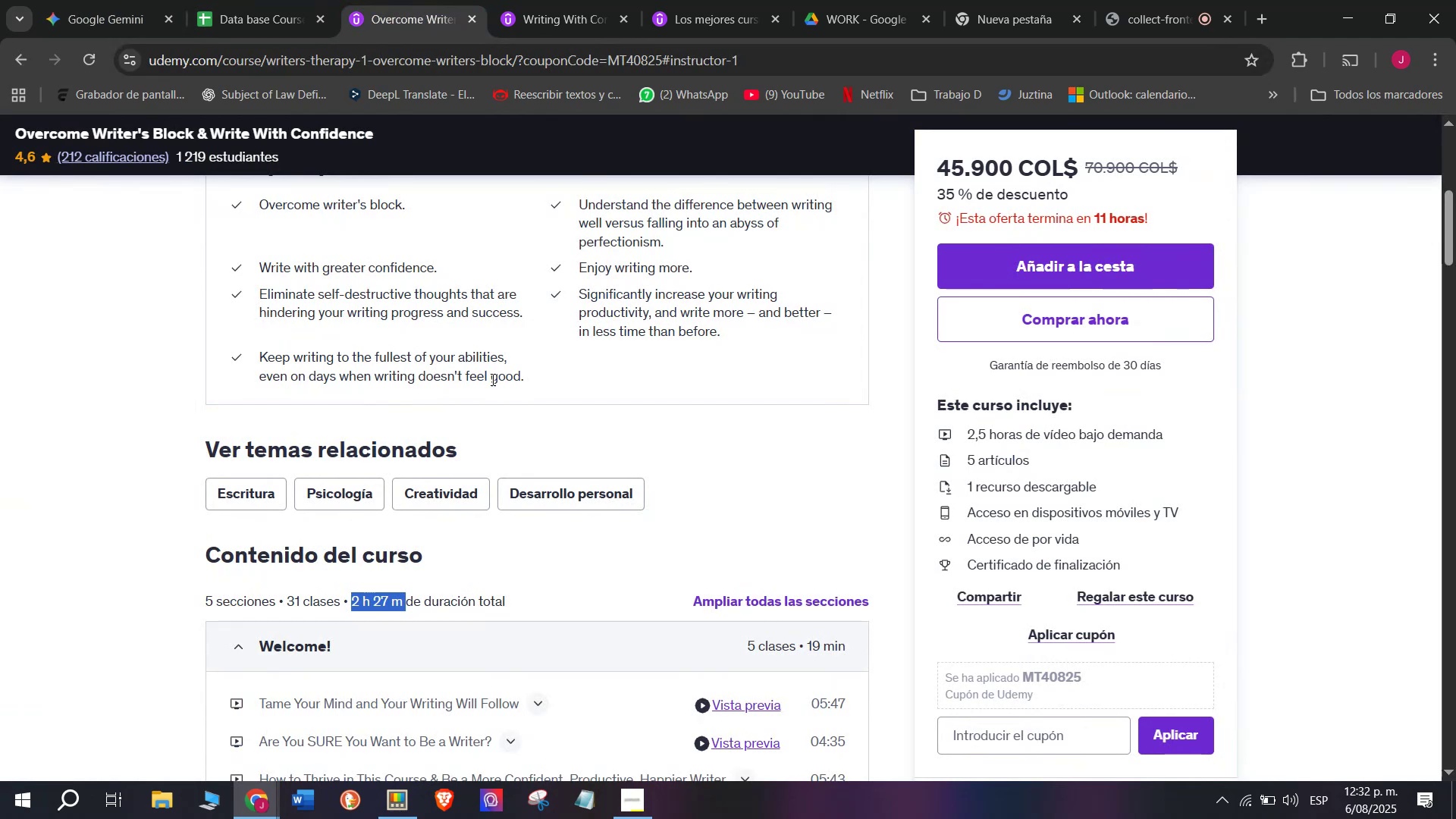 
scroll: coordinate [491, 375], scroll_direction: up, amount: 5.0
 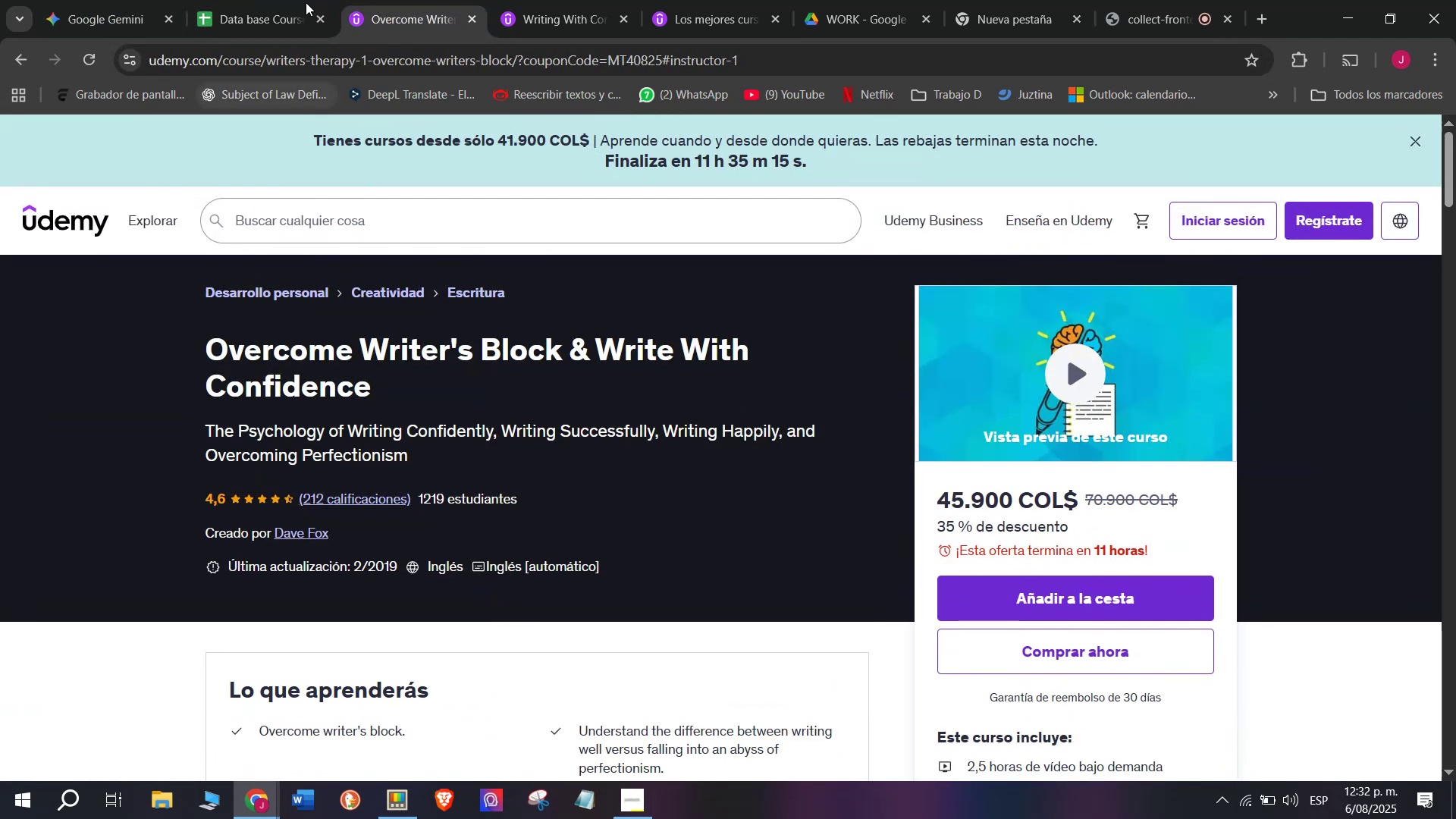 
left_click([256, 0])
 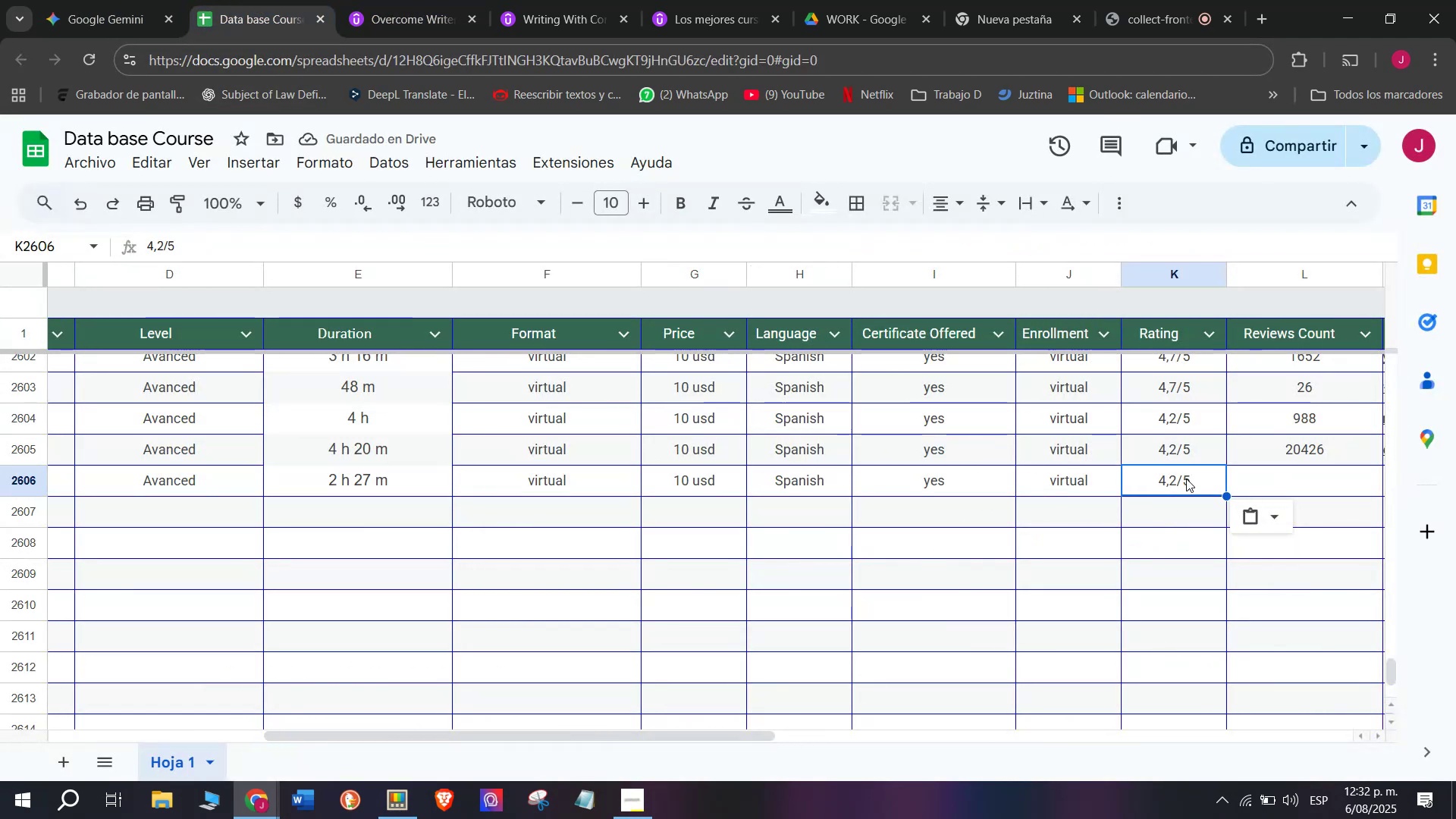 
double_click([1186, 481])
 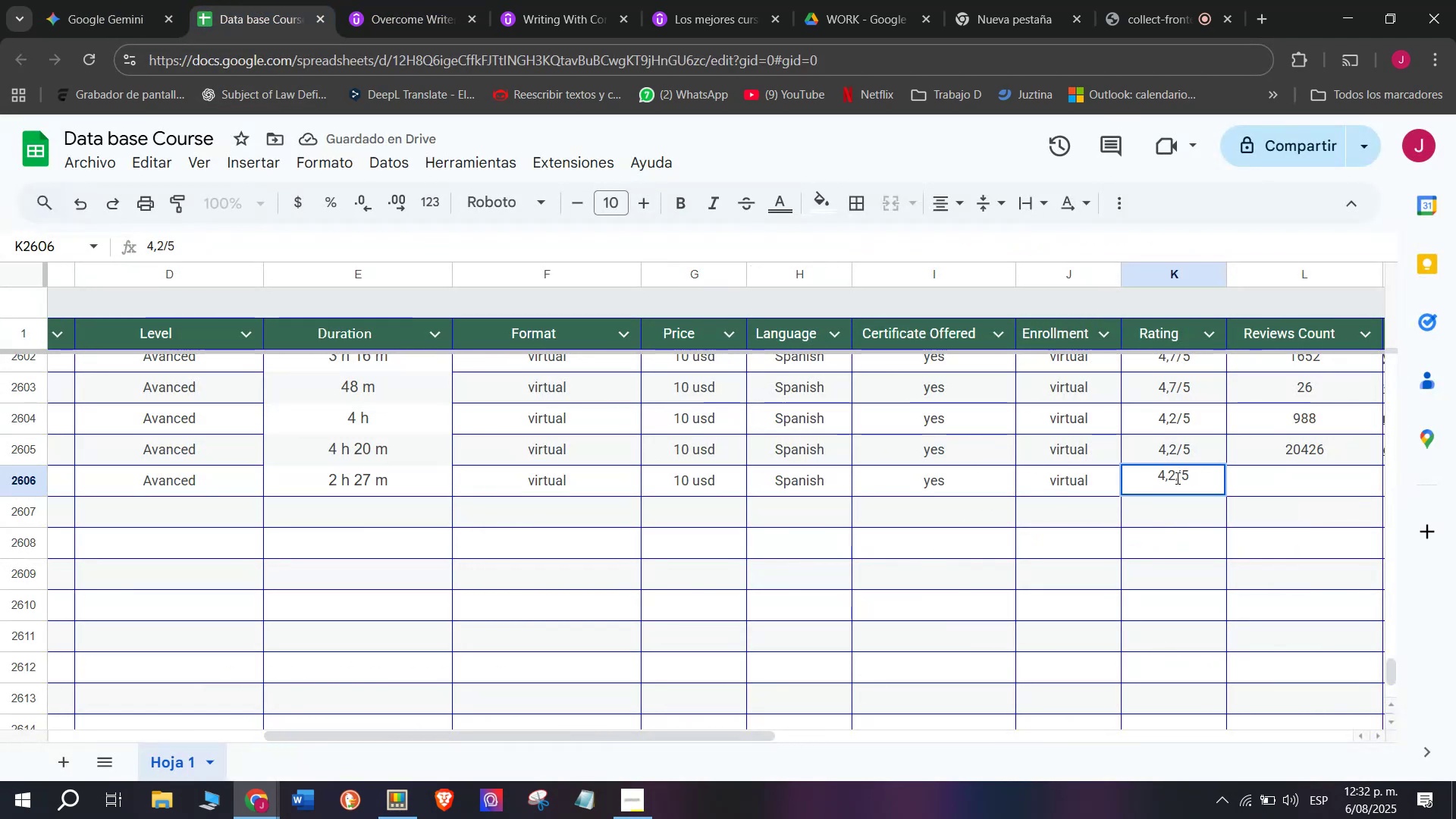 
left_click([1175, 475])
 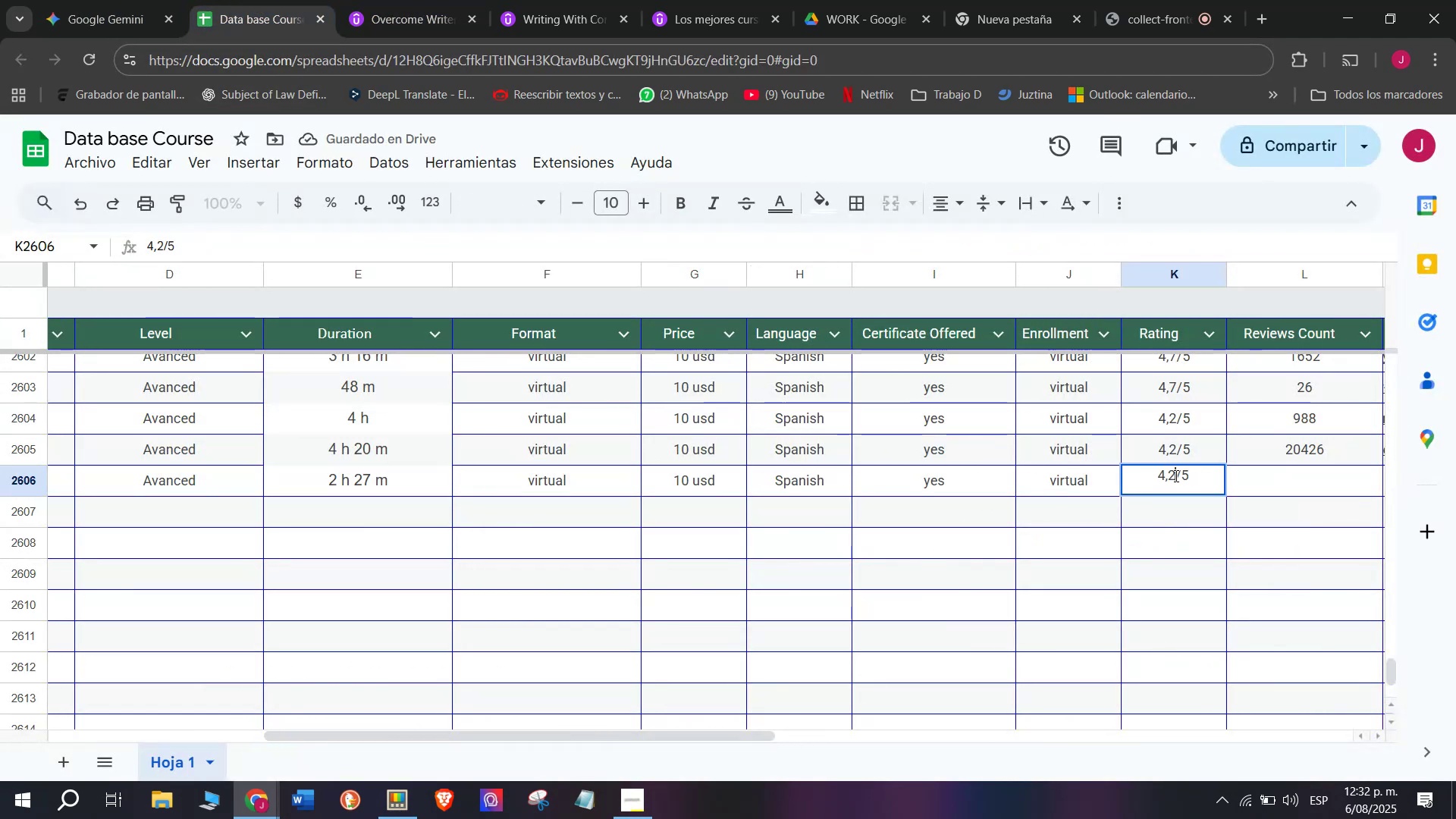 
key(Backspace)
 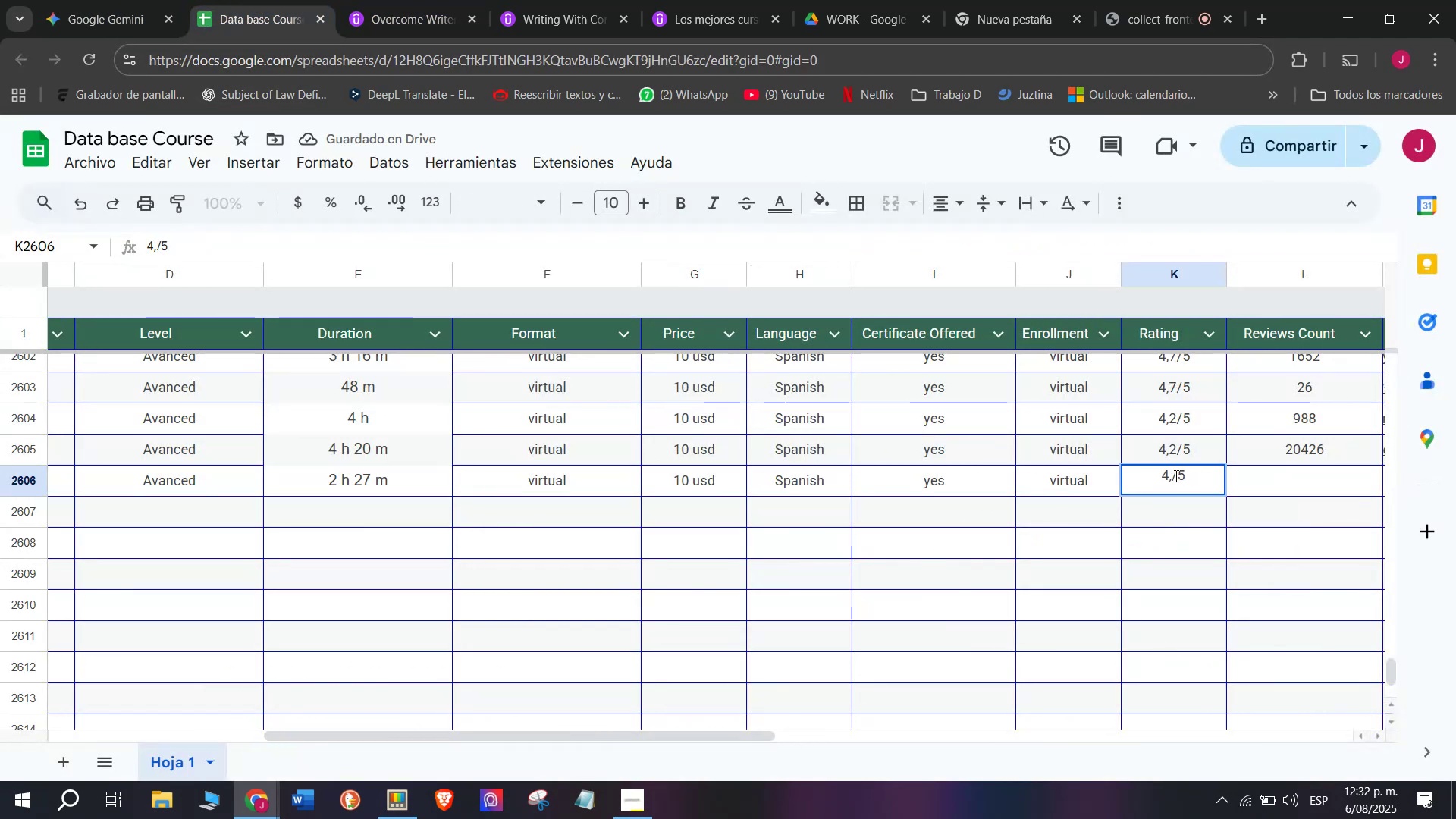 
key(Q)
 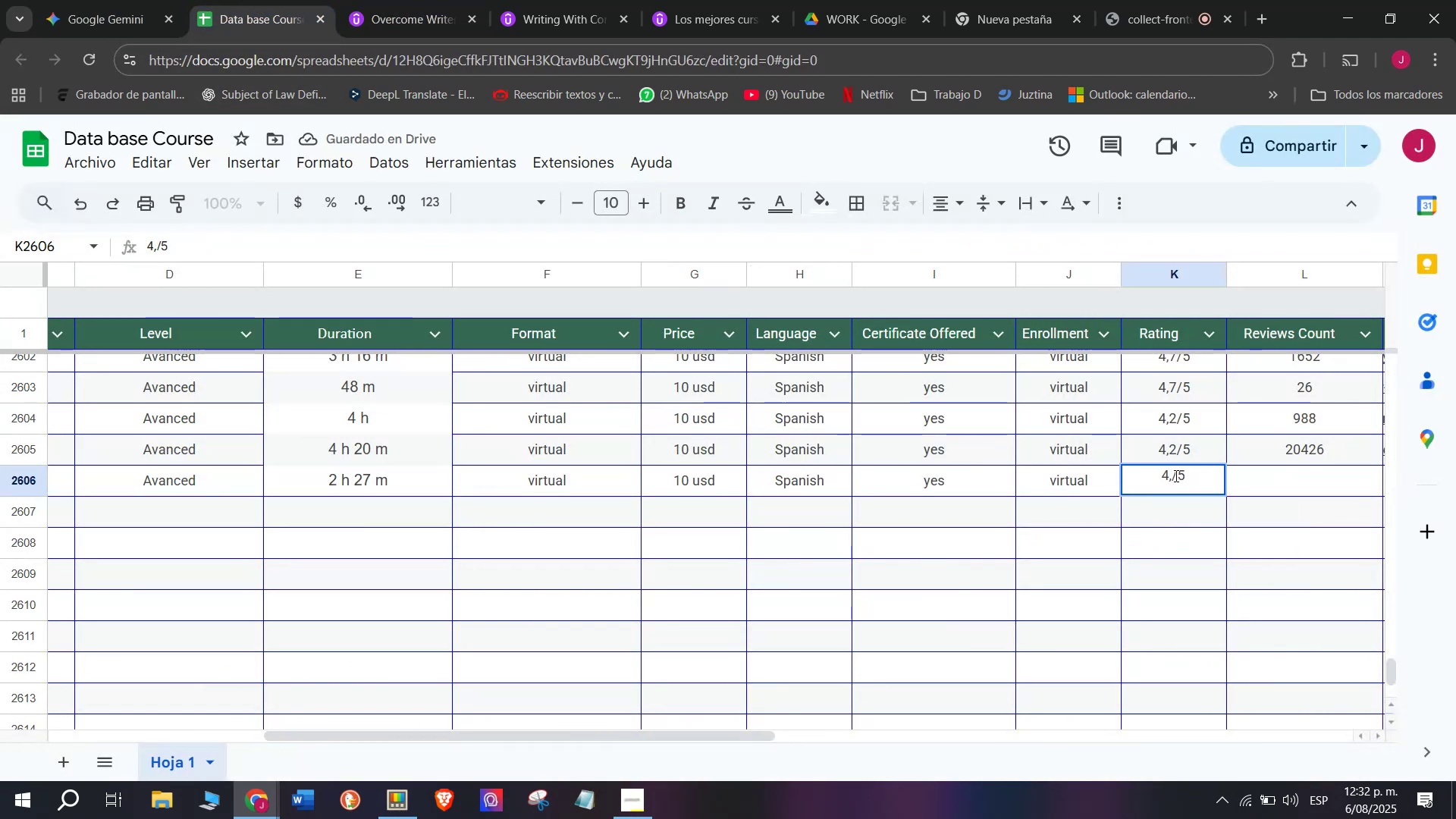 
key(6)
 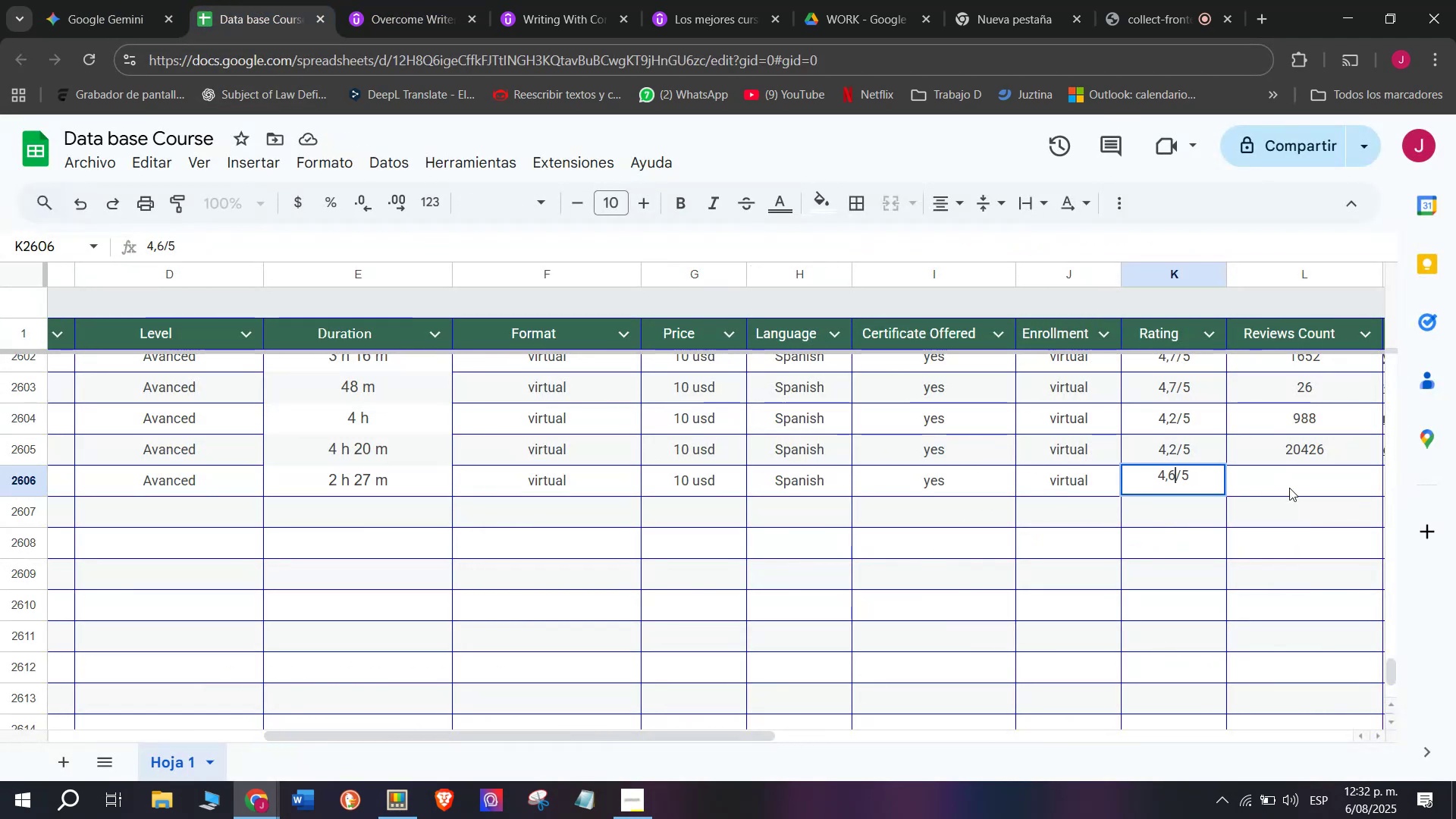 
left_click([1300, 488])
 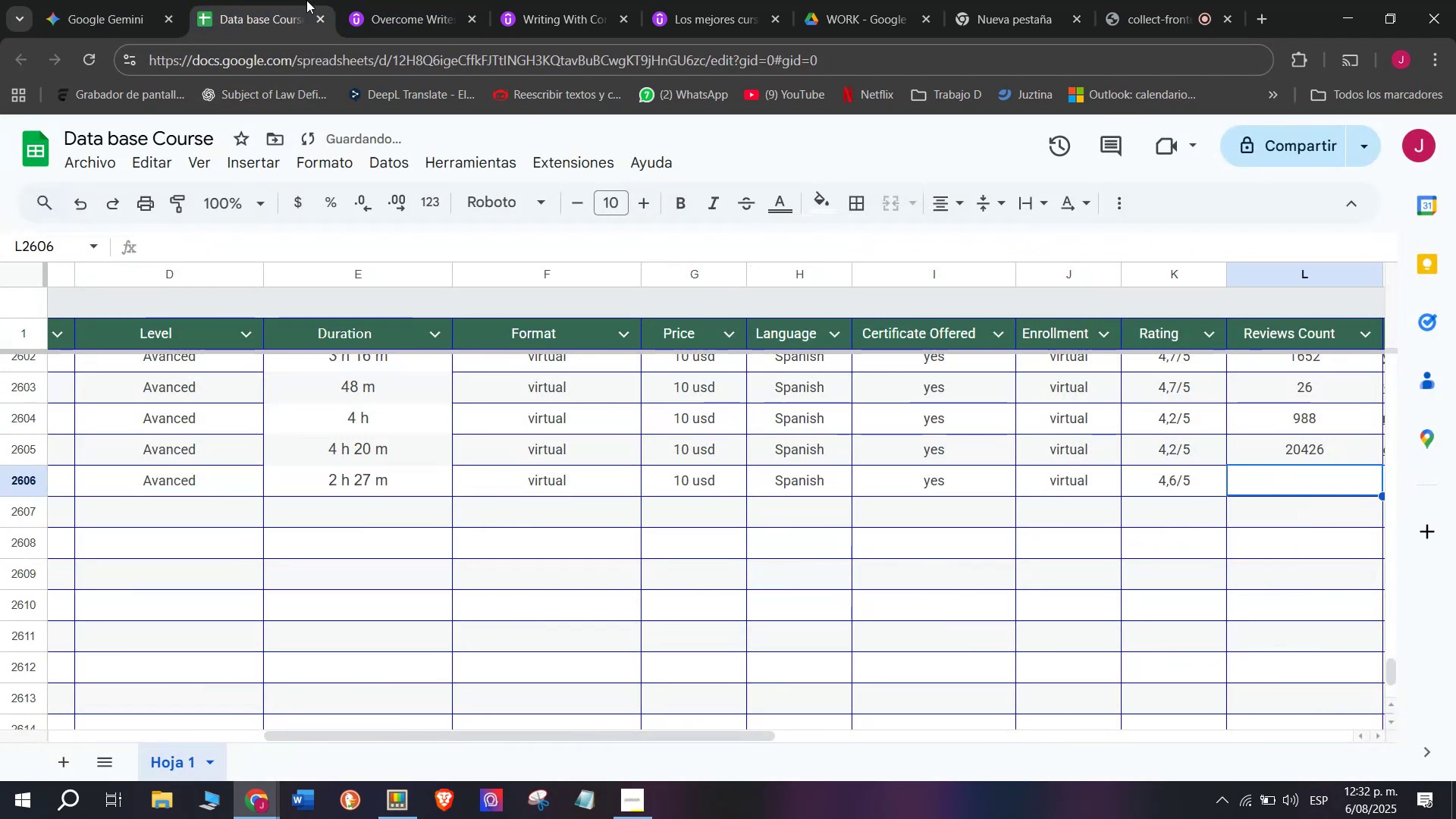 
left_click([400, 0])
 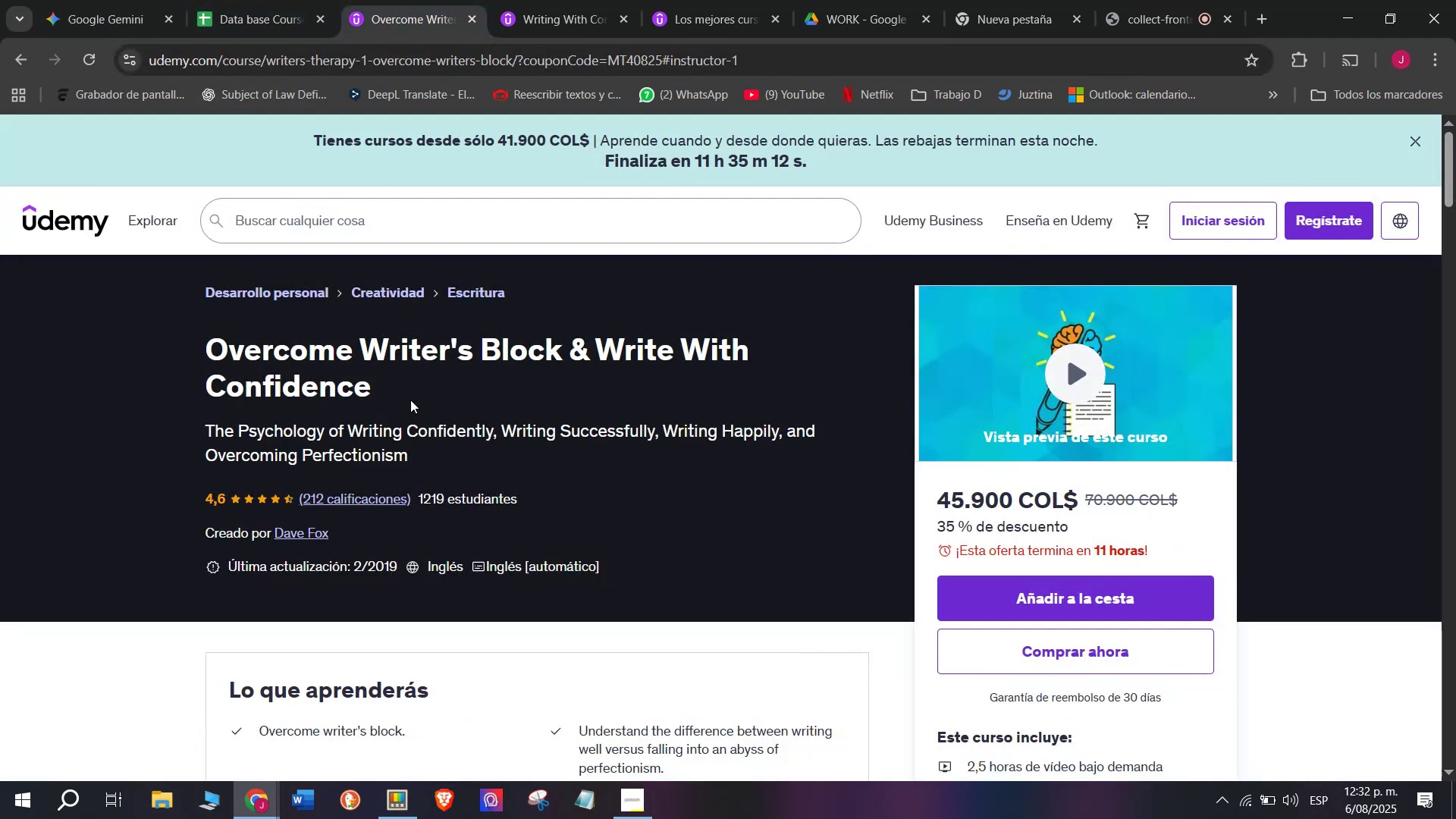 
scroll: coordinate [413, 412], scroll_direction: up, amount: 2.0
 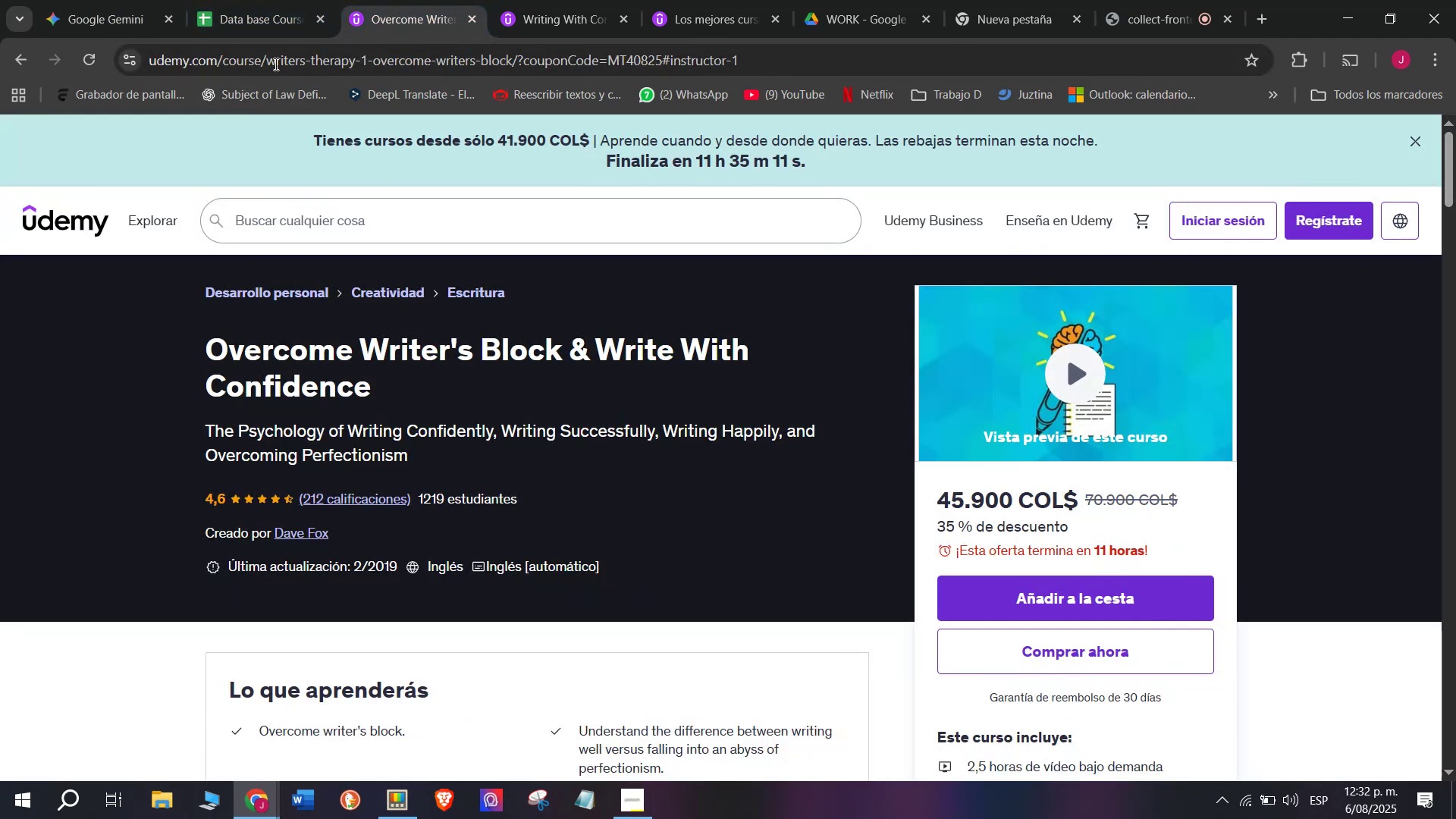 
left_click([272, 0])
 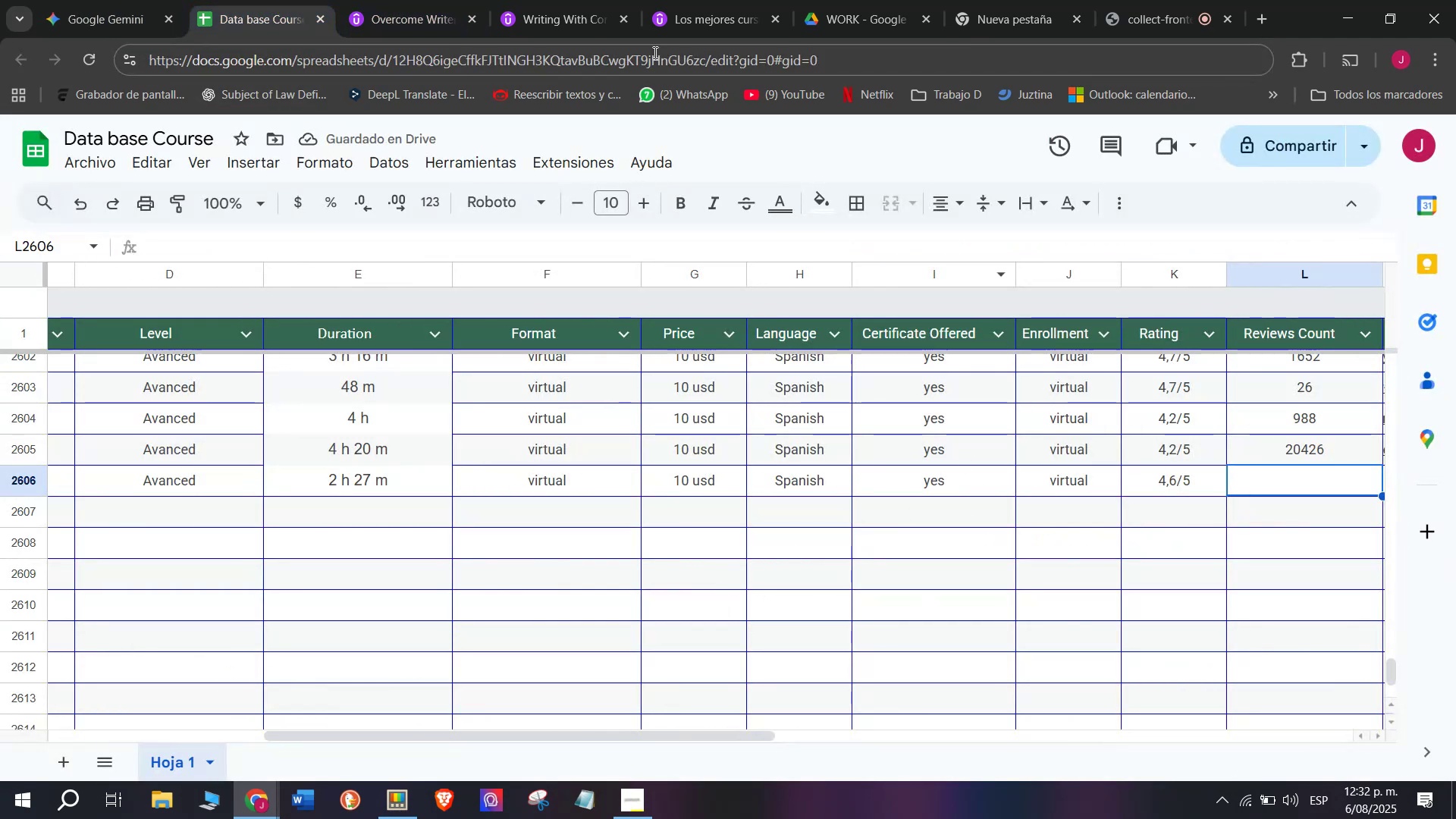 
left_click([407, 0])
 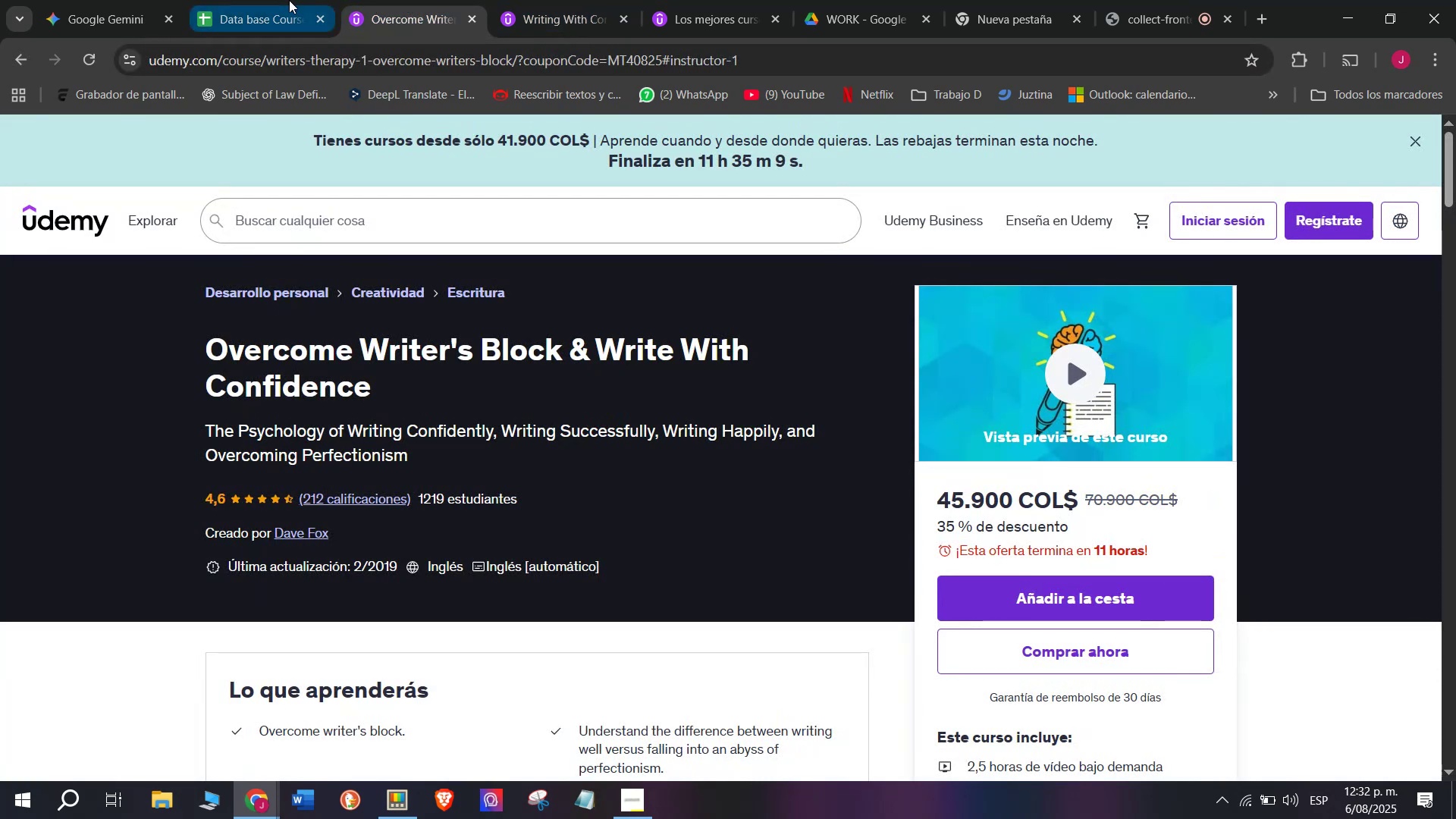 
left_click([281, 0])
 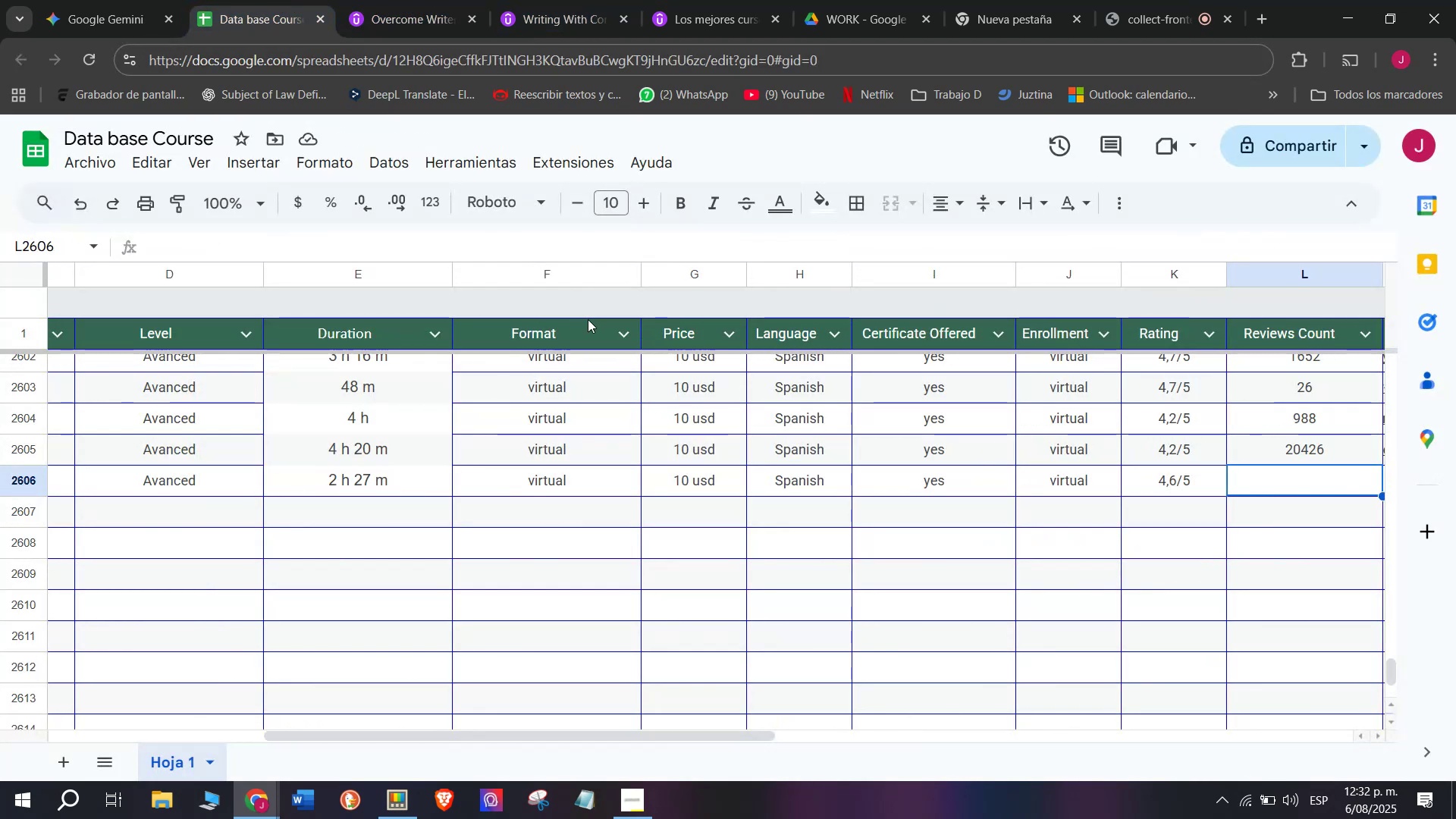 
type(212)
 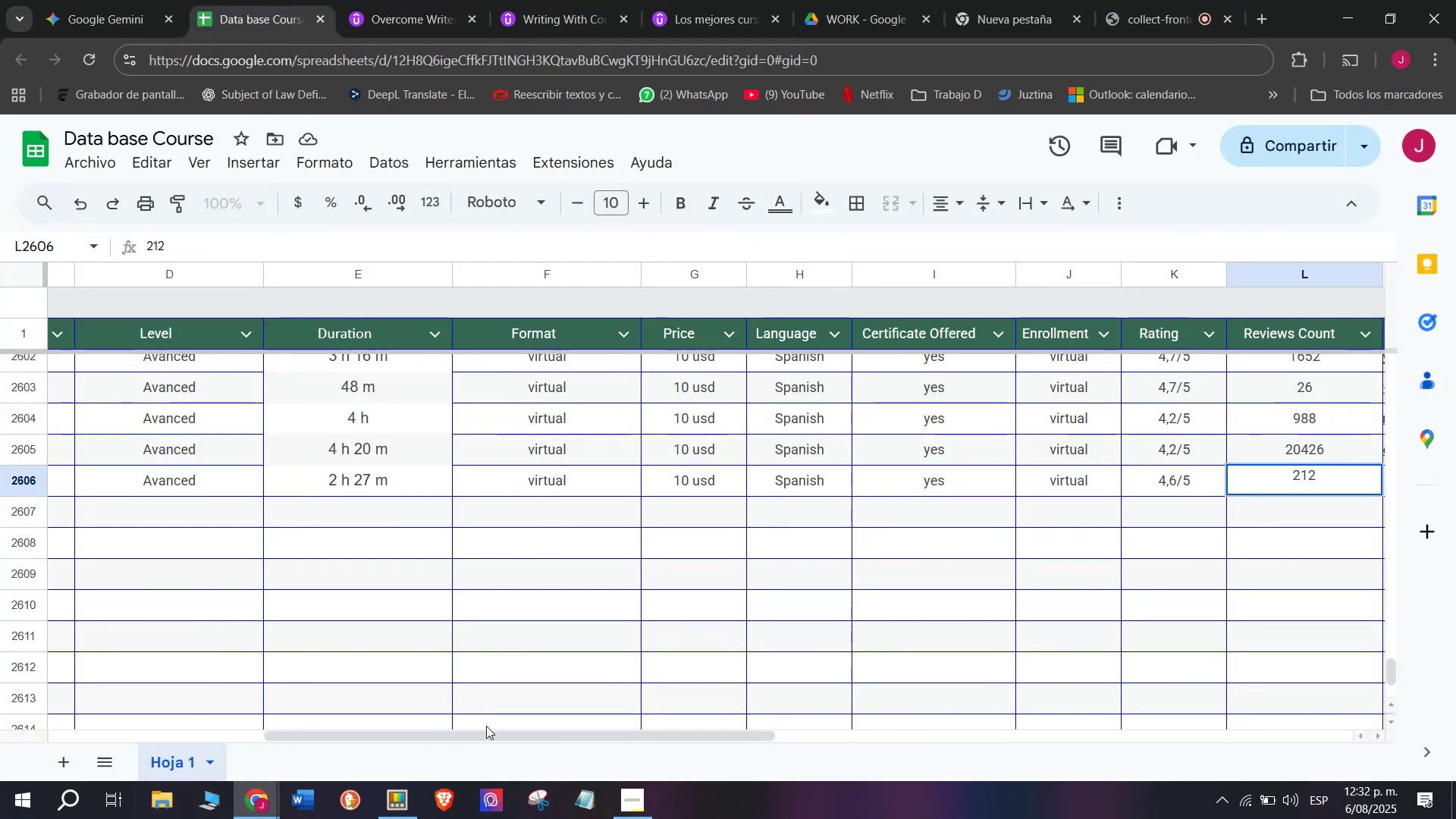 
left_click_drag(start_coordinate=[499, 739], to_coordinate=[687, 773])
 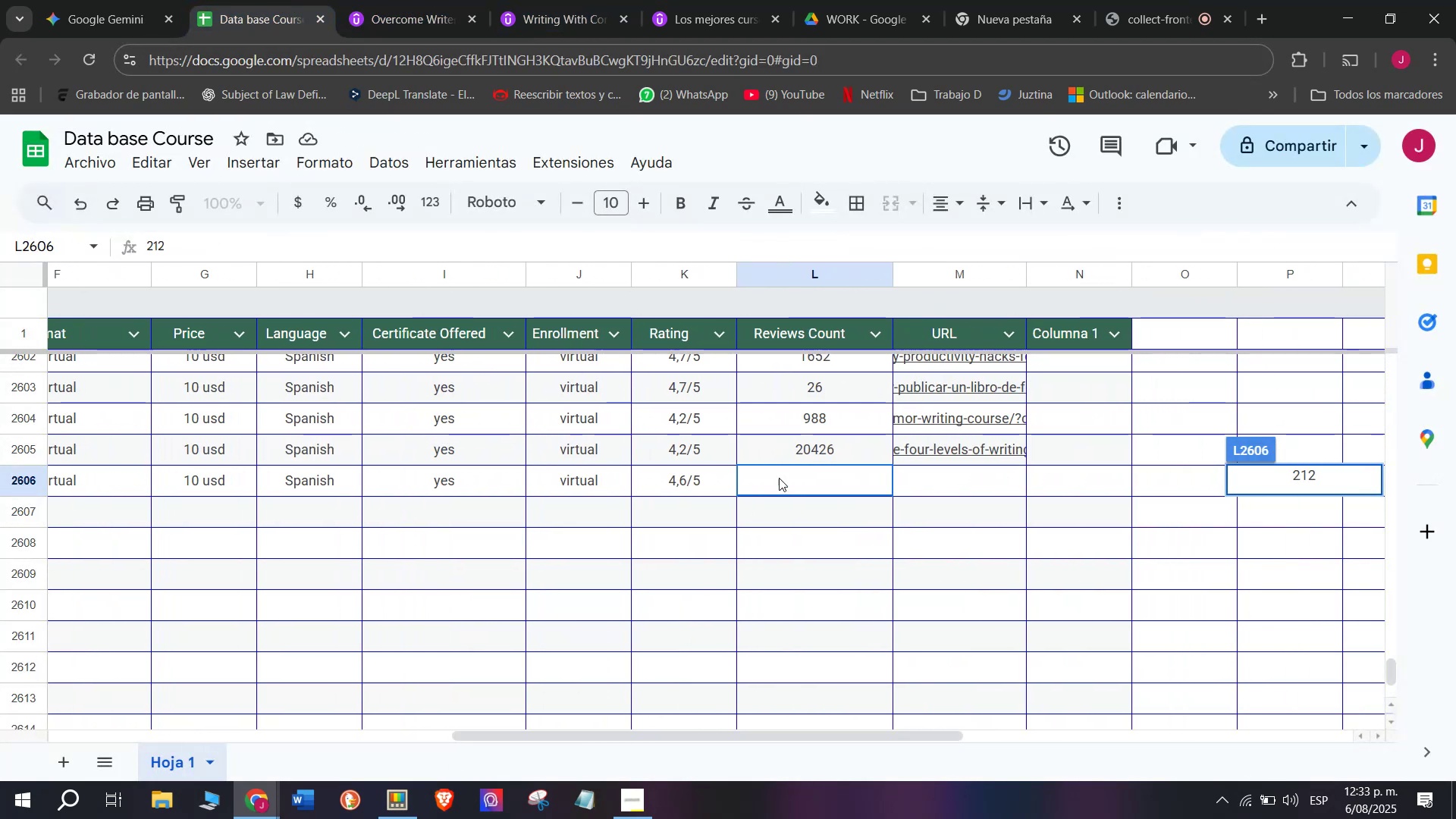 
left_click([781, 474])
 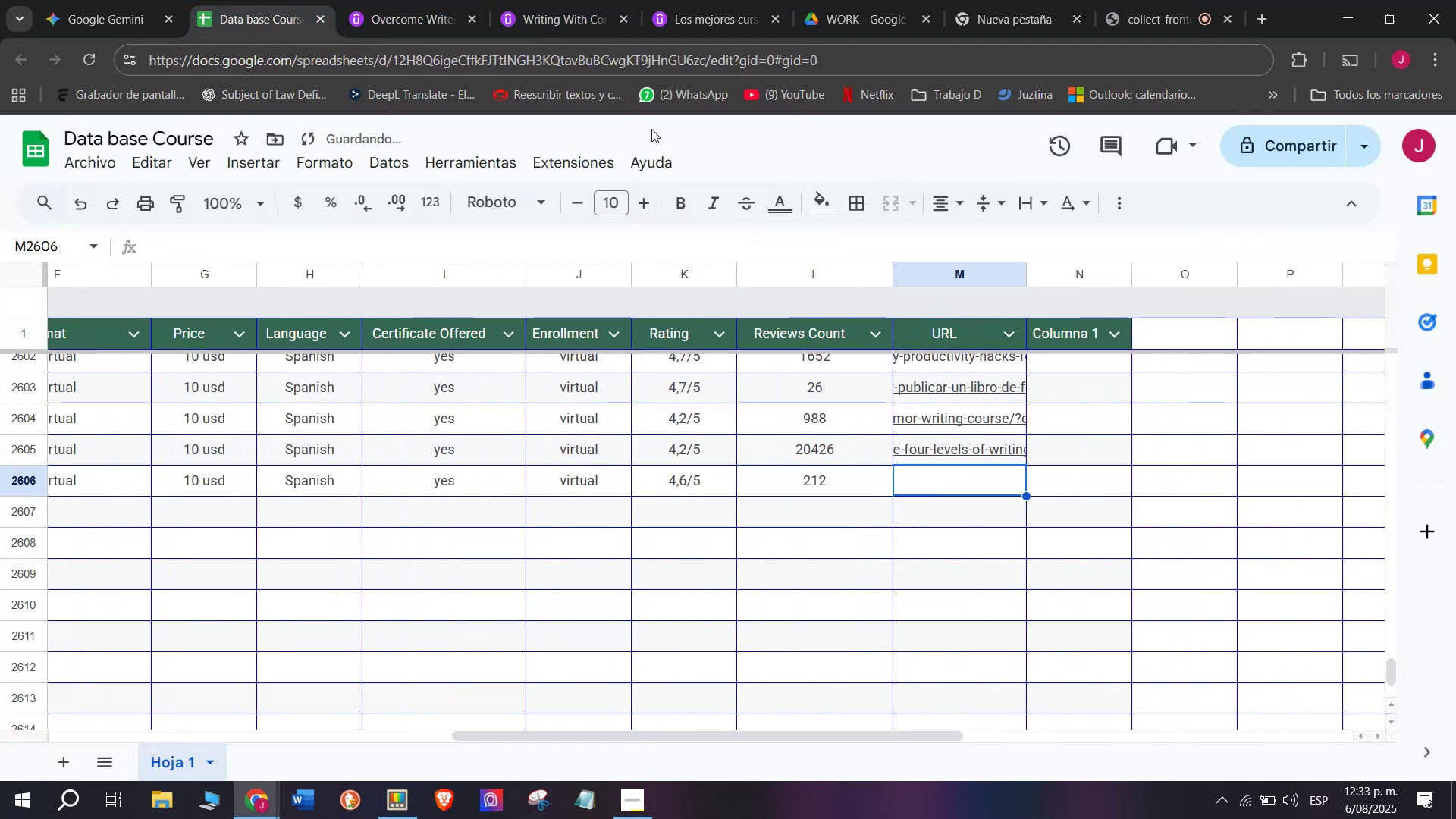 
left_click([422, 0])
 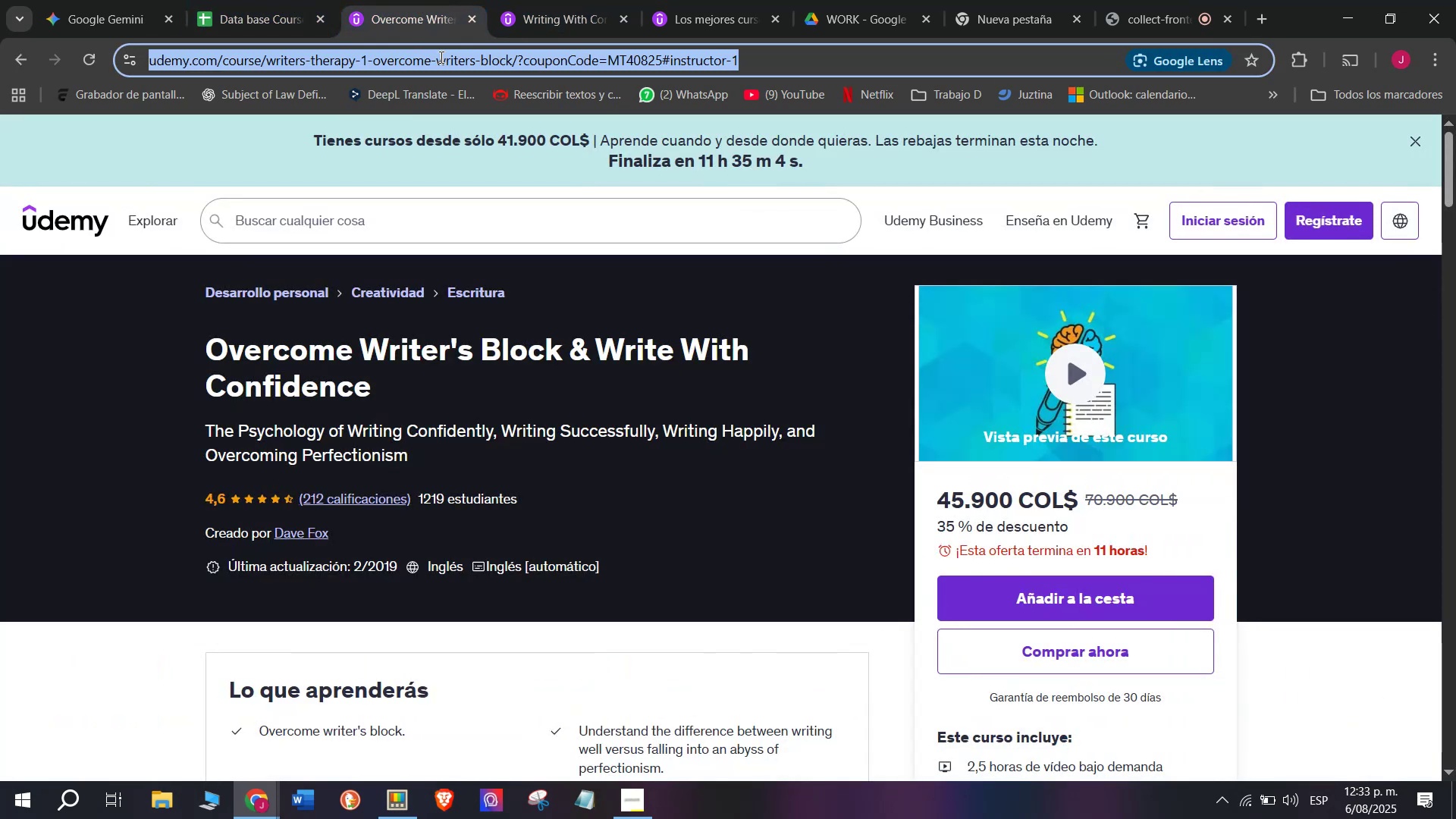 
triple_click([440, 57])
 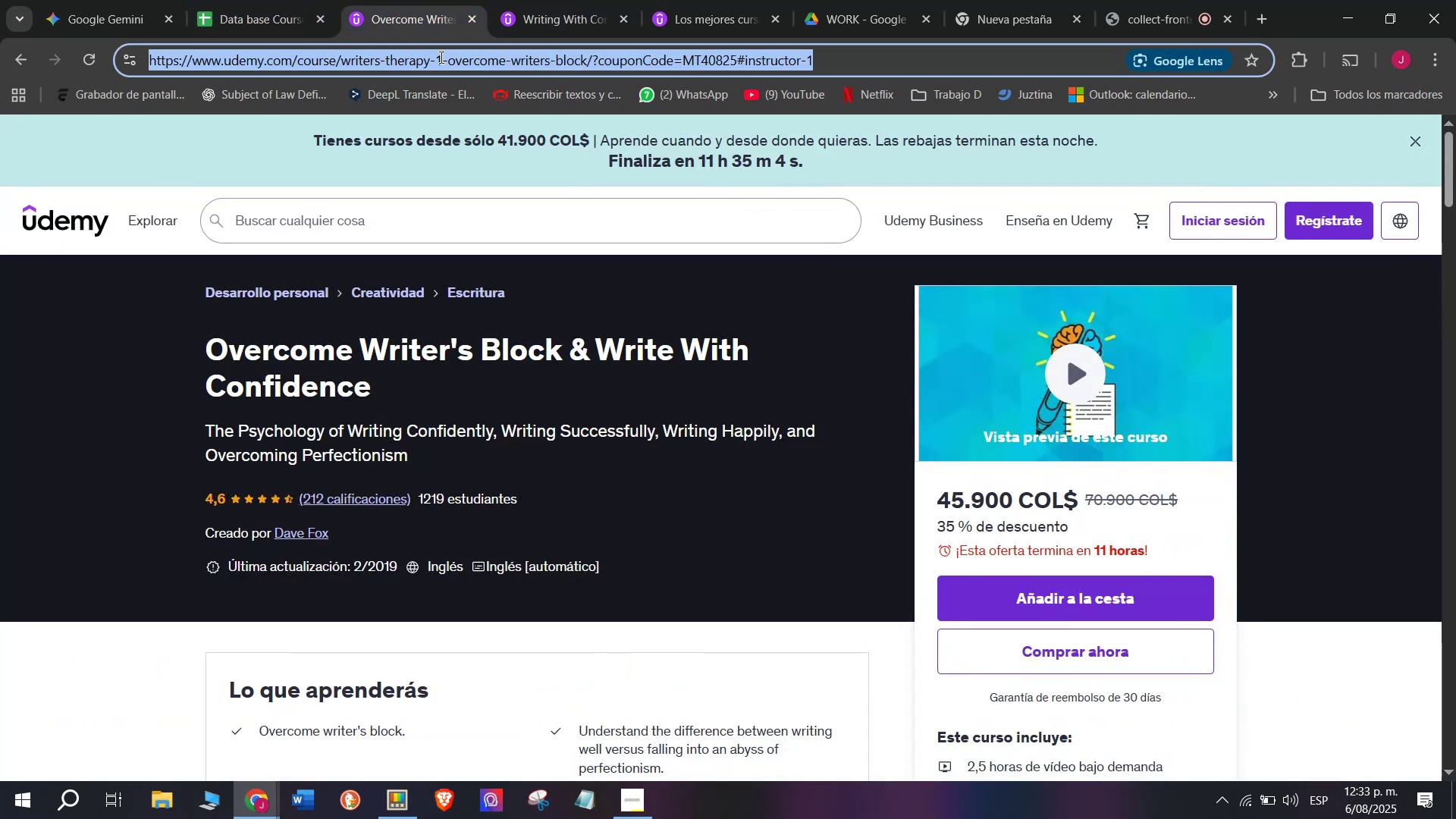 
triple_click([440, 57])
 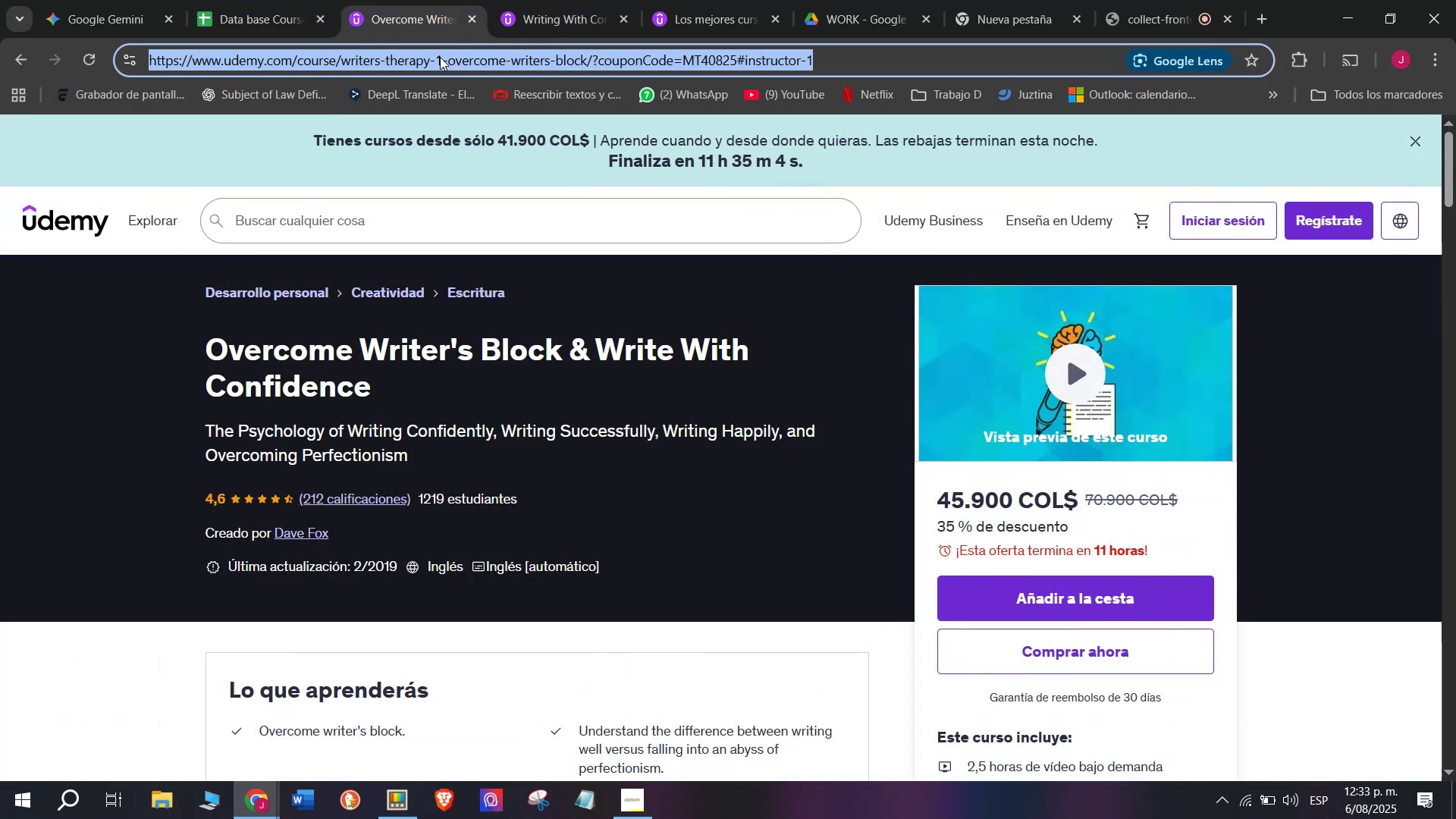 
key(Break)
 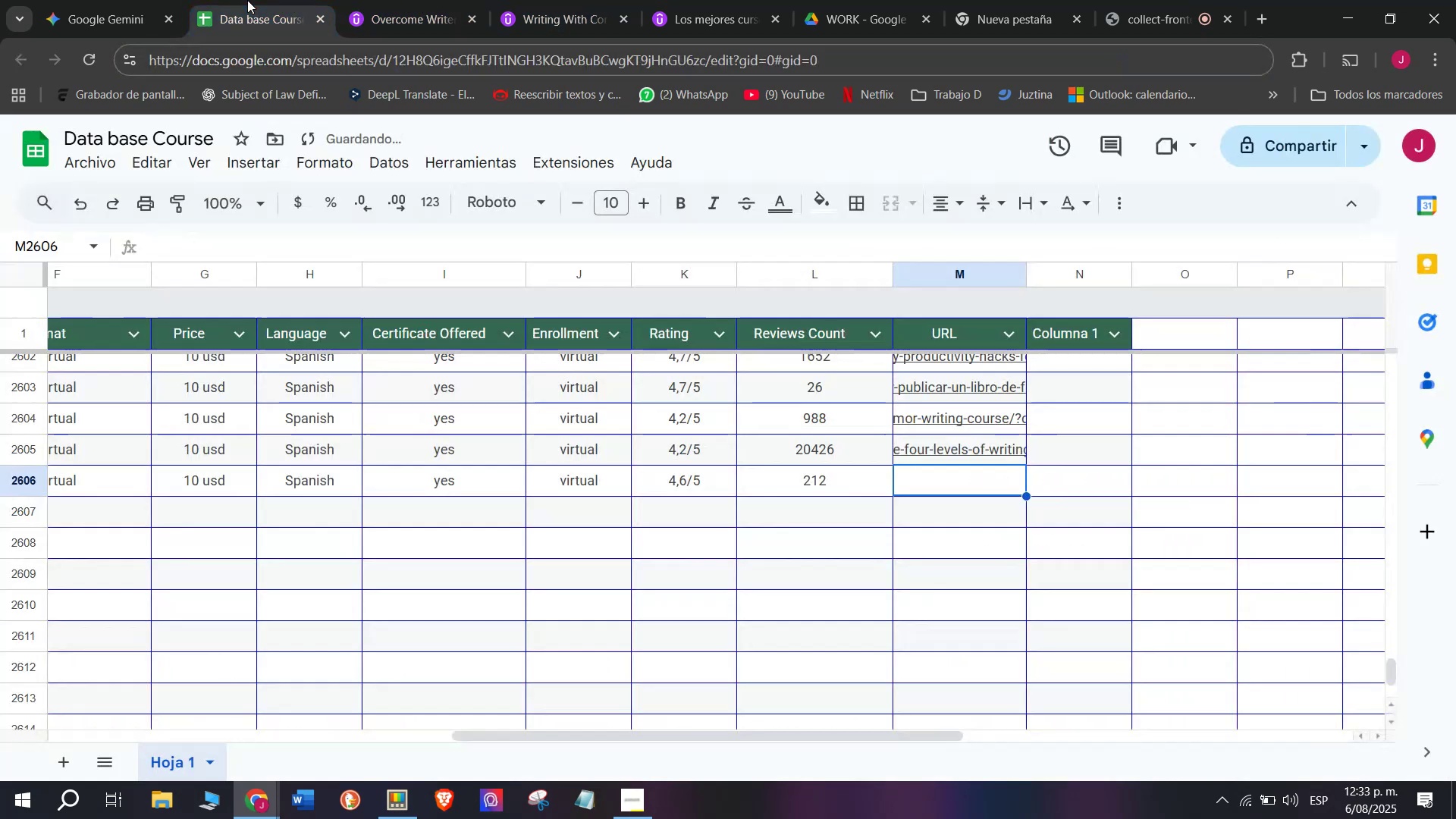 
key(Control+ControlLeft)
 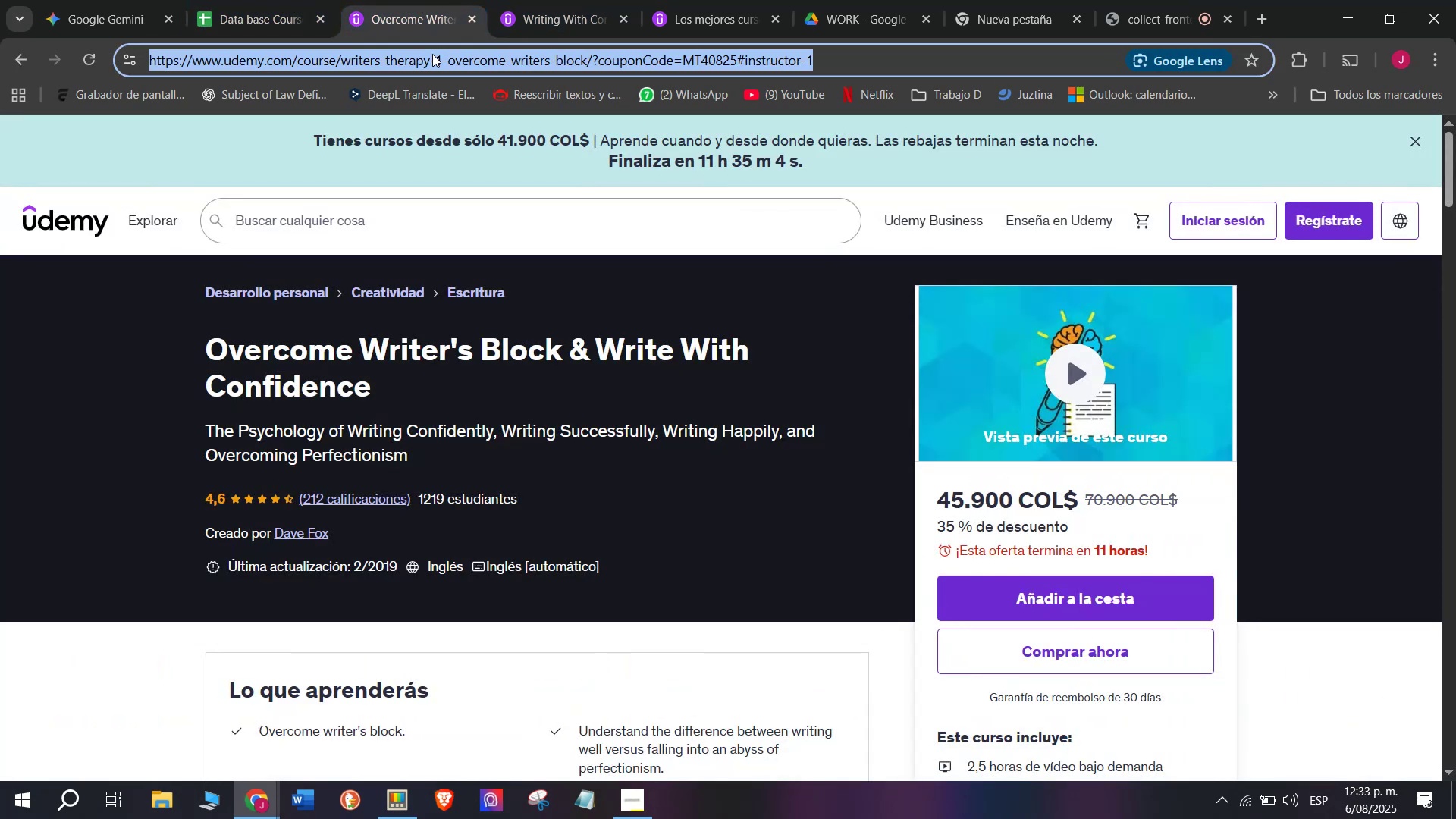 
key(Control+C)
 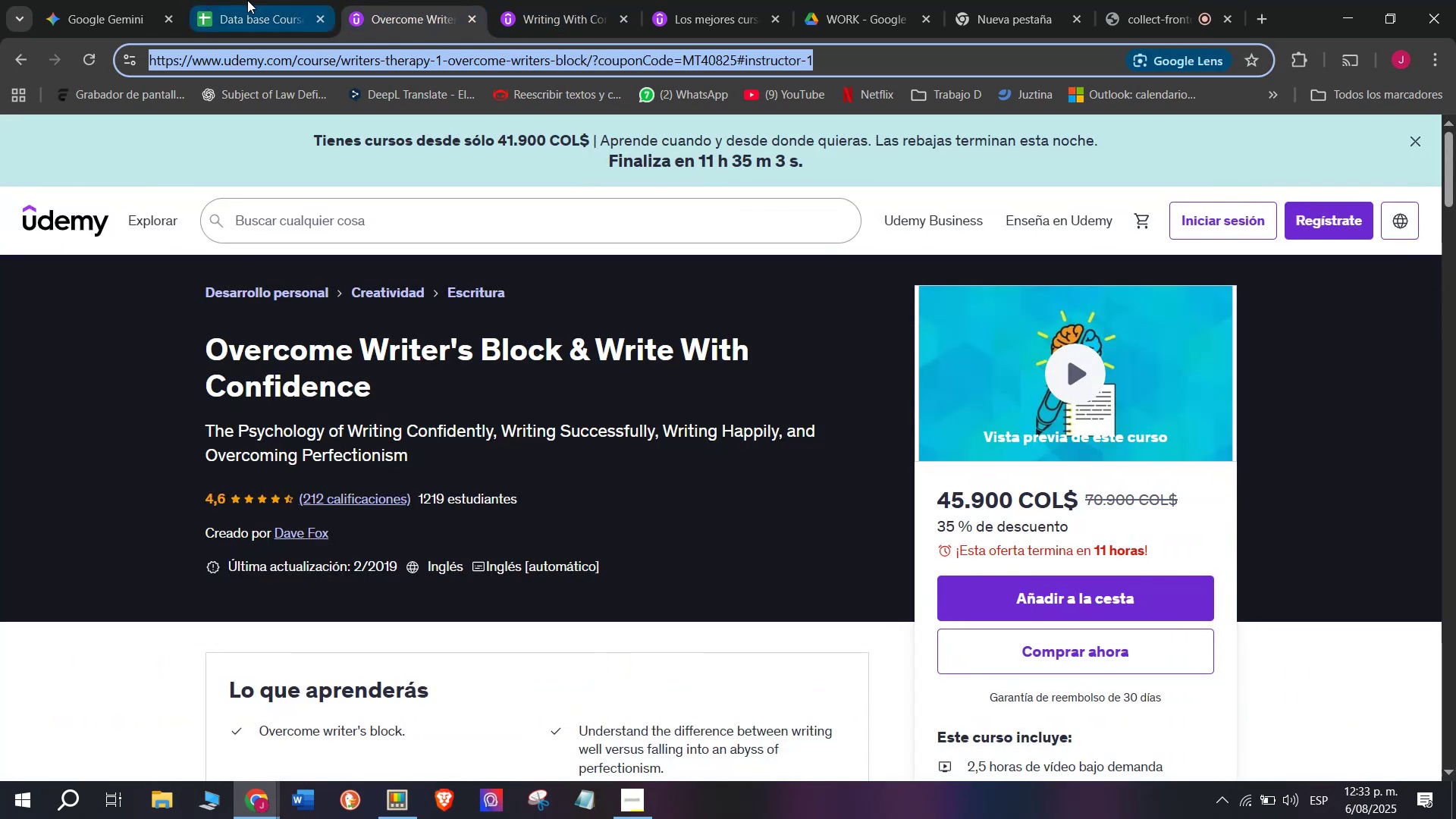 
left_click([247, 0])
 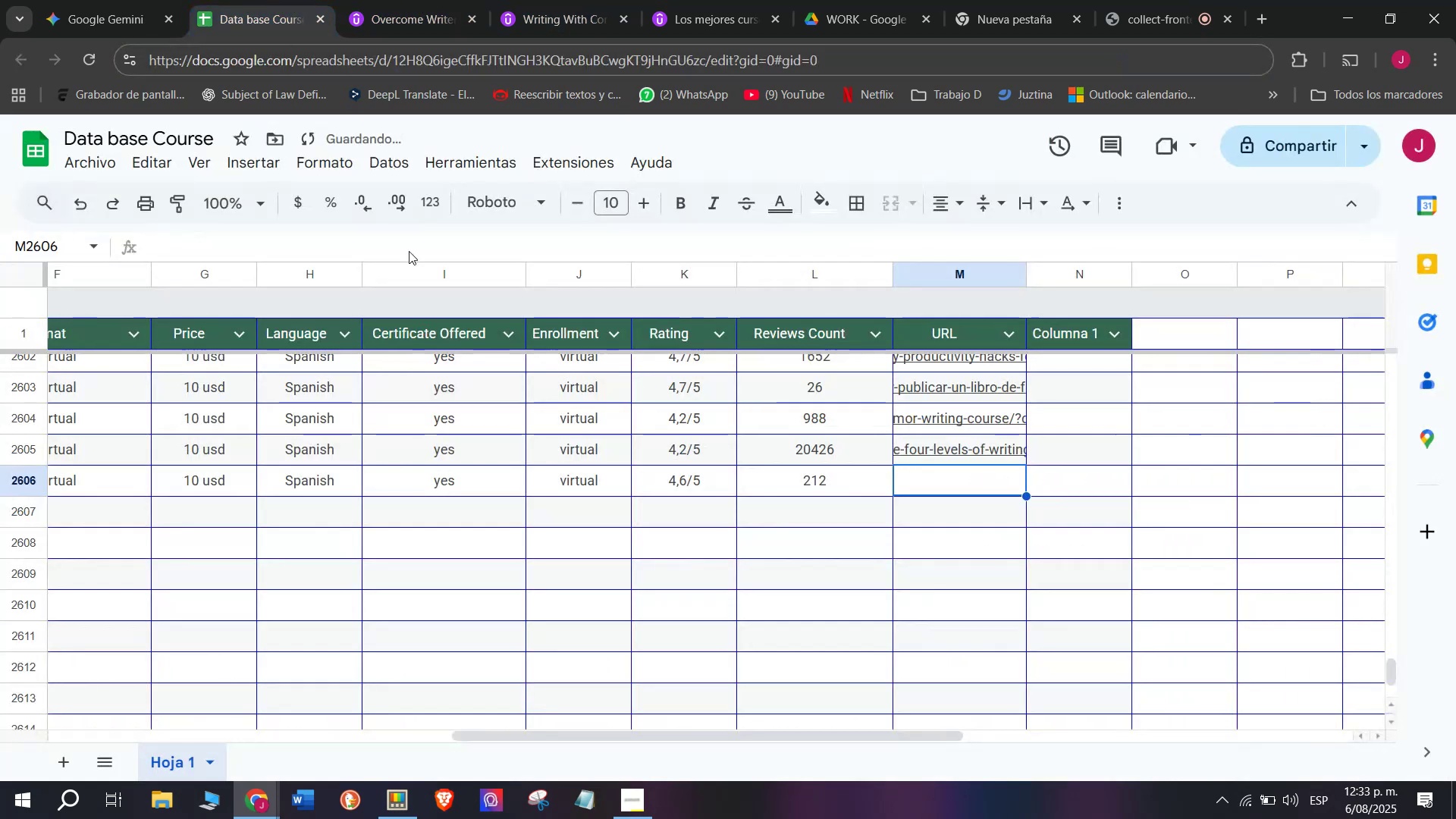 
key(Z)
 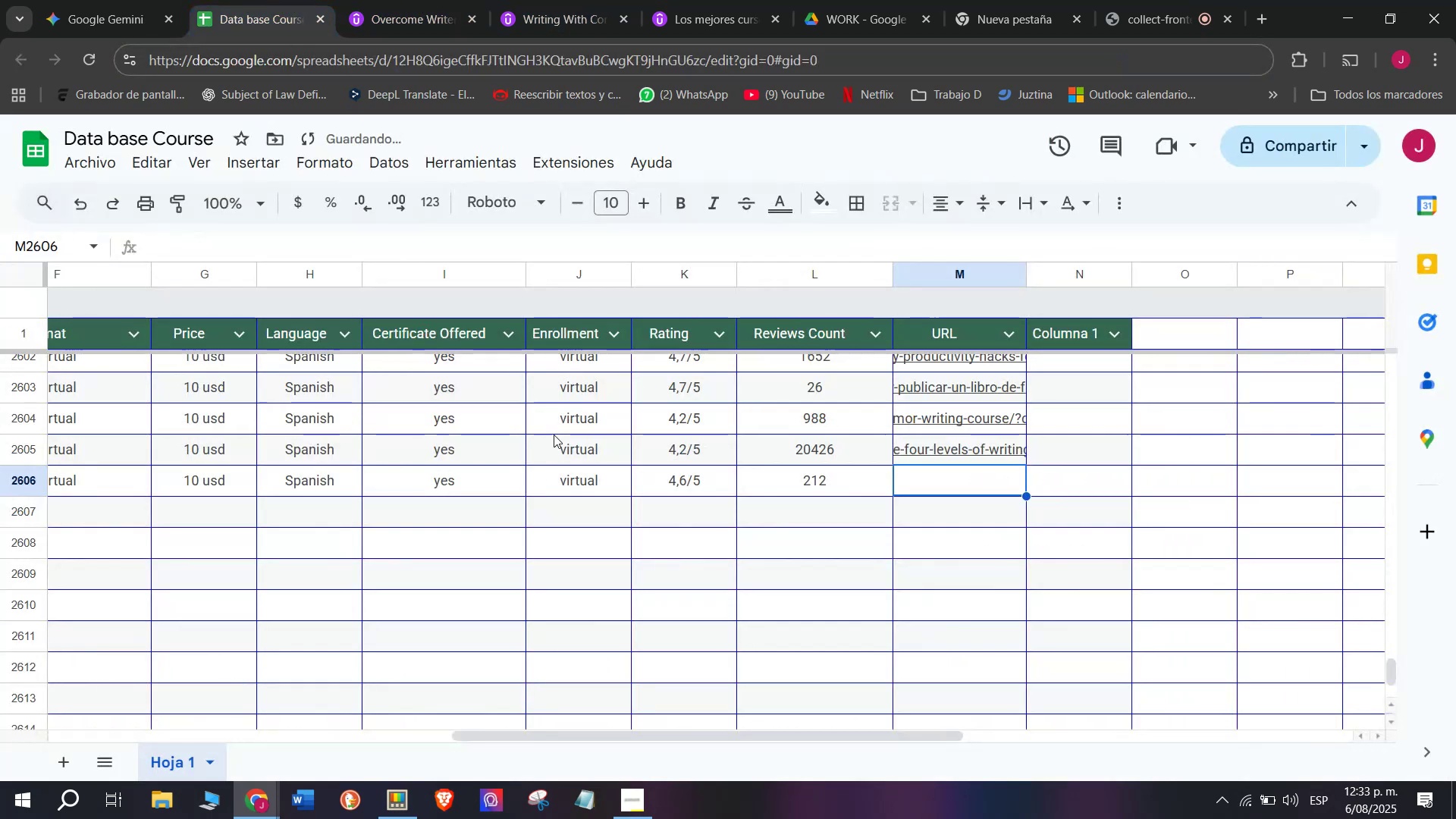 
key(Control+ControlLeft)
 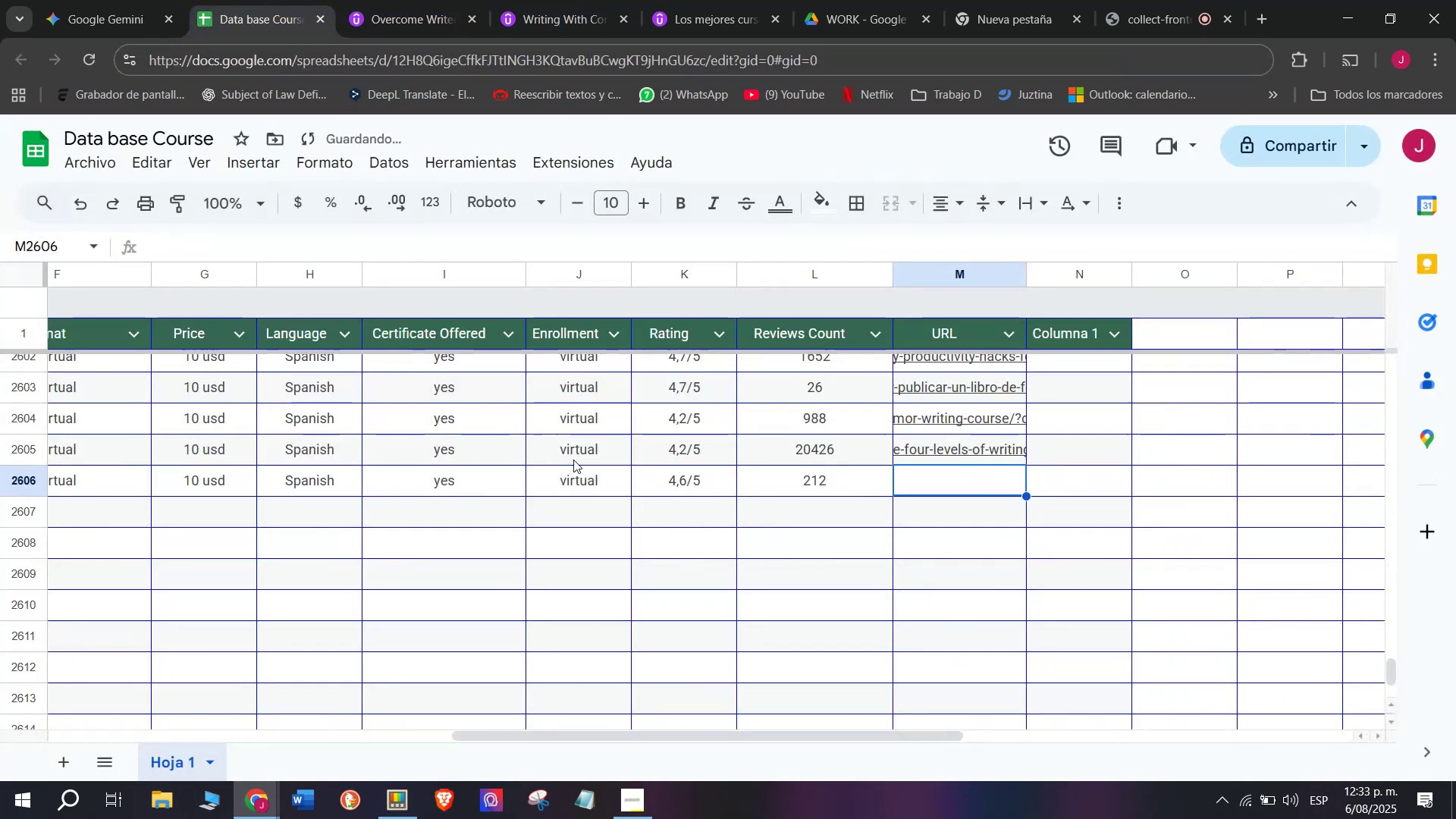 
key(Control+V)
 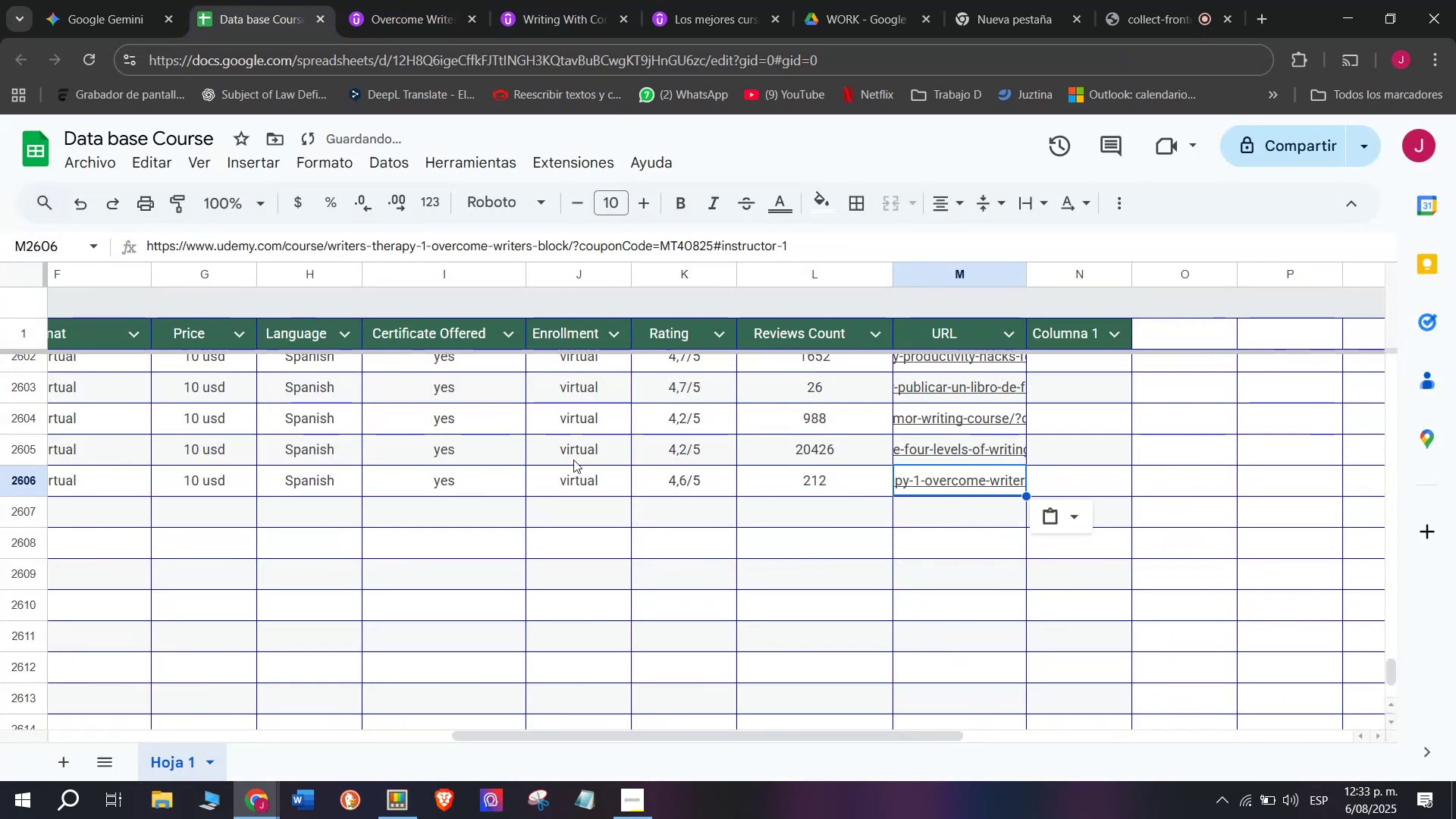 
scroll: coordinate [192, 541], scroll_direction: up, amount: 4.0
 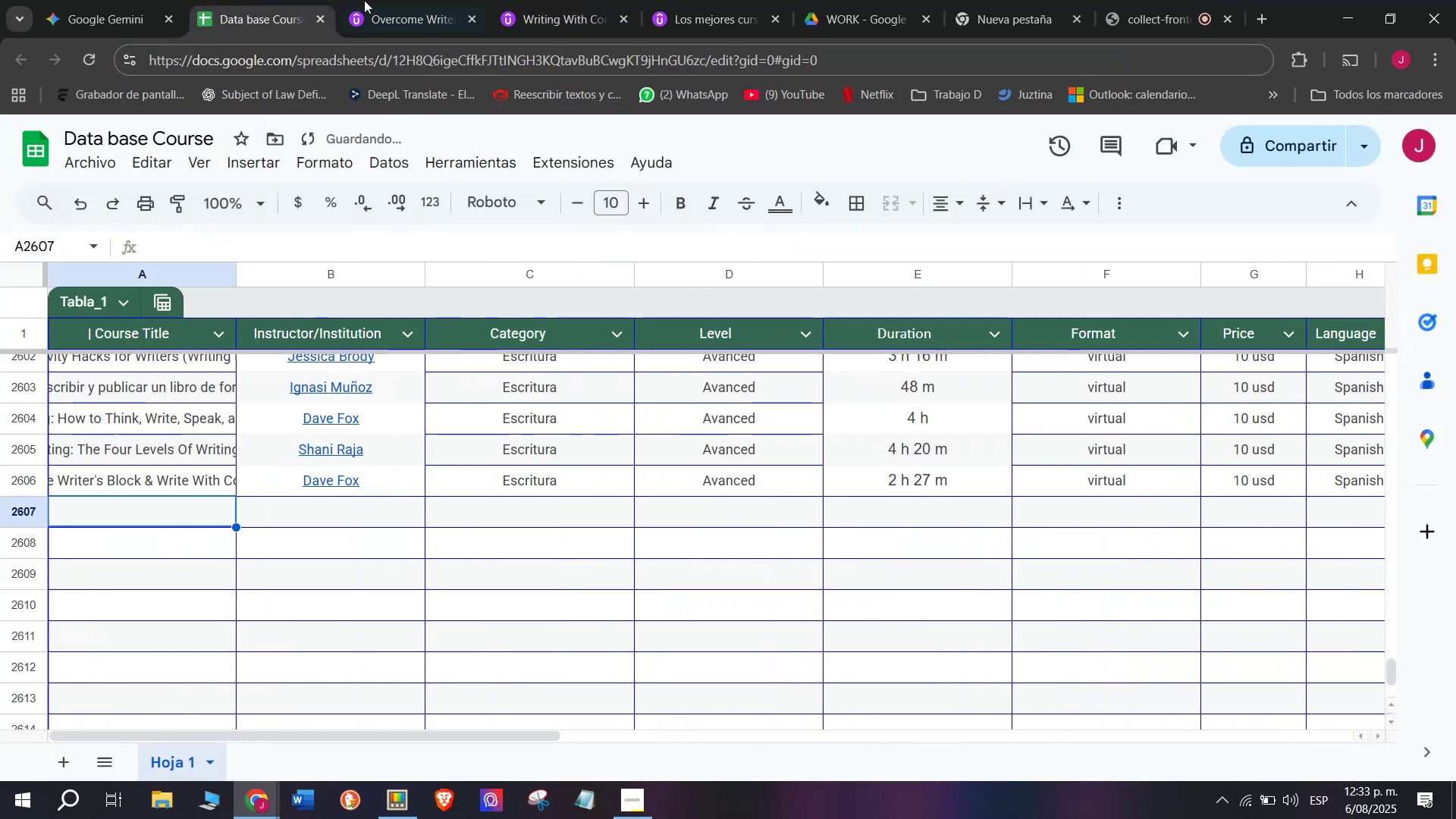 
left_click([396, 0])
 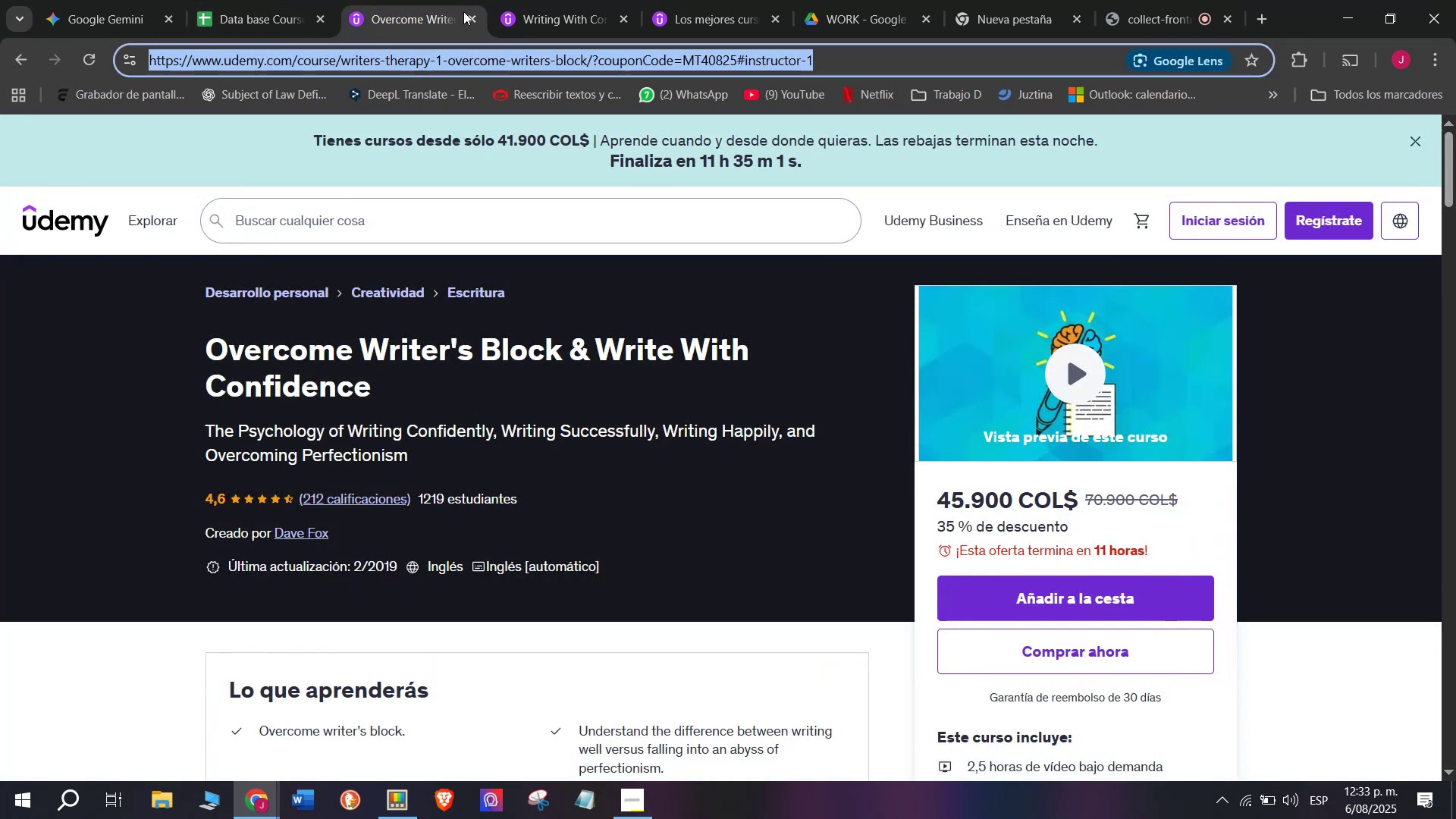 
left_click([465, 11])
 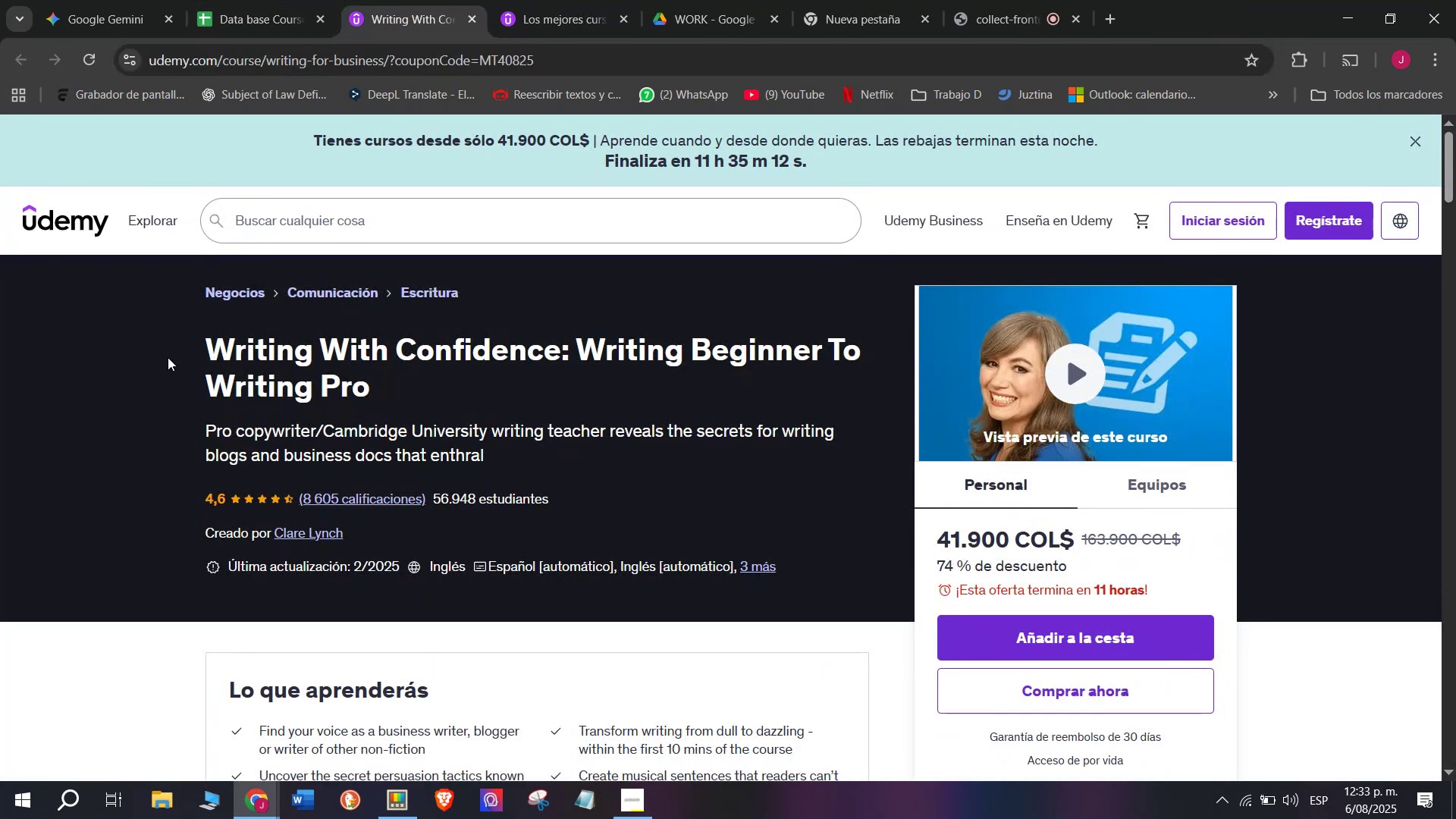 
left_click_drag(start_coordinate=[204, 344], to_coordinate=[409, 403])
 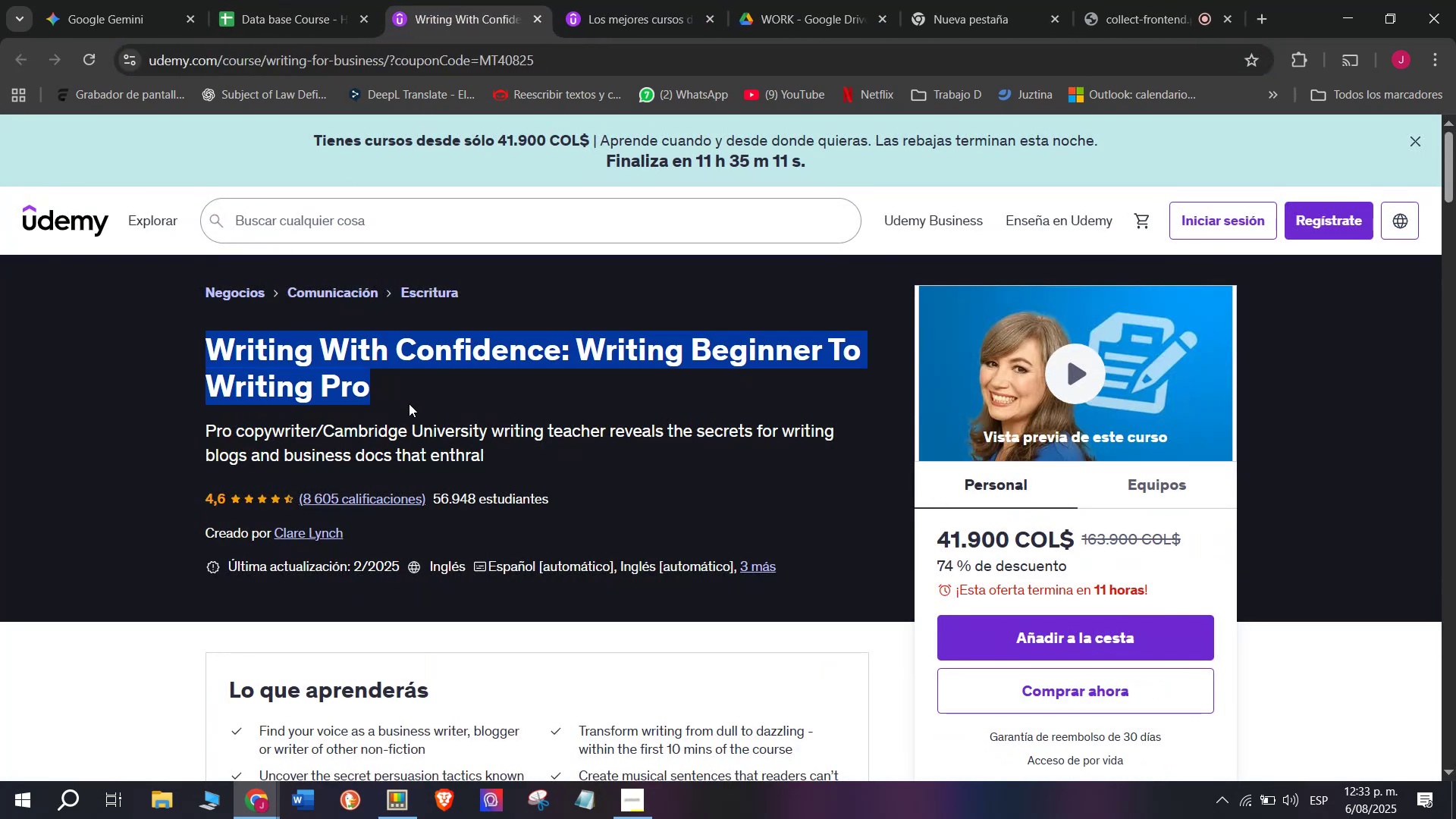 
key(Control+ControlLeft)
 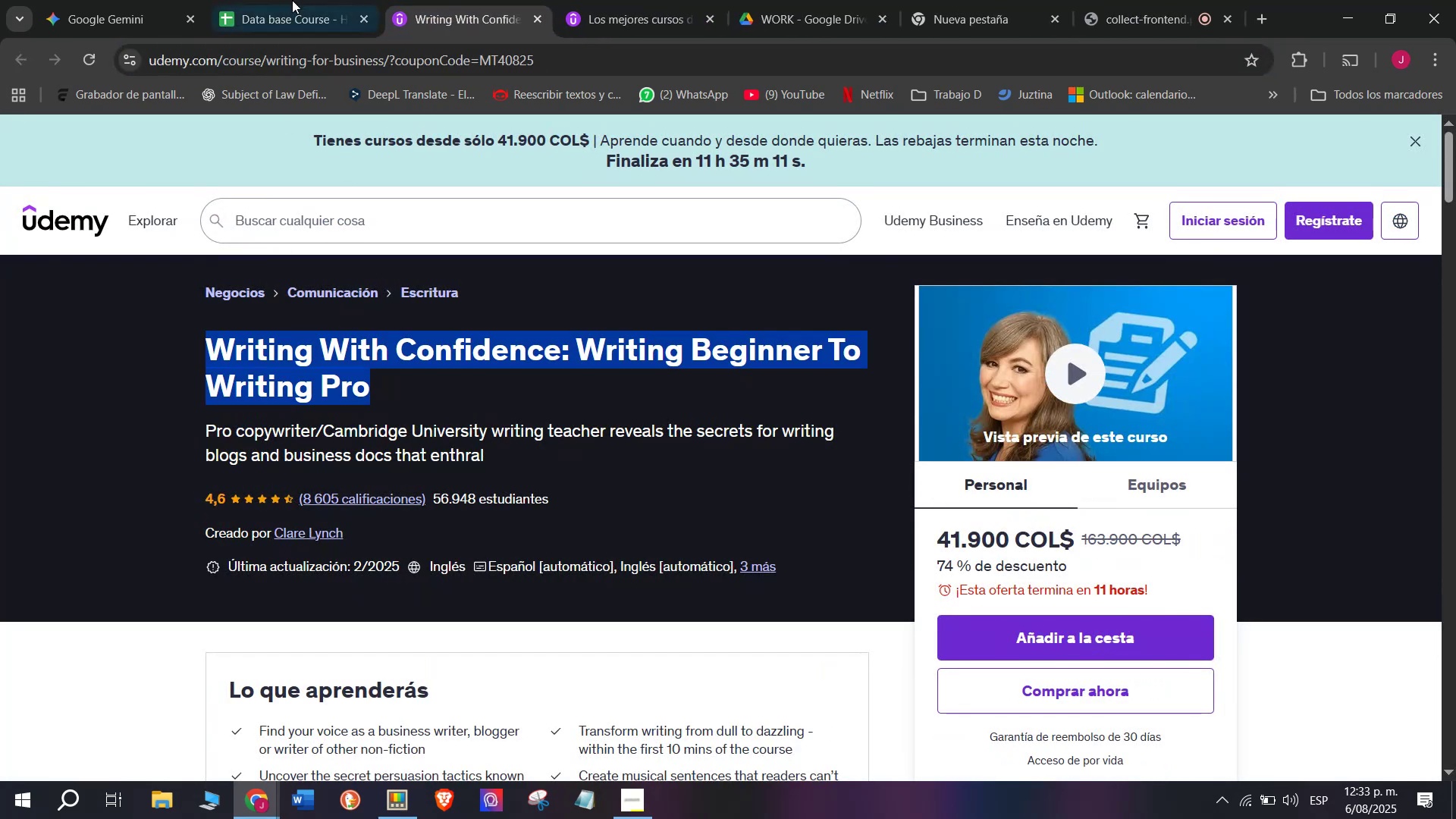 
key(Break)
 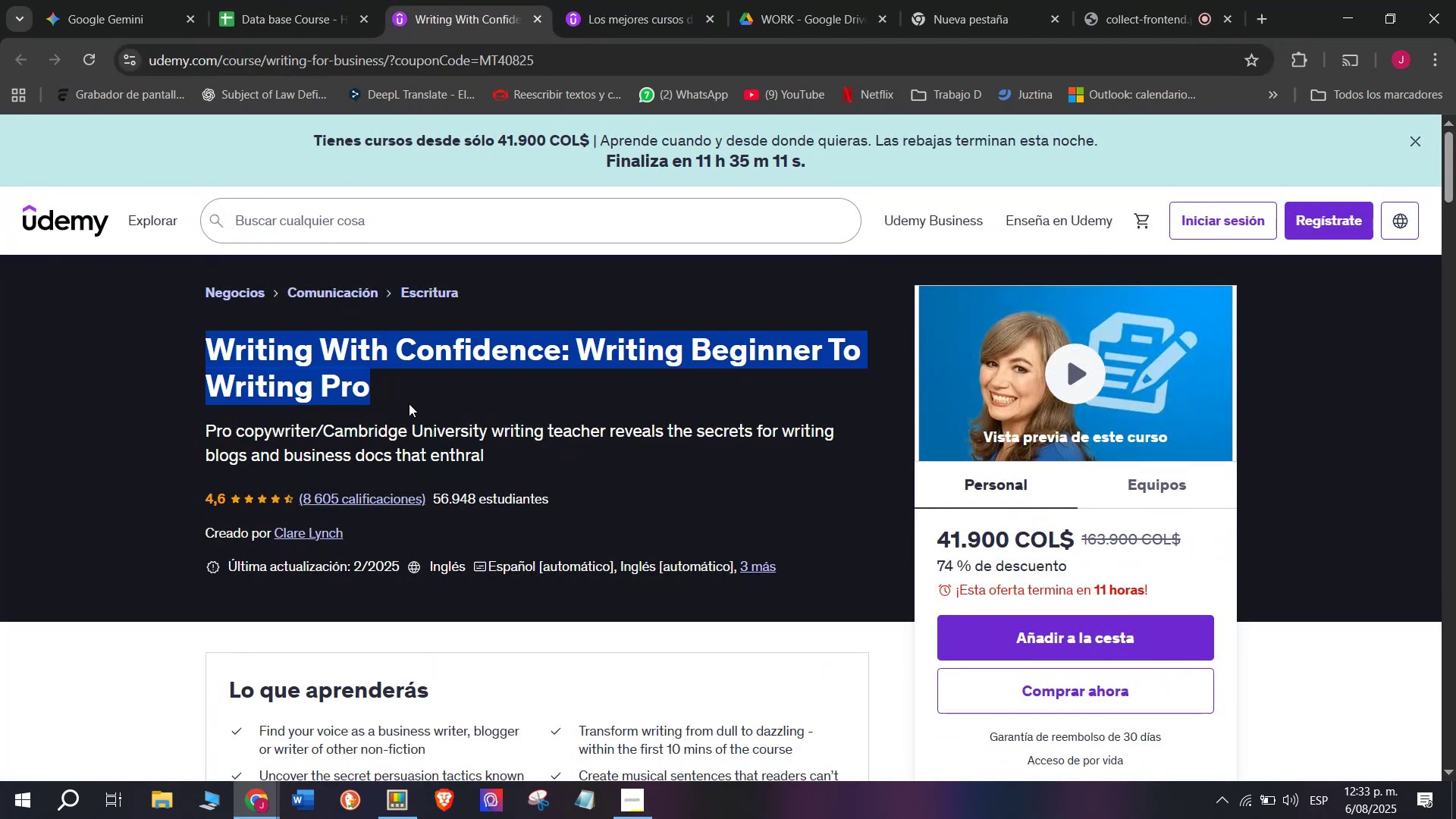 
key(Control+C)
 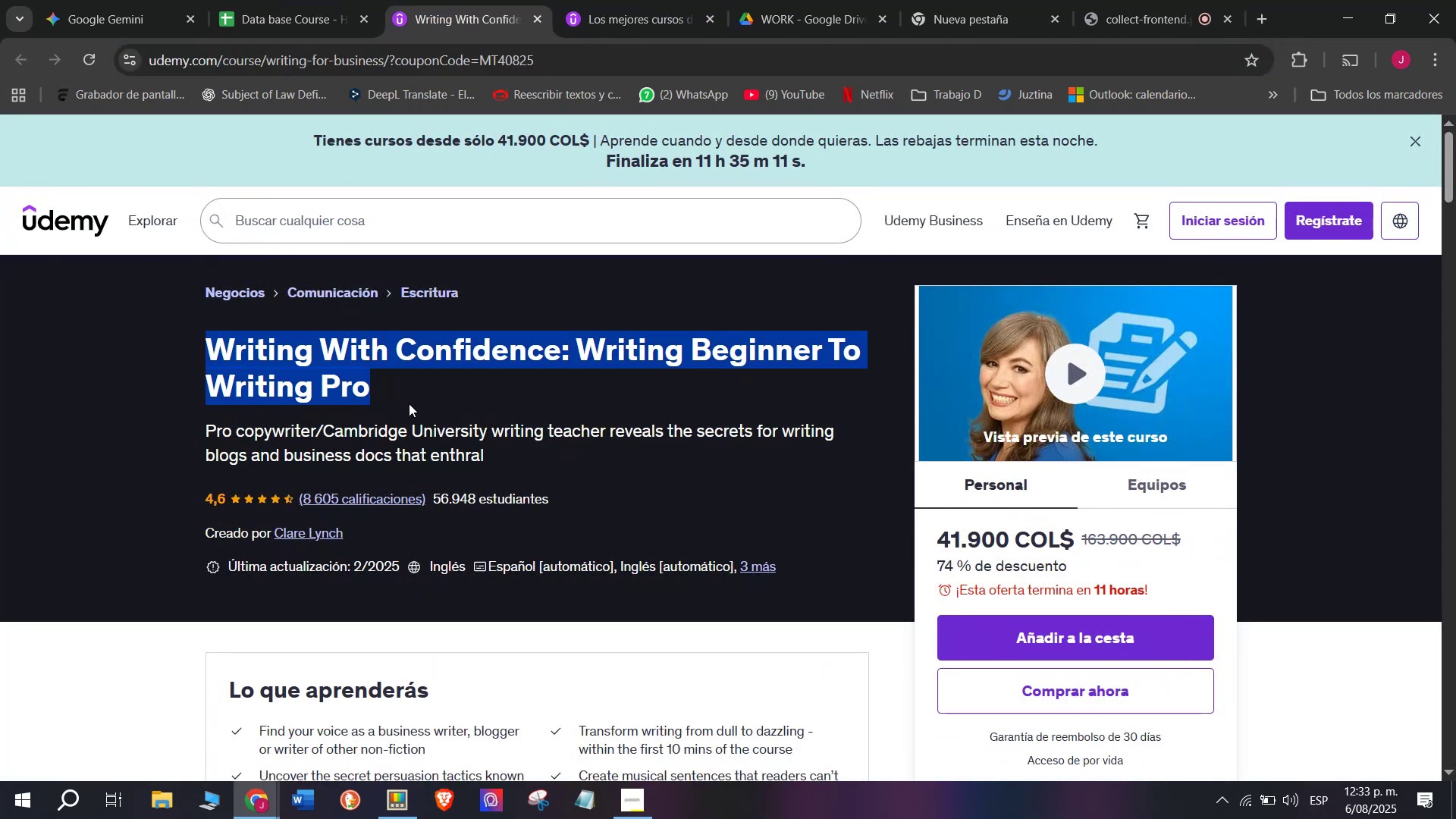 
key(Break)
 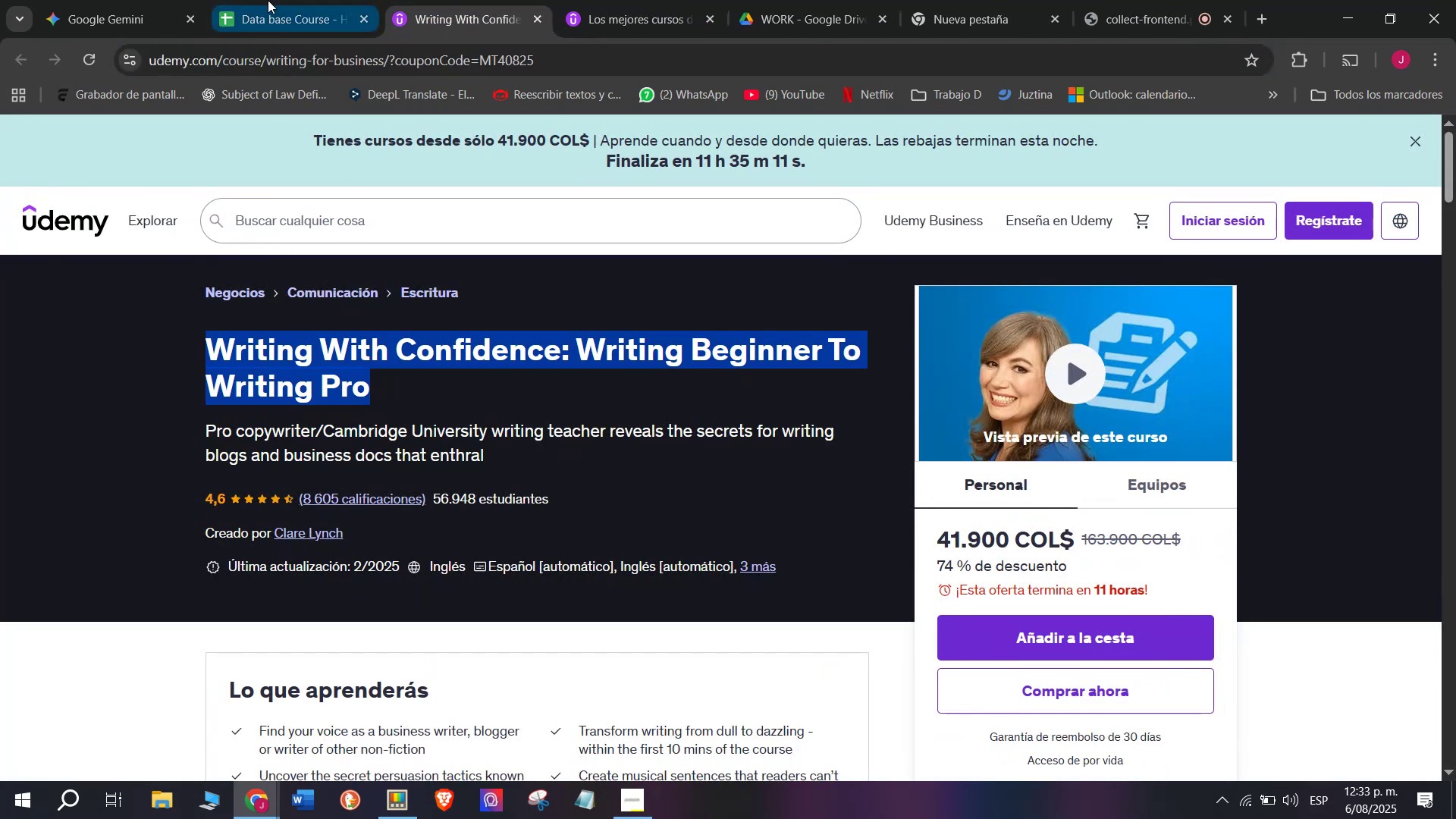 
key(Control+C)
 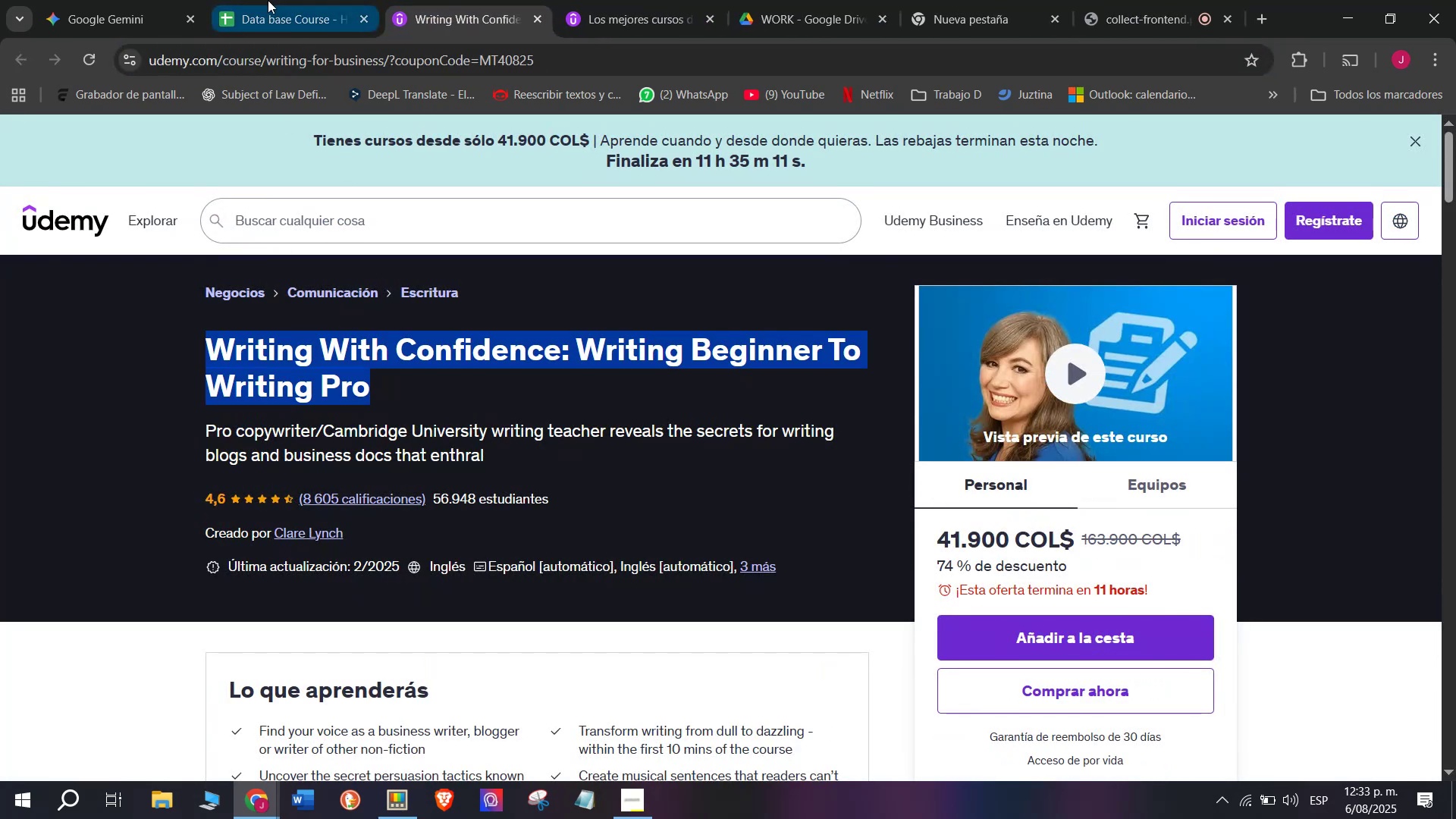 
key(Control+ControlLeft)
 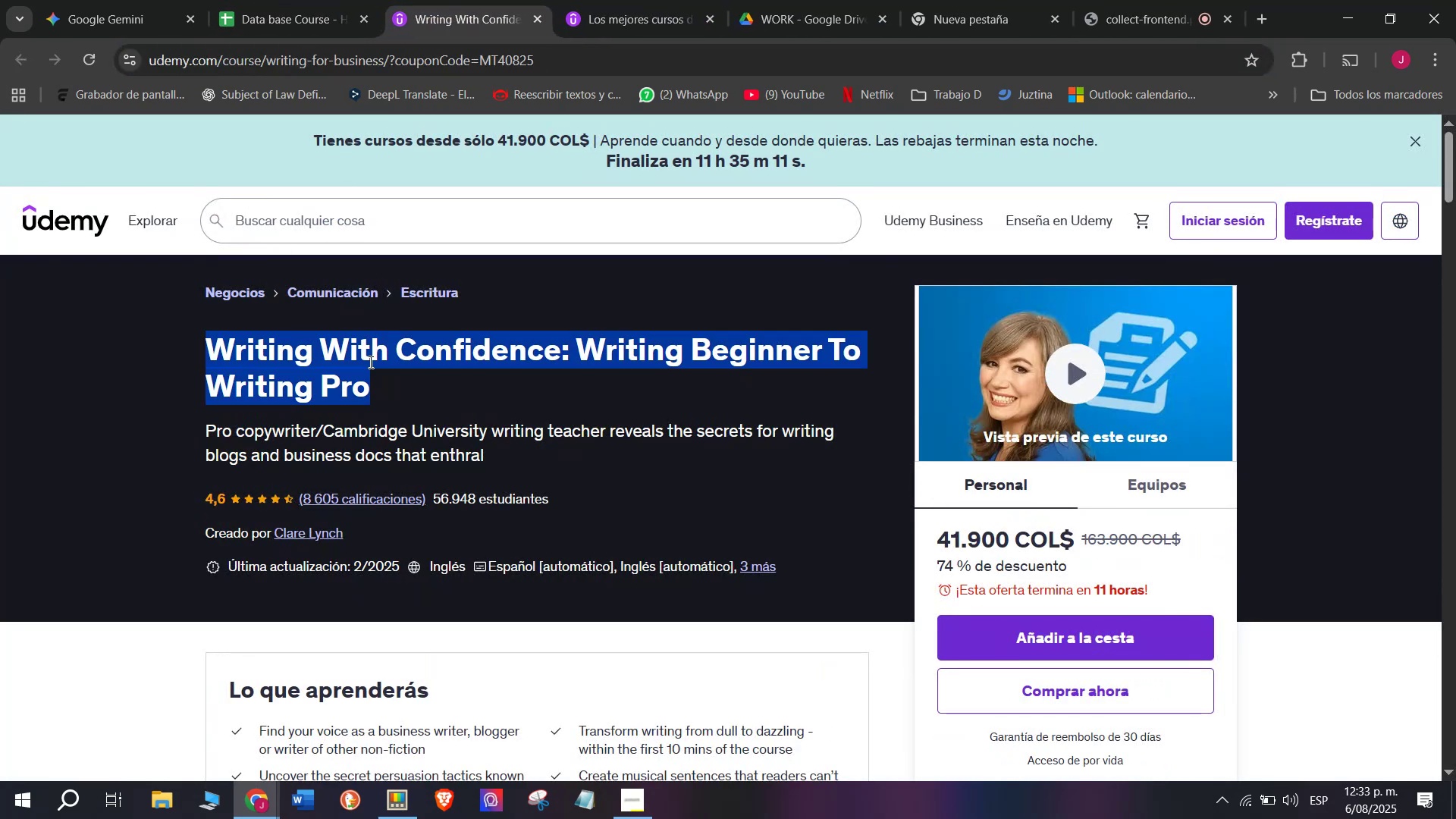 
key(Break)
 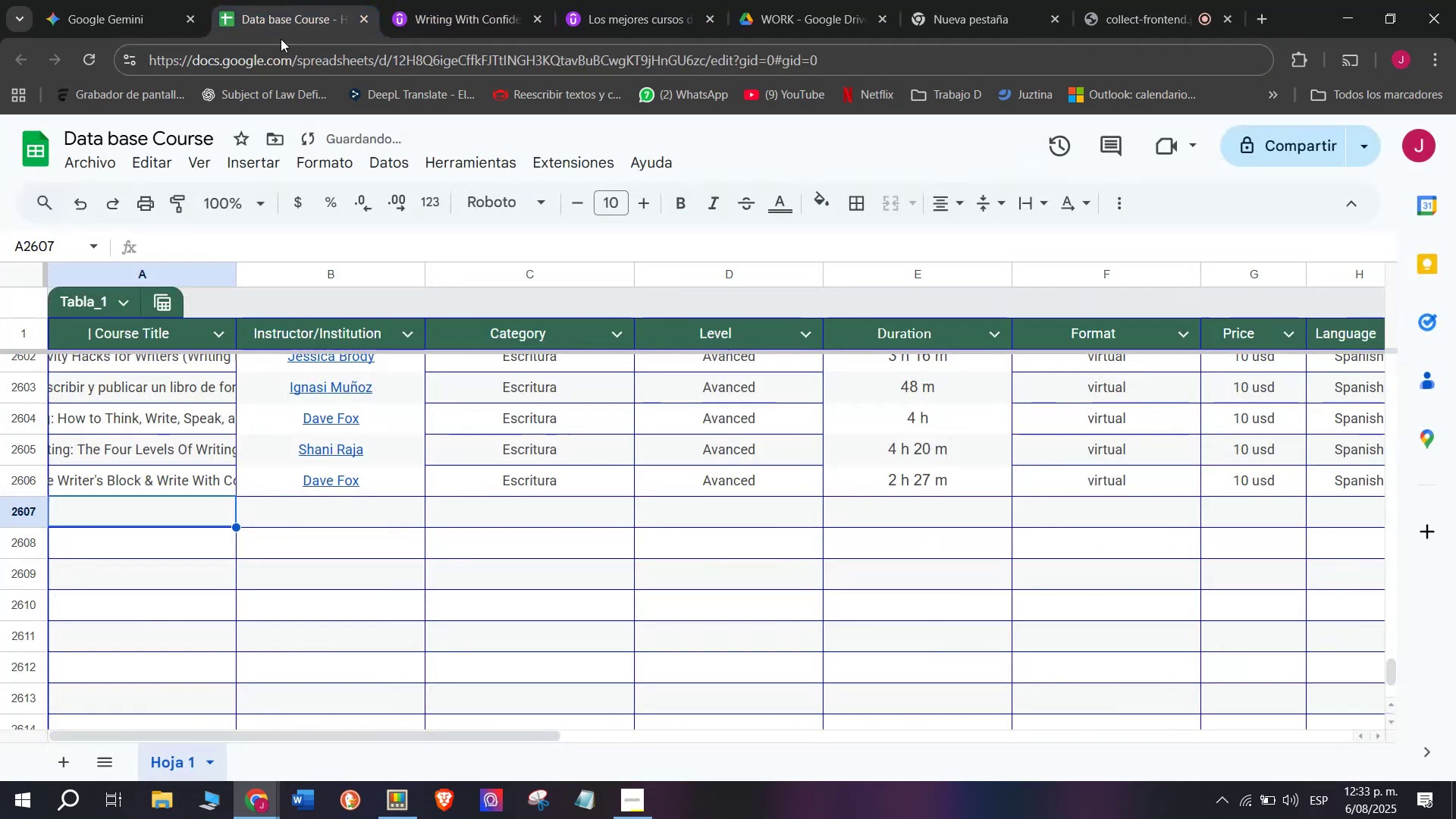 
key(Control+C)
 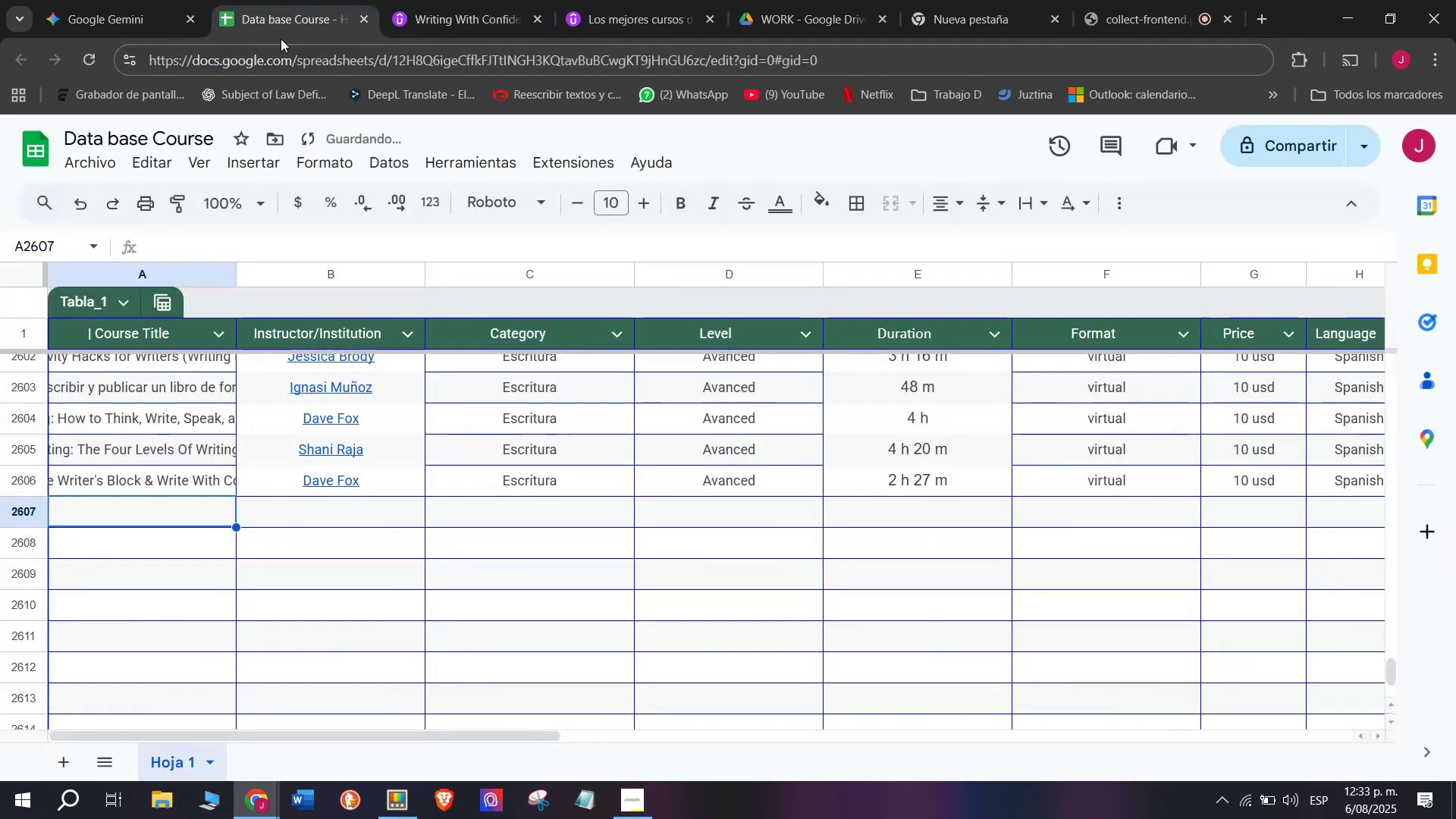 
key(Control+ControlLeft)
 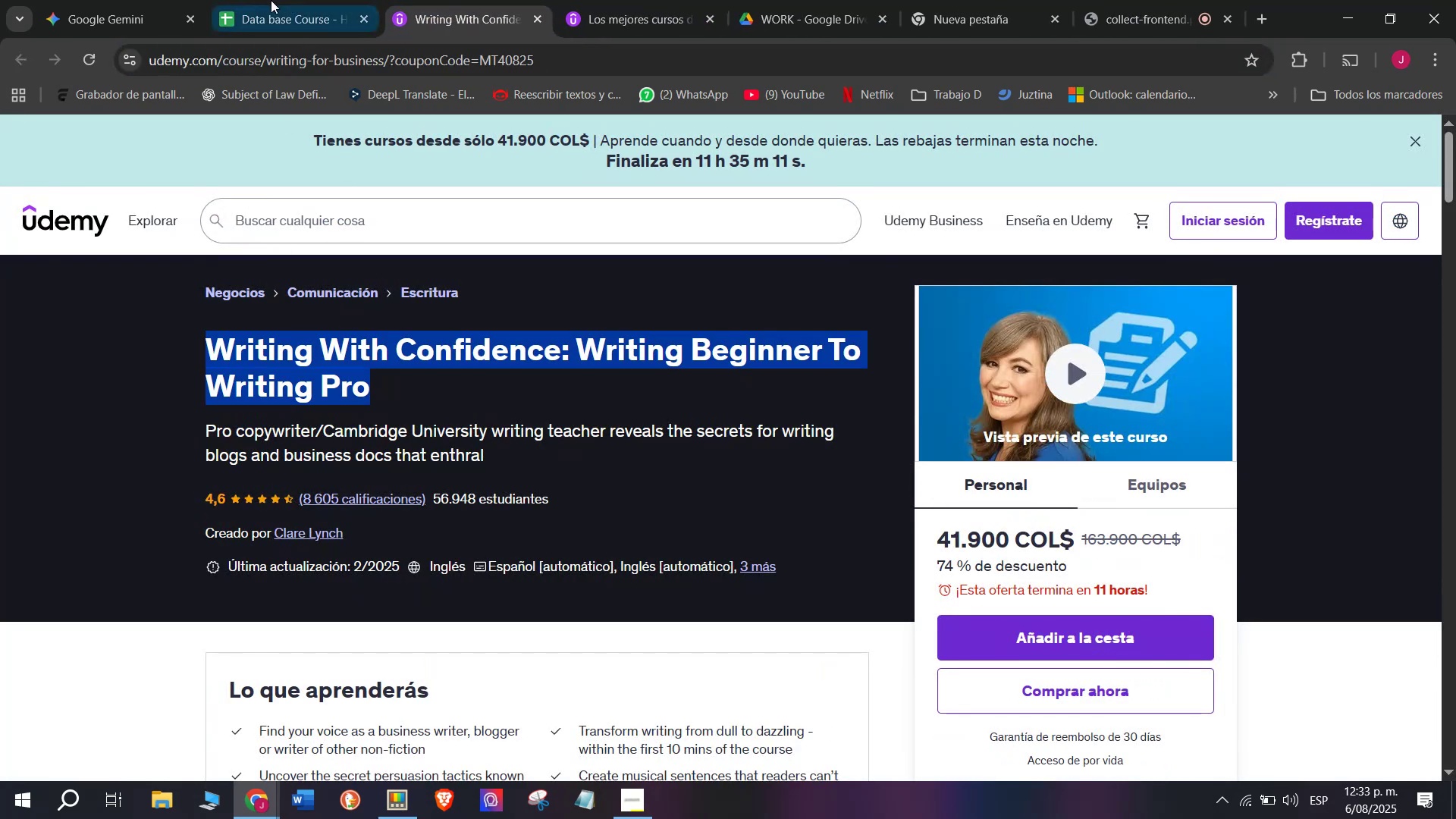 
left_click([268, 0])
 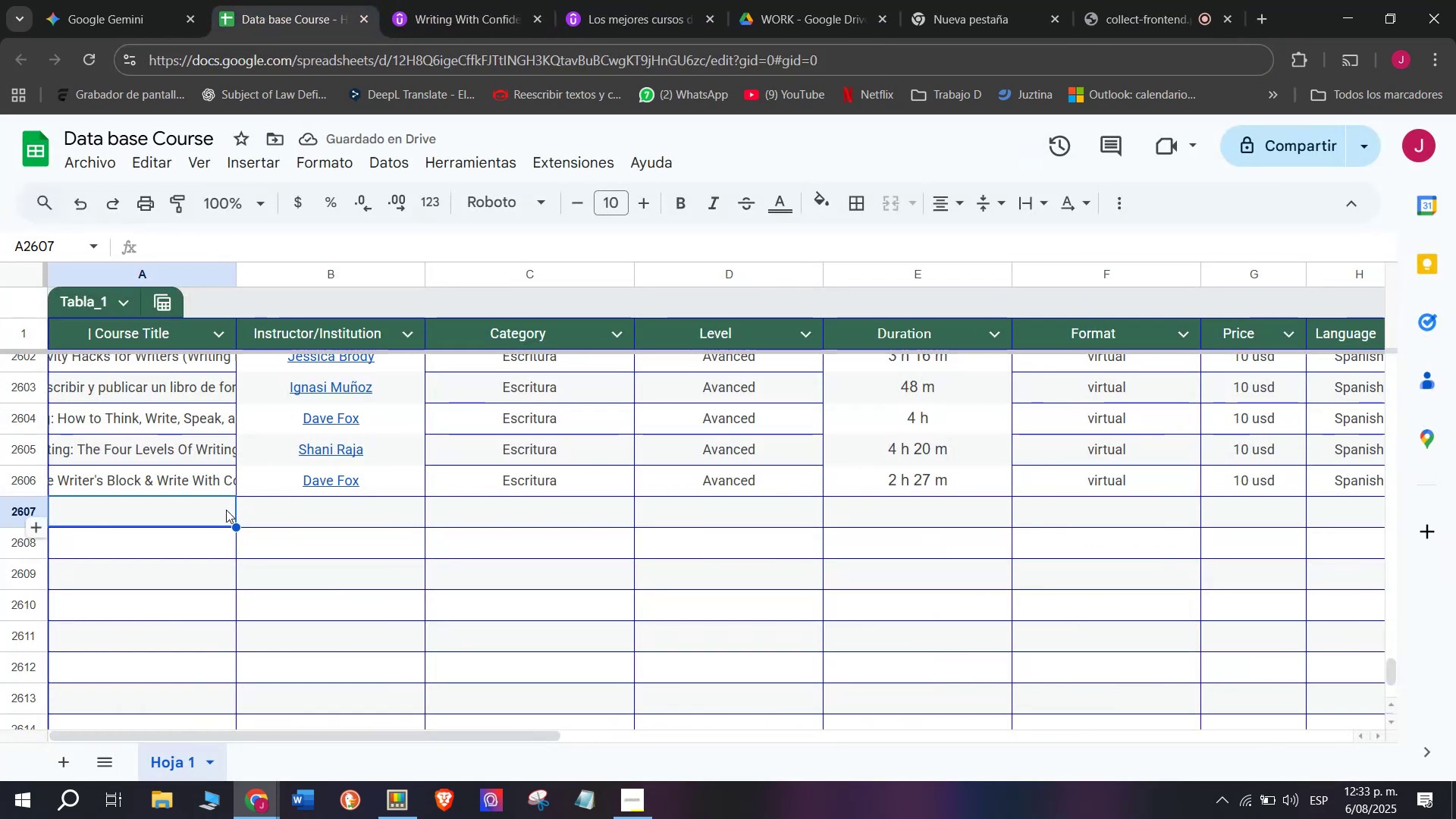 
double_click([226, 510])
 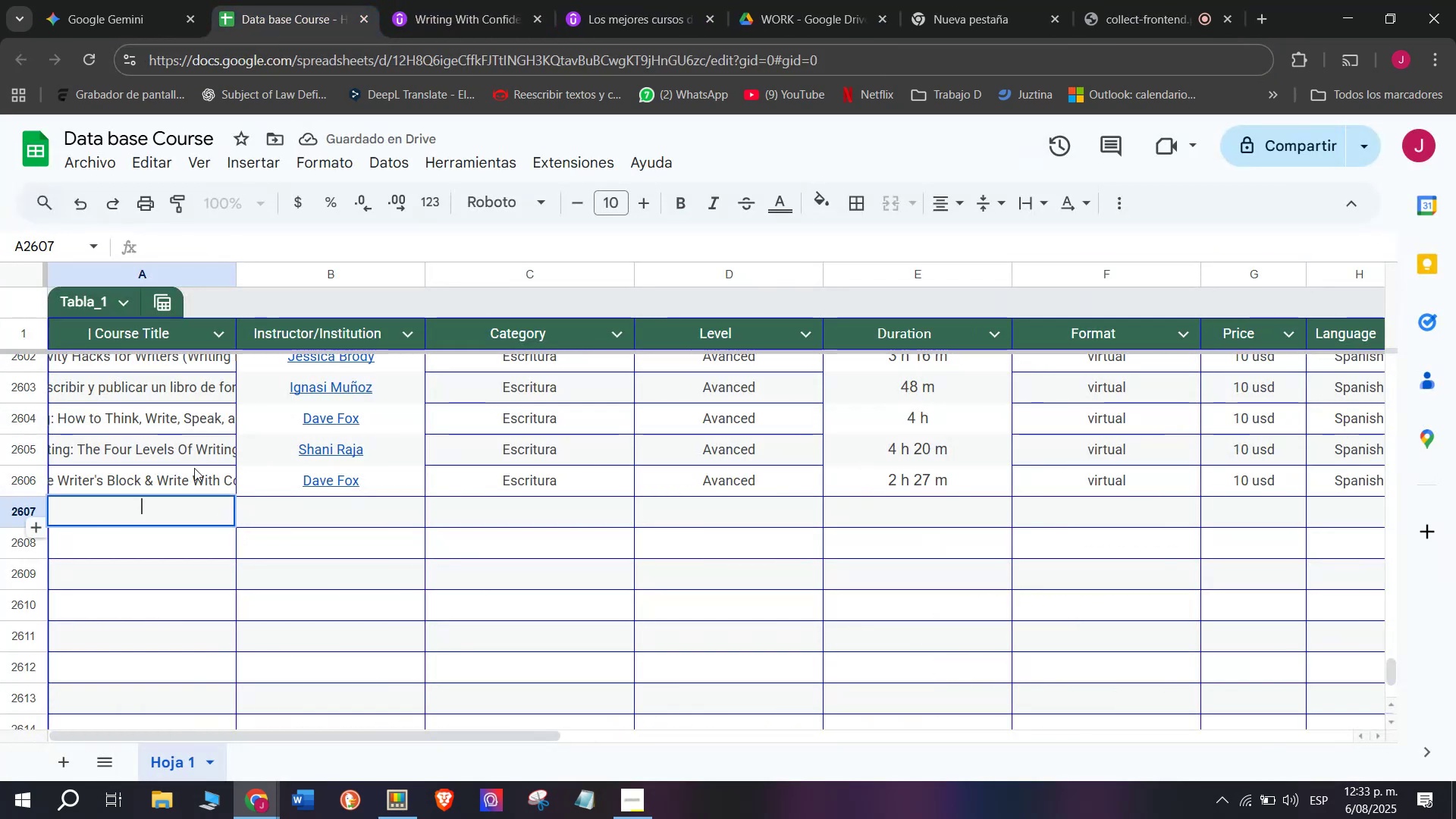 
key(Control+ControlLeft)
 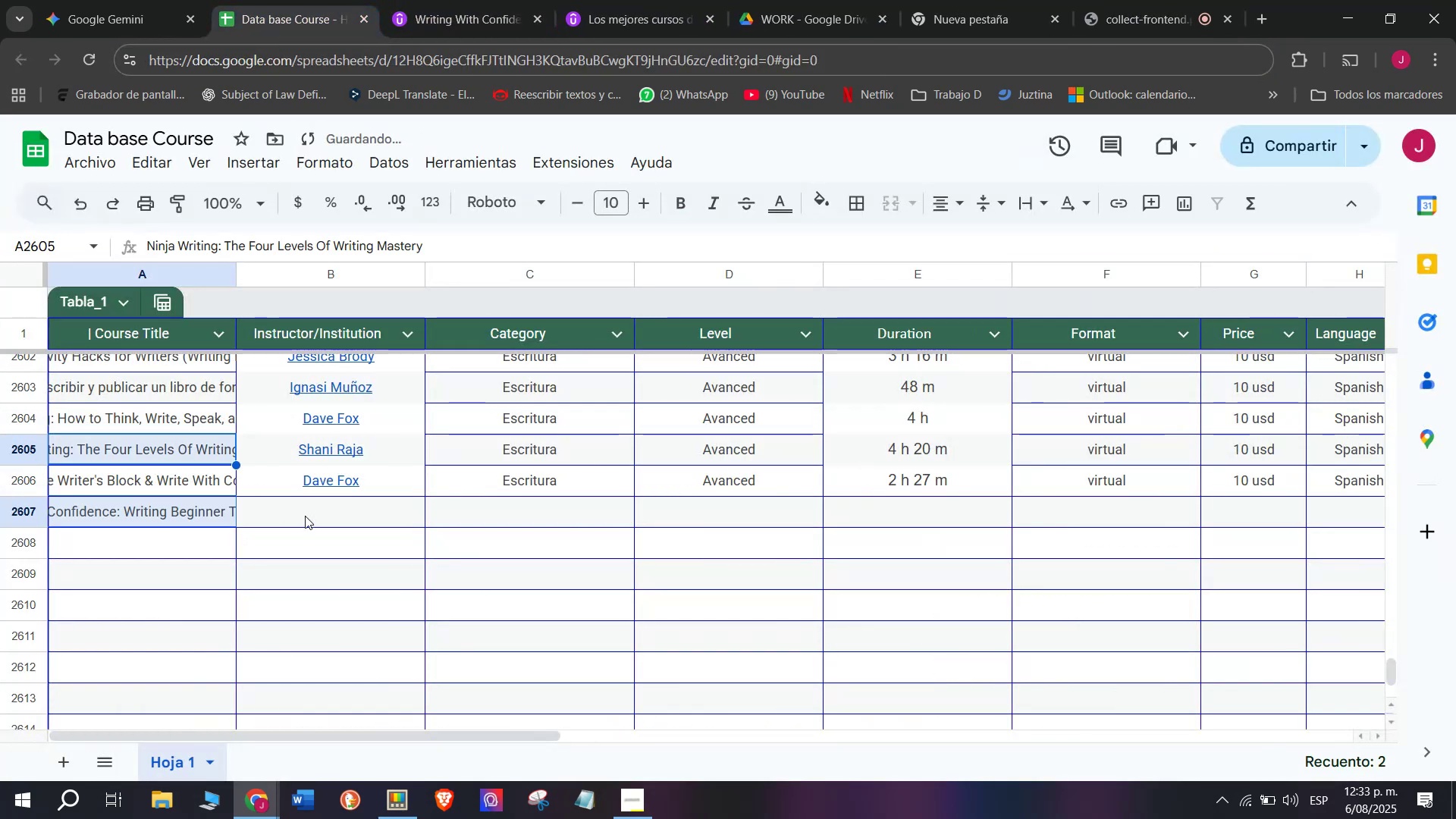 
key(Z)
 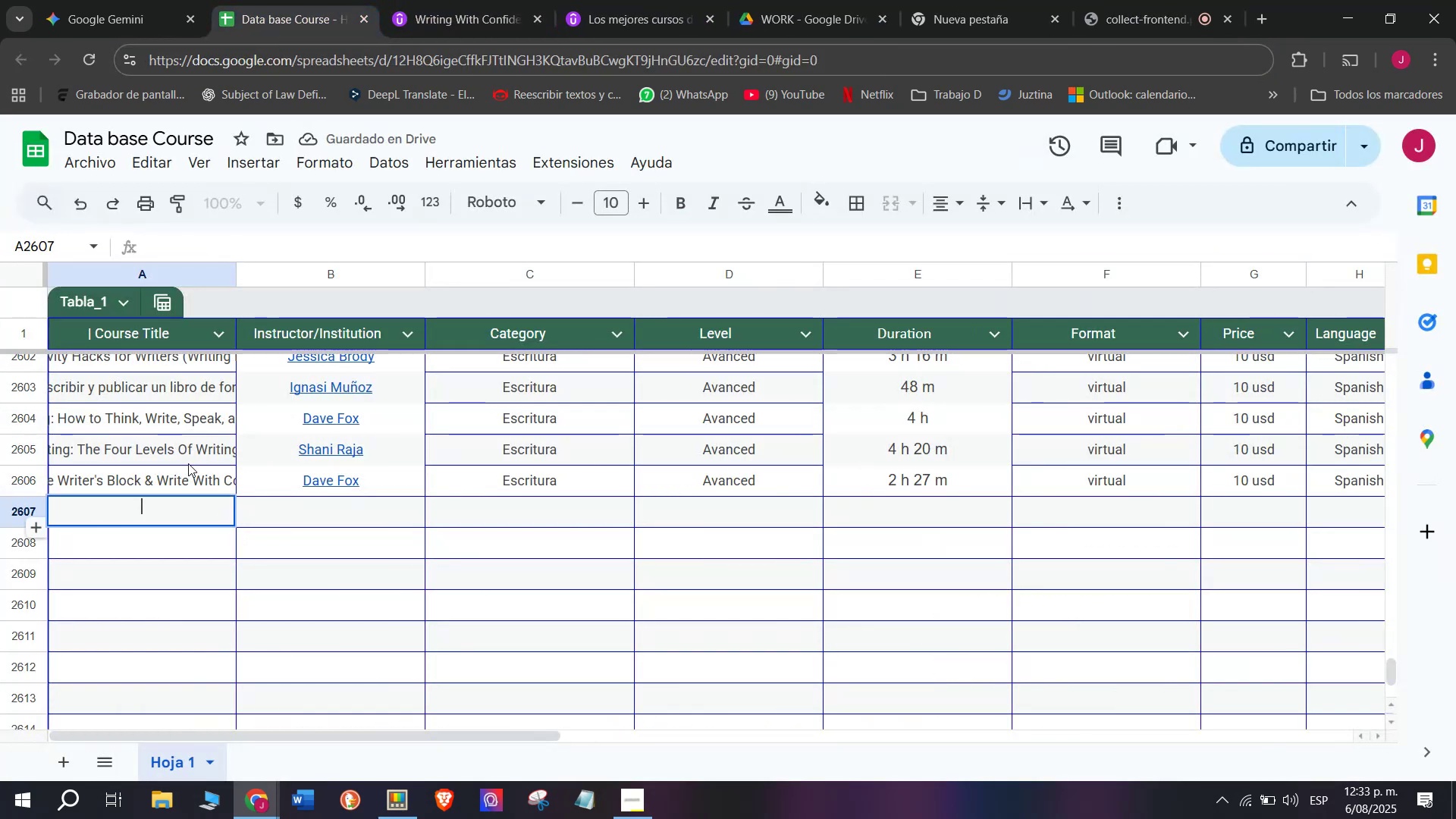 
key(Control+V)
 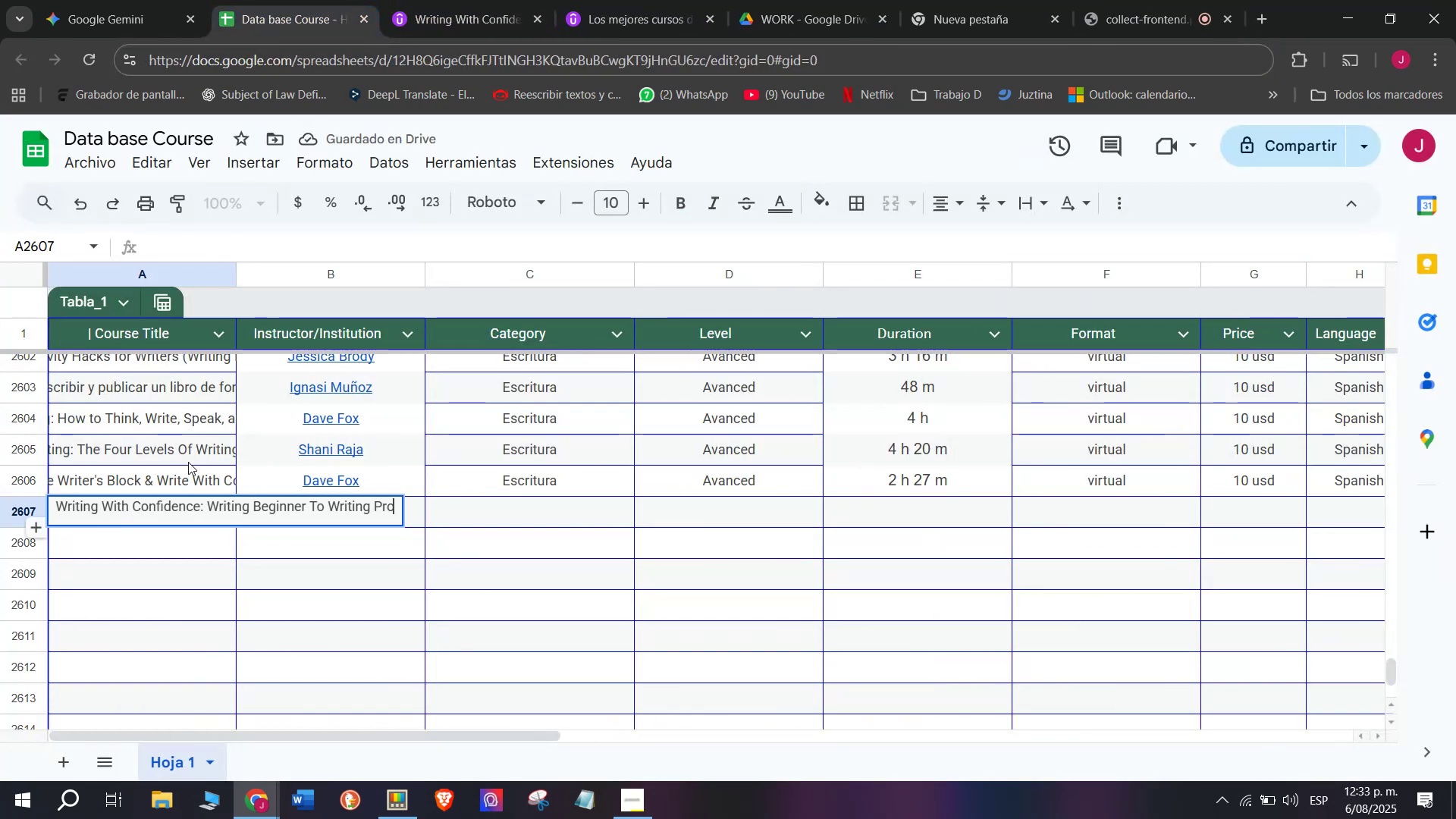 
triple_click([188, 462])
 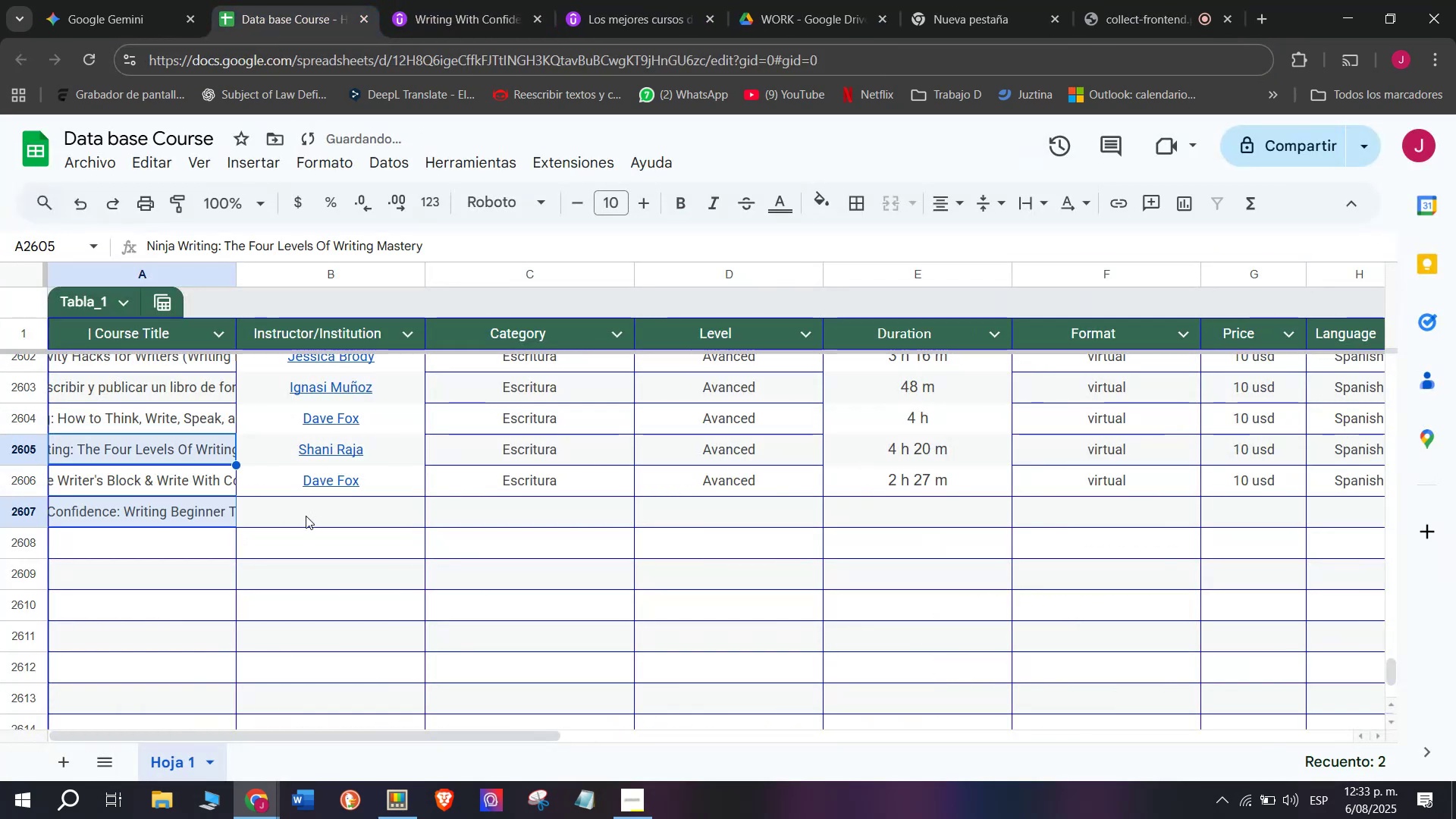 
left_click([306, 516])
 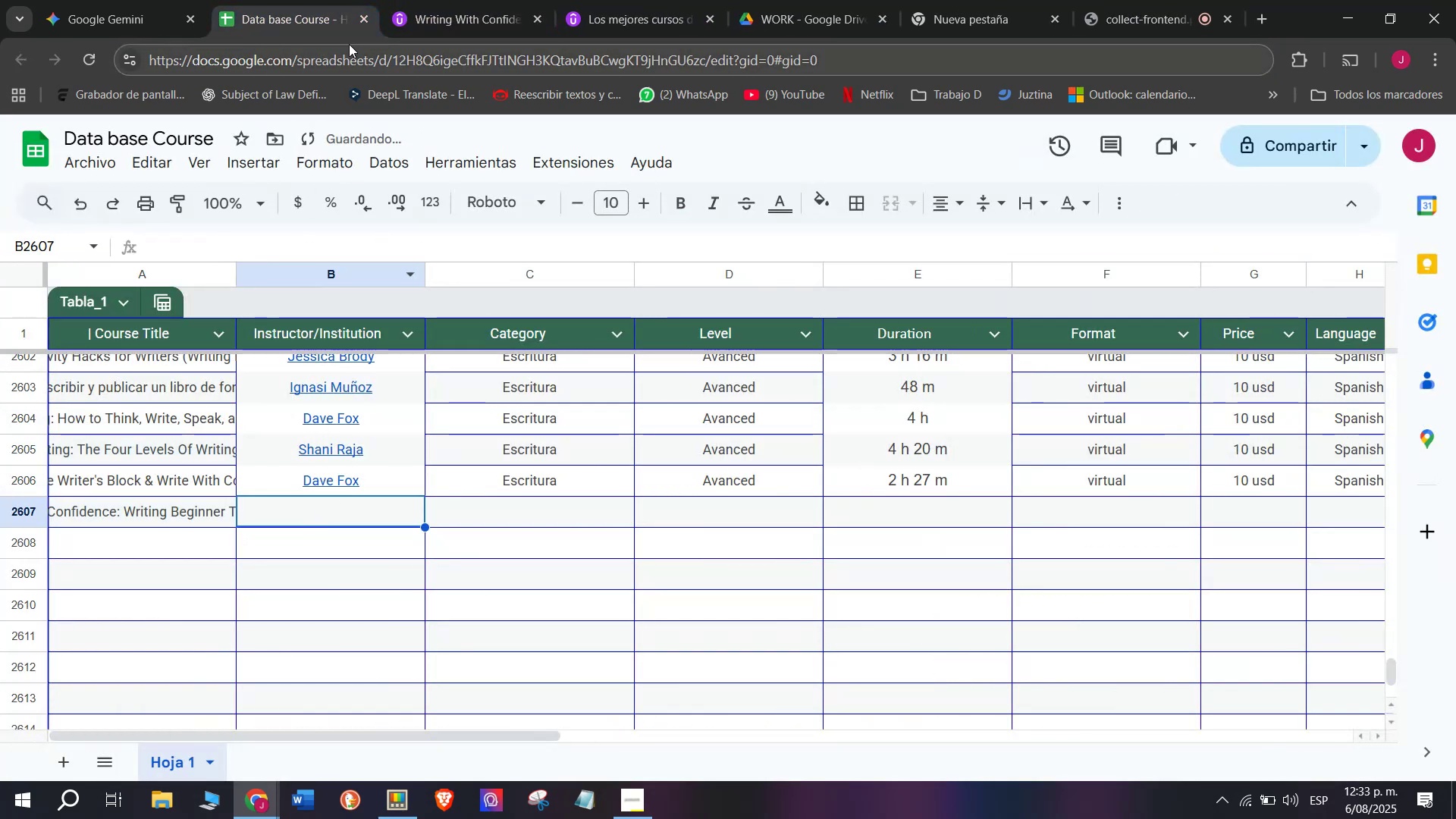 
left_click([398, 0])
 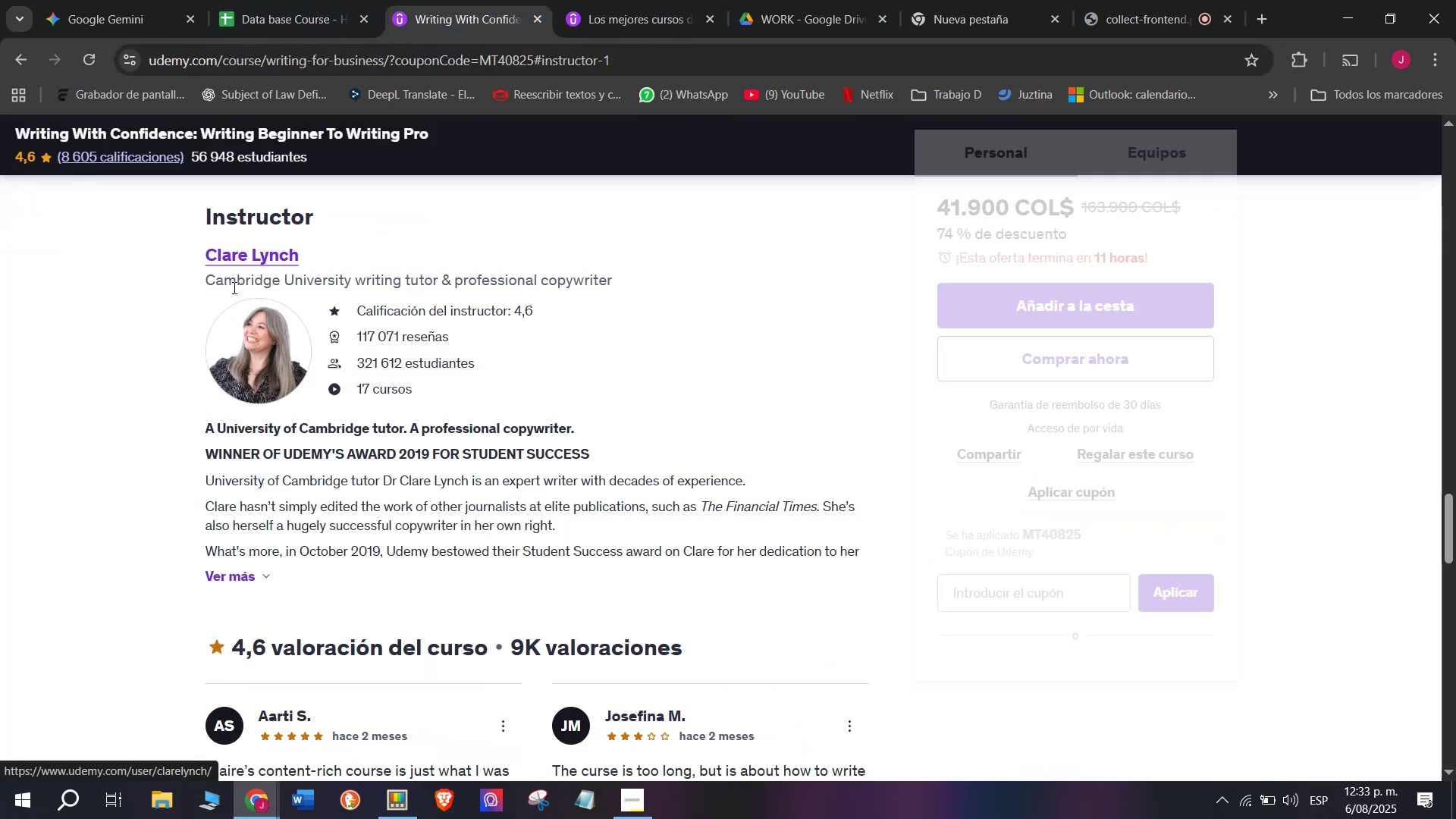 
left_click_drag(start_coordinate=[154, 250], to_coordinate=[339, 256])
 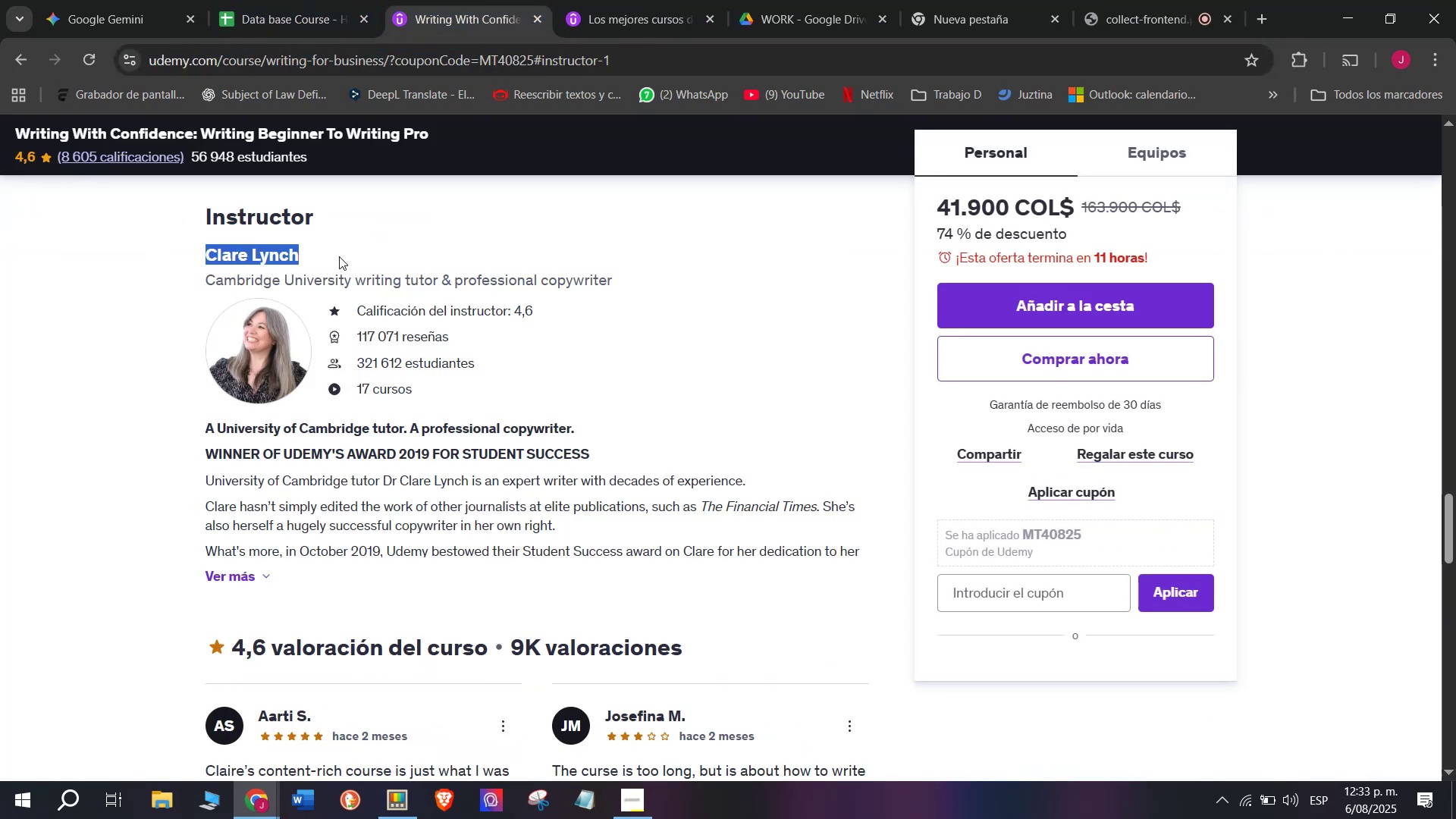 
key(Control+ControlLeft)
 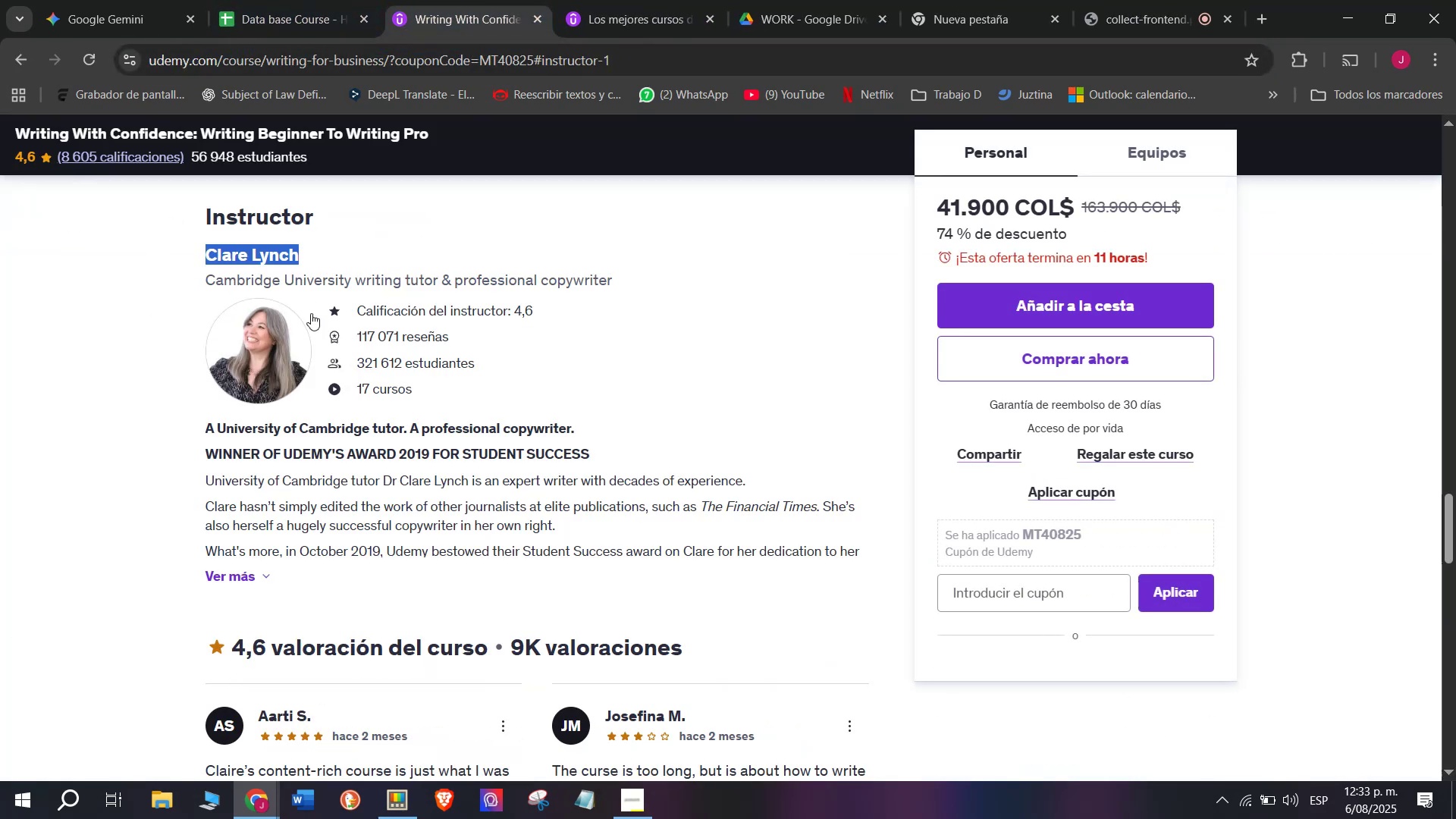 
key(Break)
 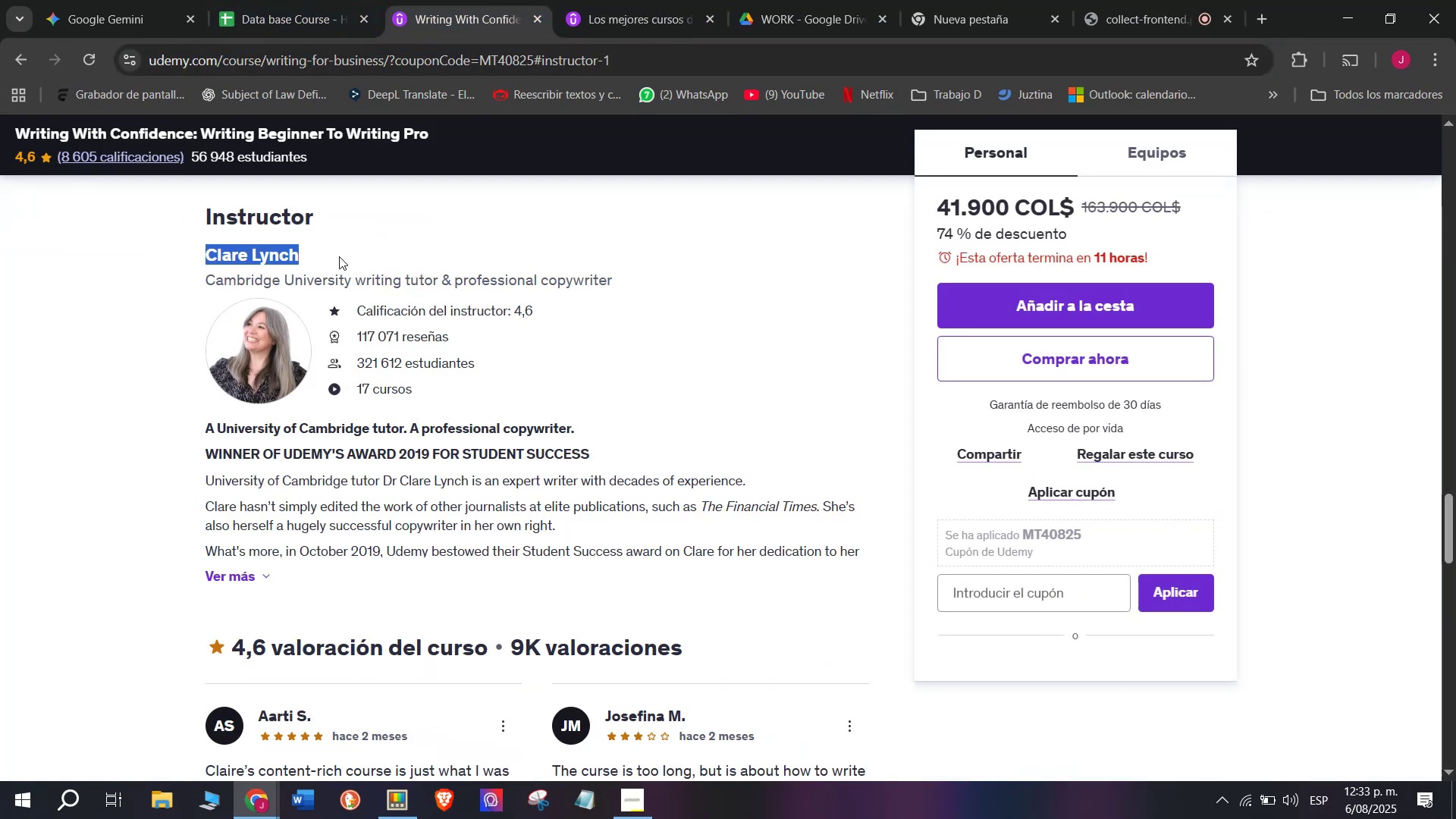 
key(Control+C)
 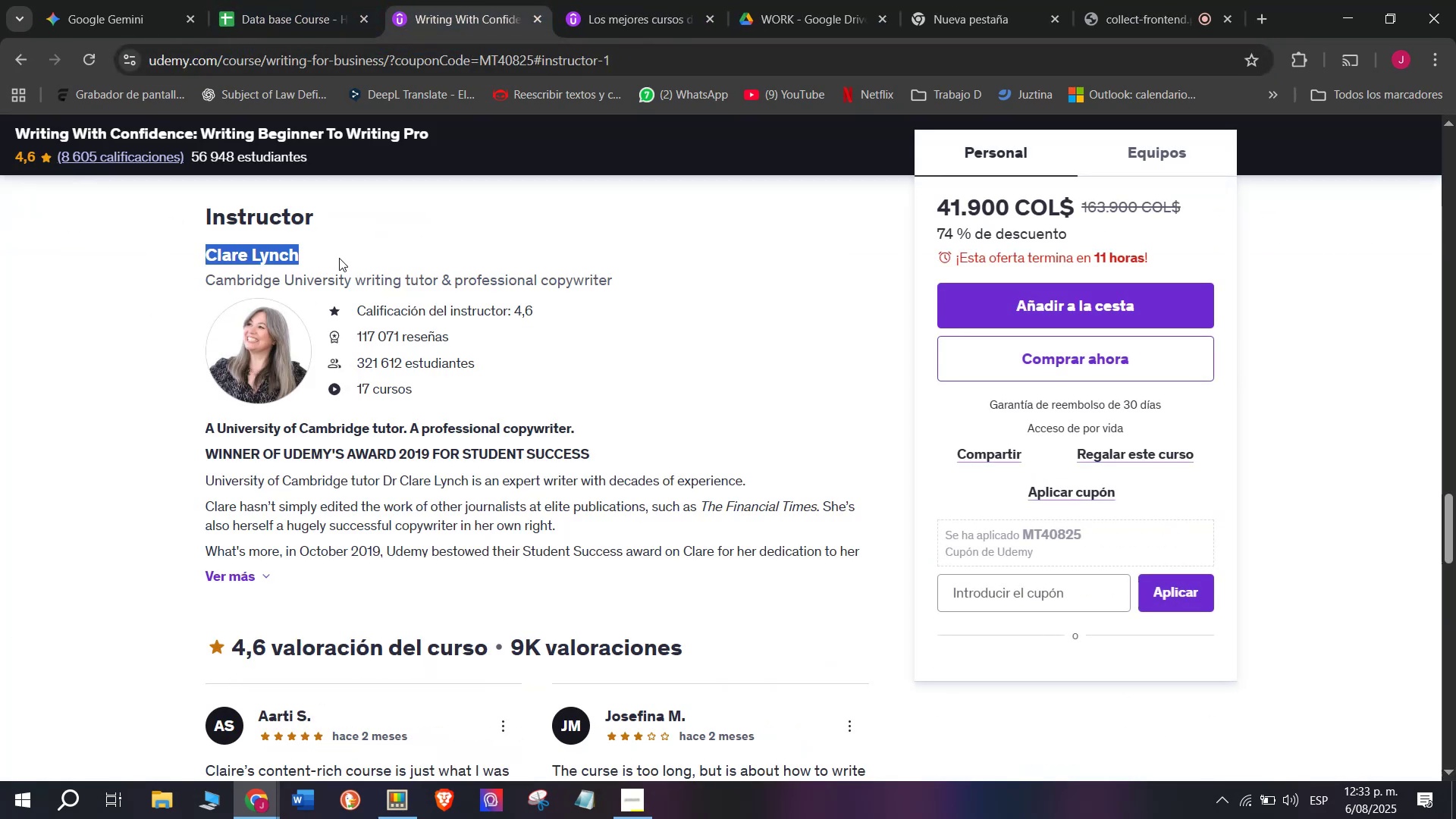 
key(Break)
 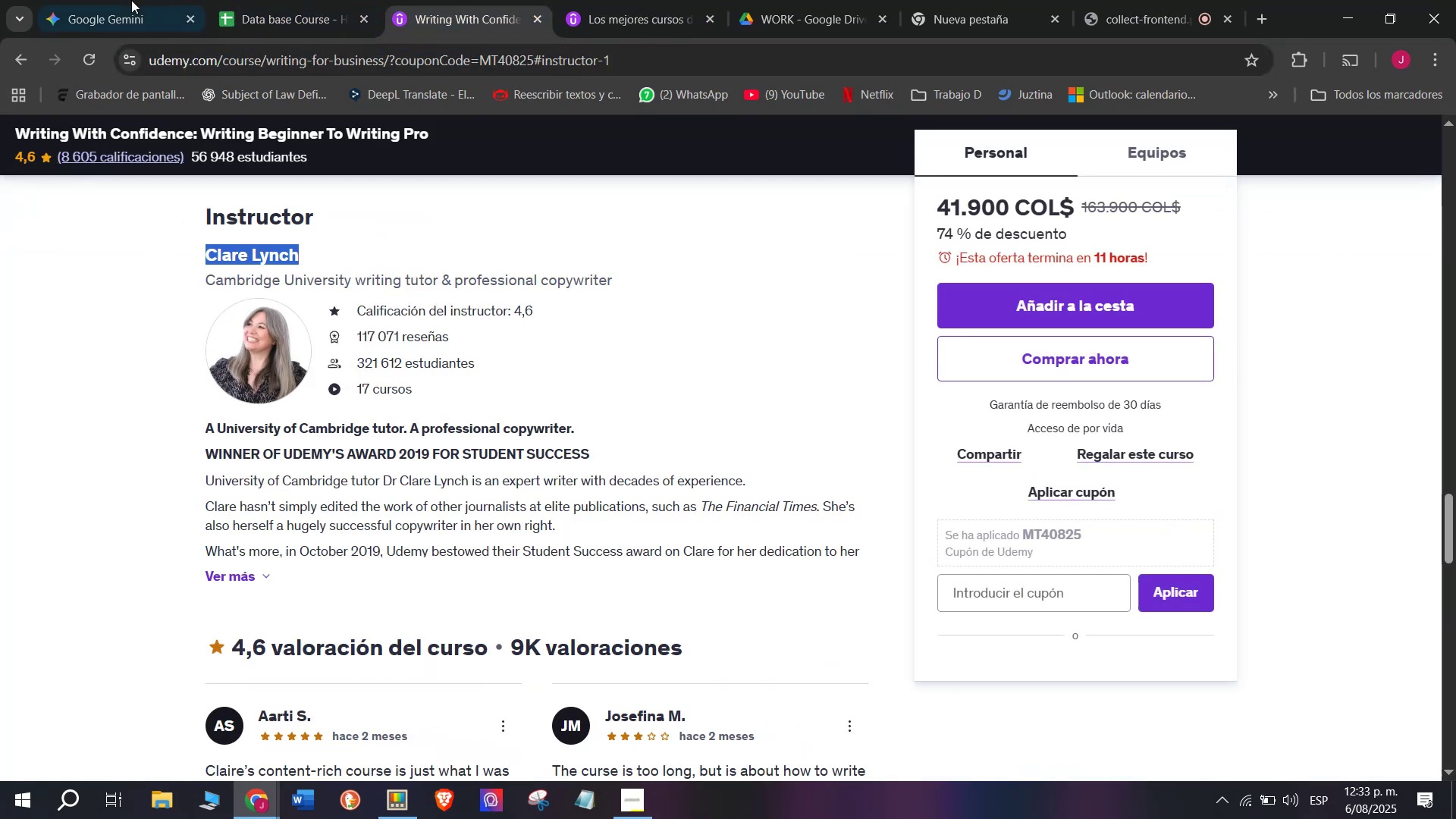 
key(Control+ControlLeft)
 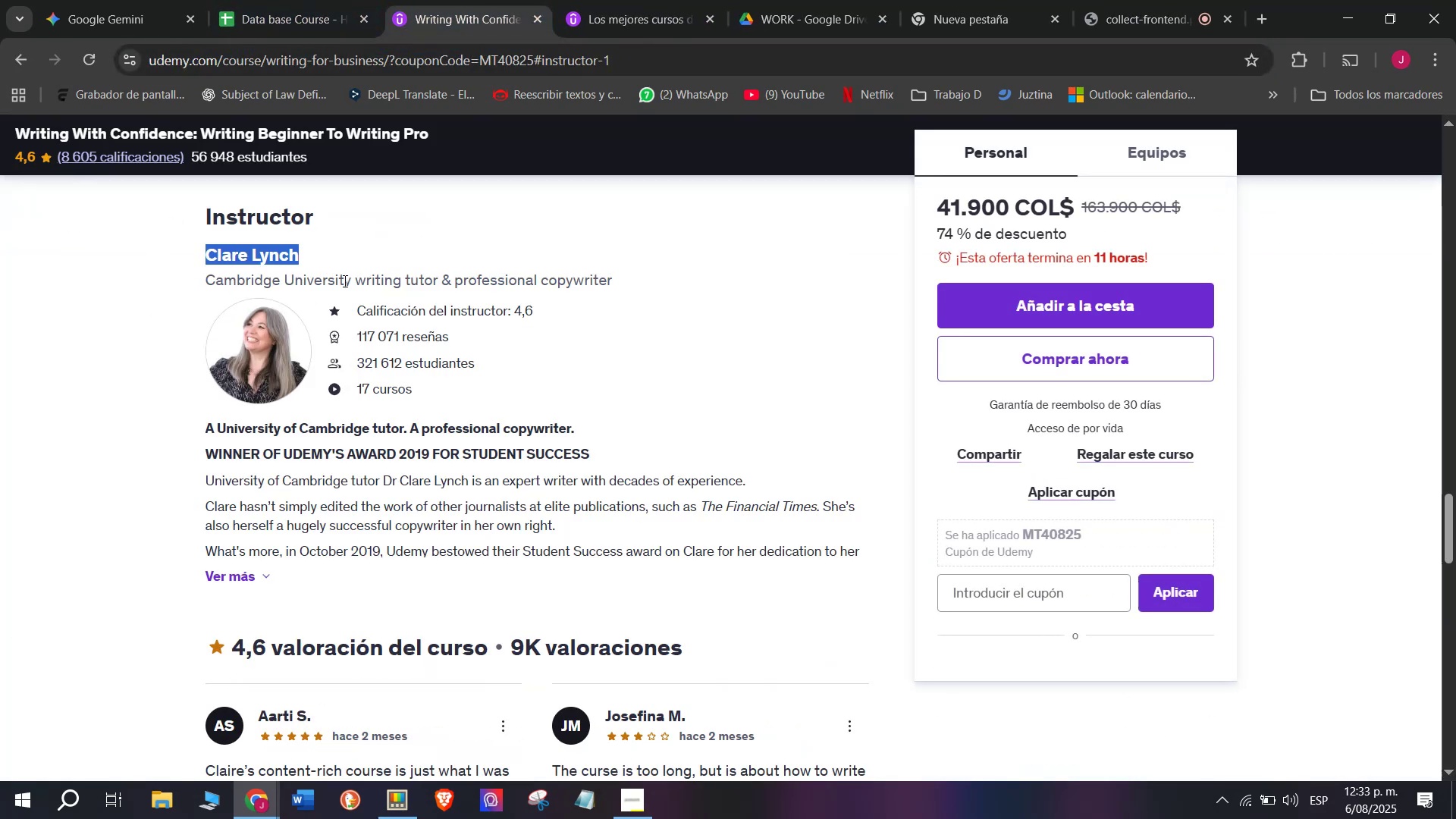 
key(Control+C)
 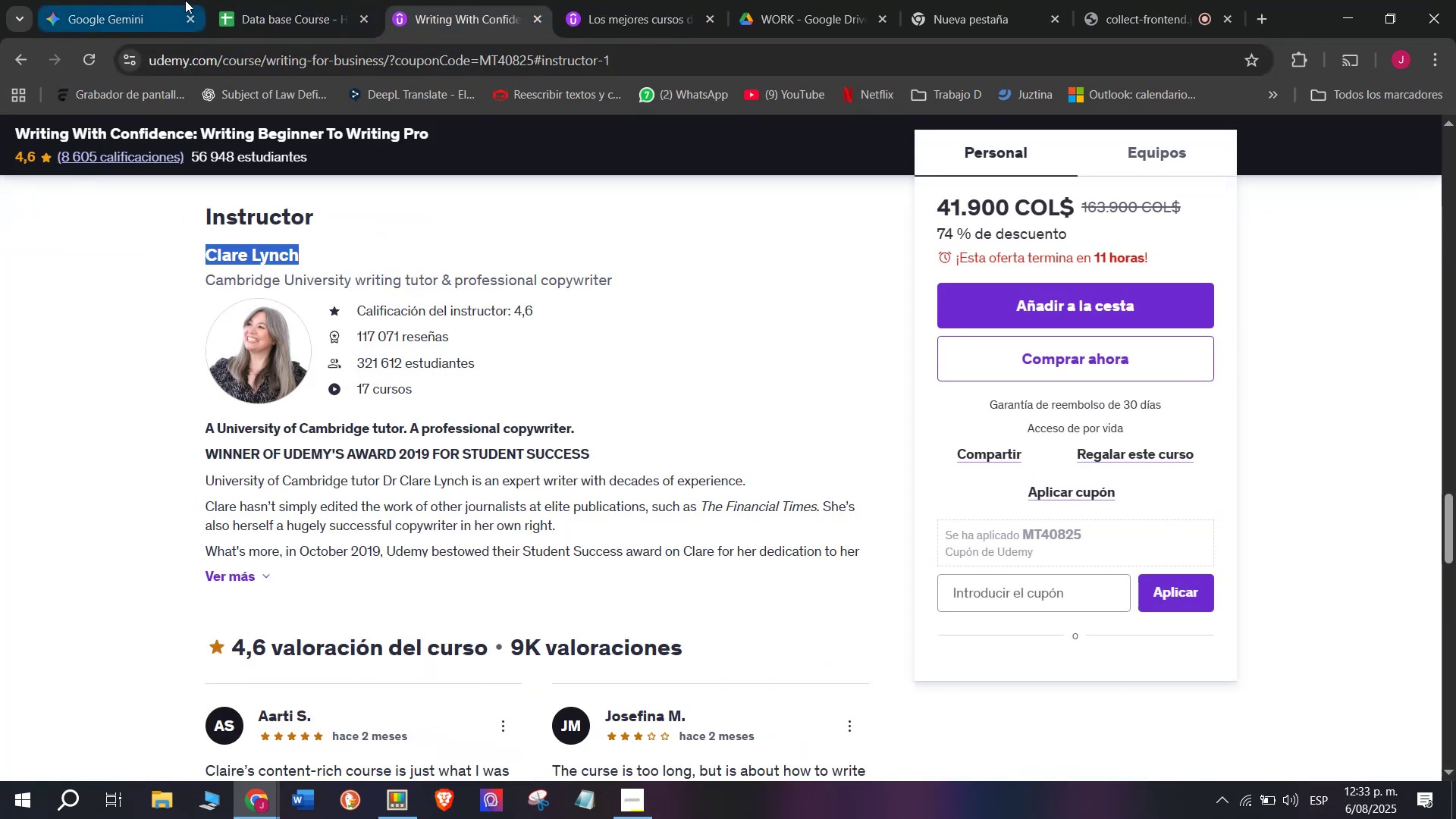 
left_click([237, 0])
 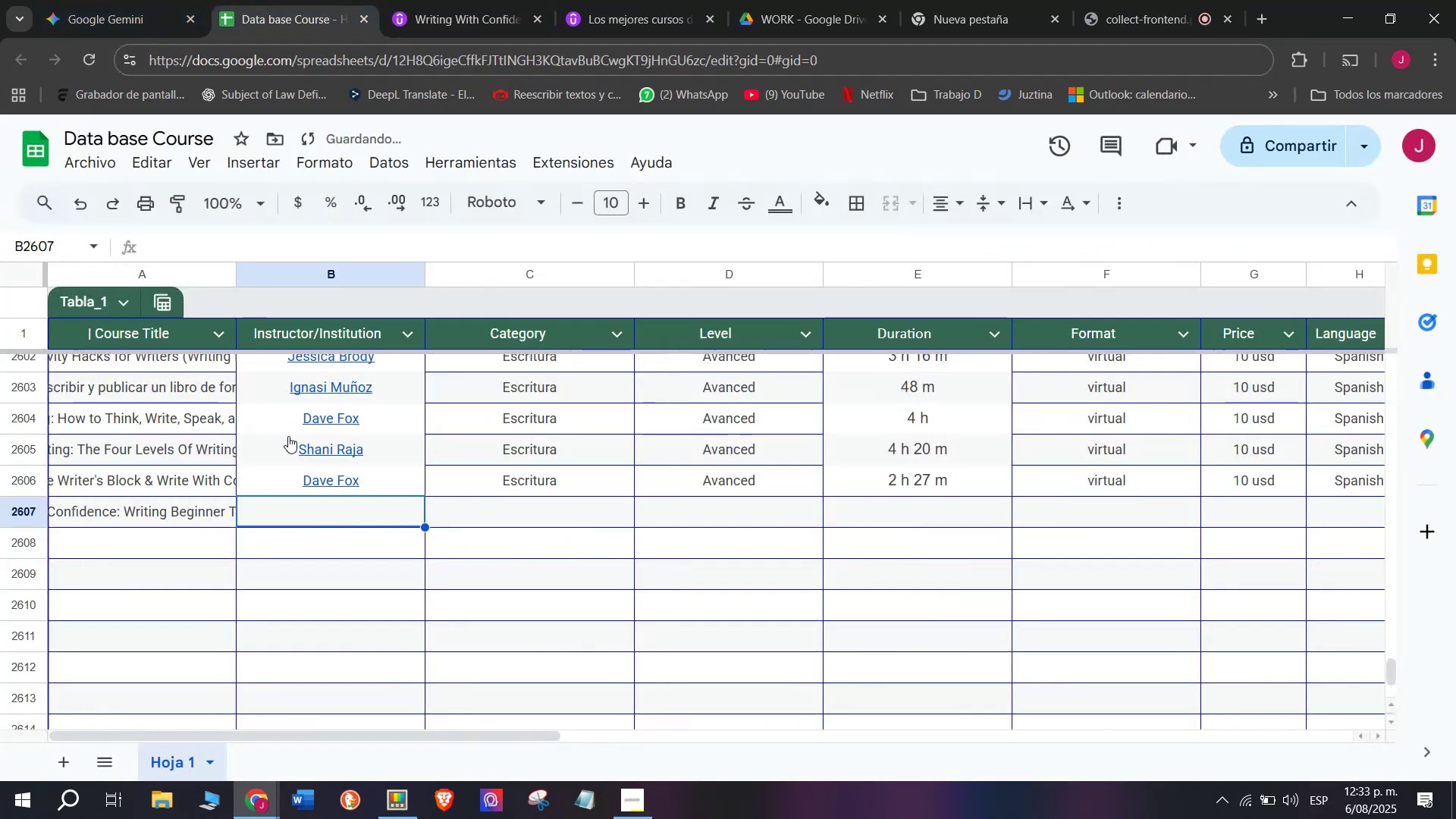 
key(Z)
 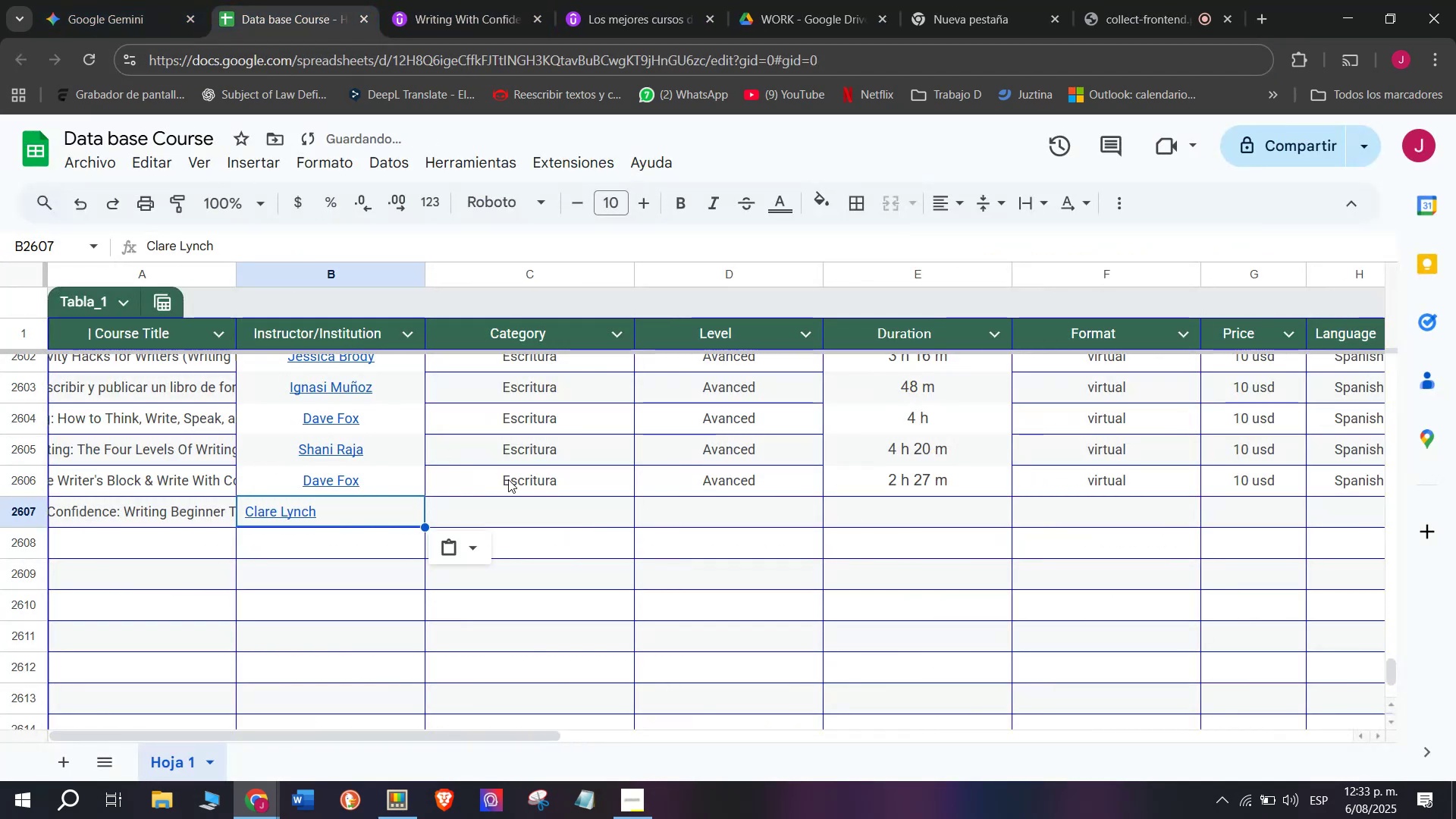 
key(Control+ControlLeft)
 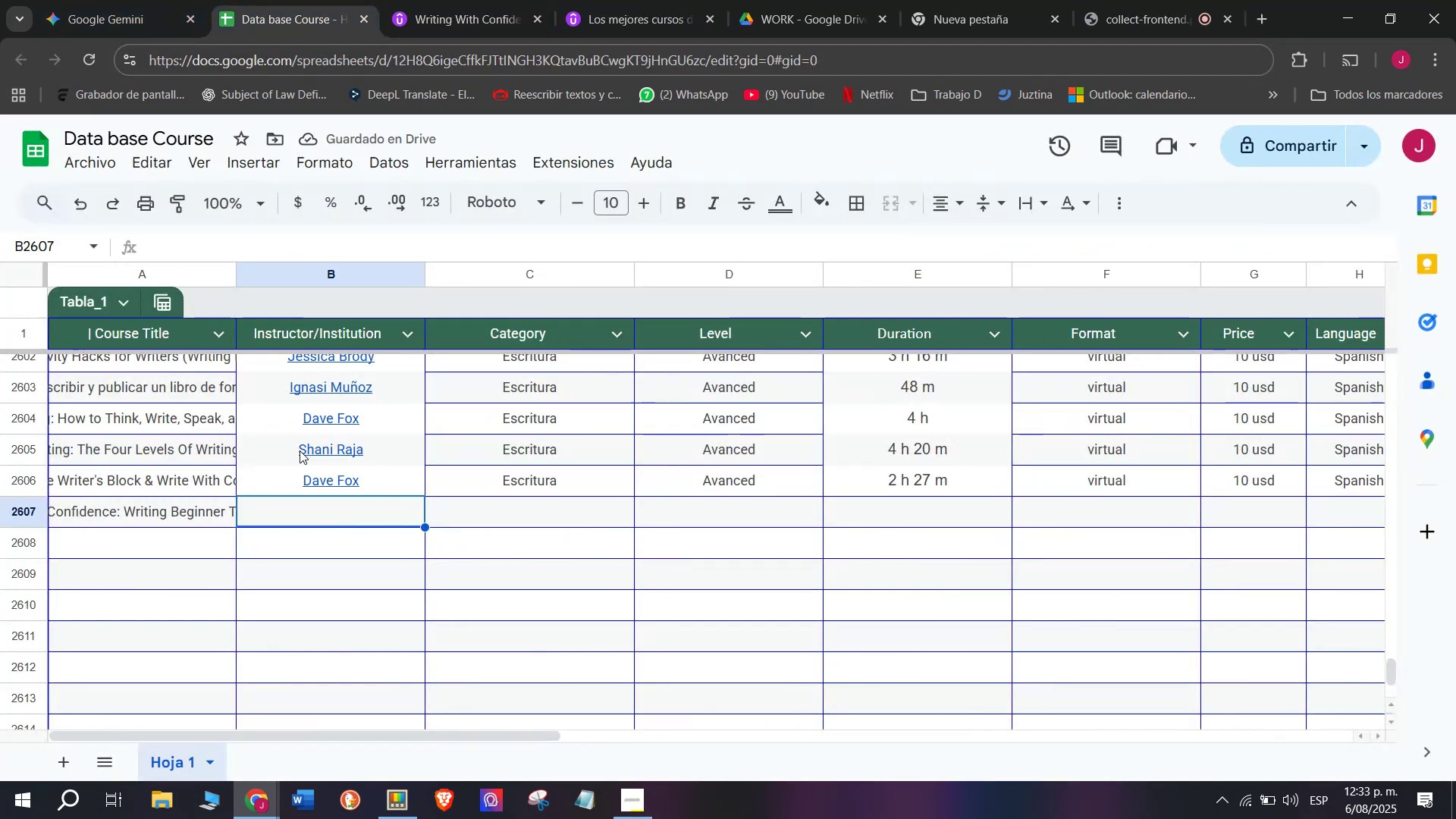 
key(Control+V)
 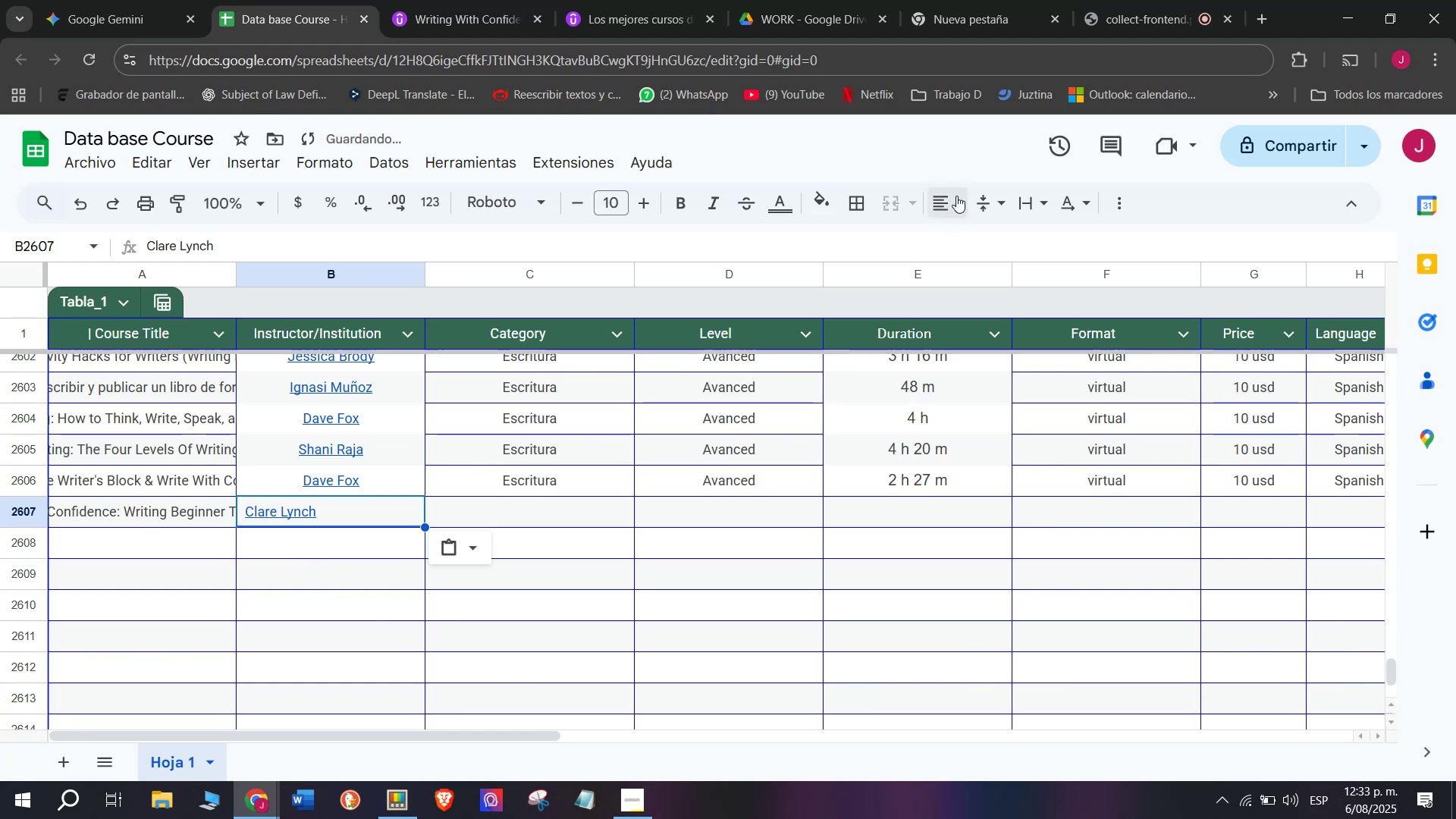 
double_click([975, 249])
 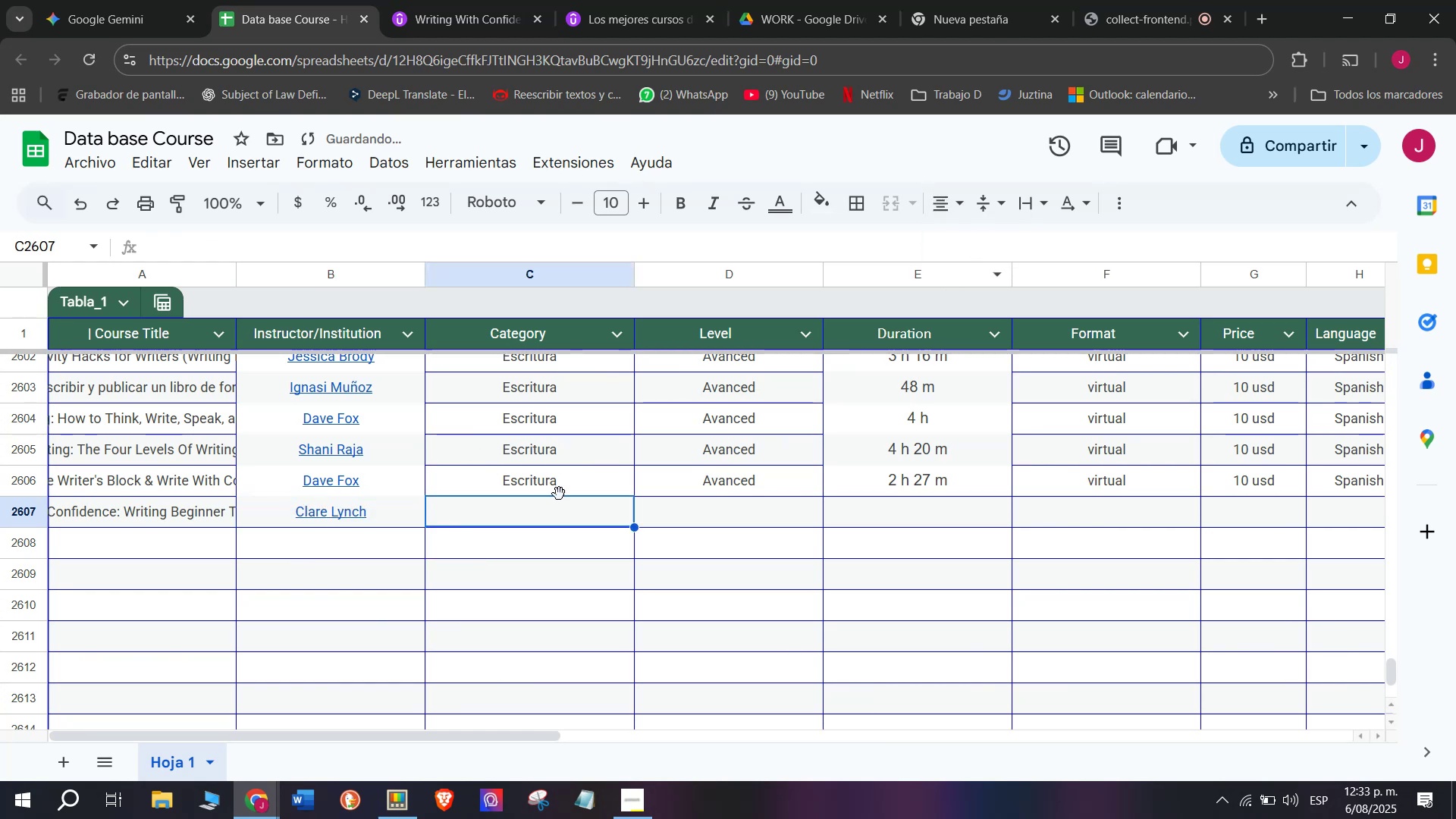 
double_click([555, 476])
 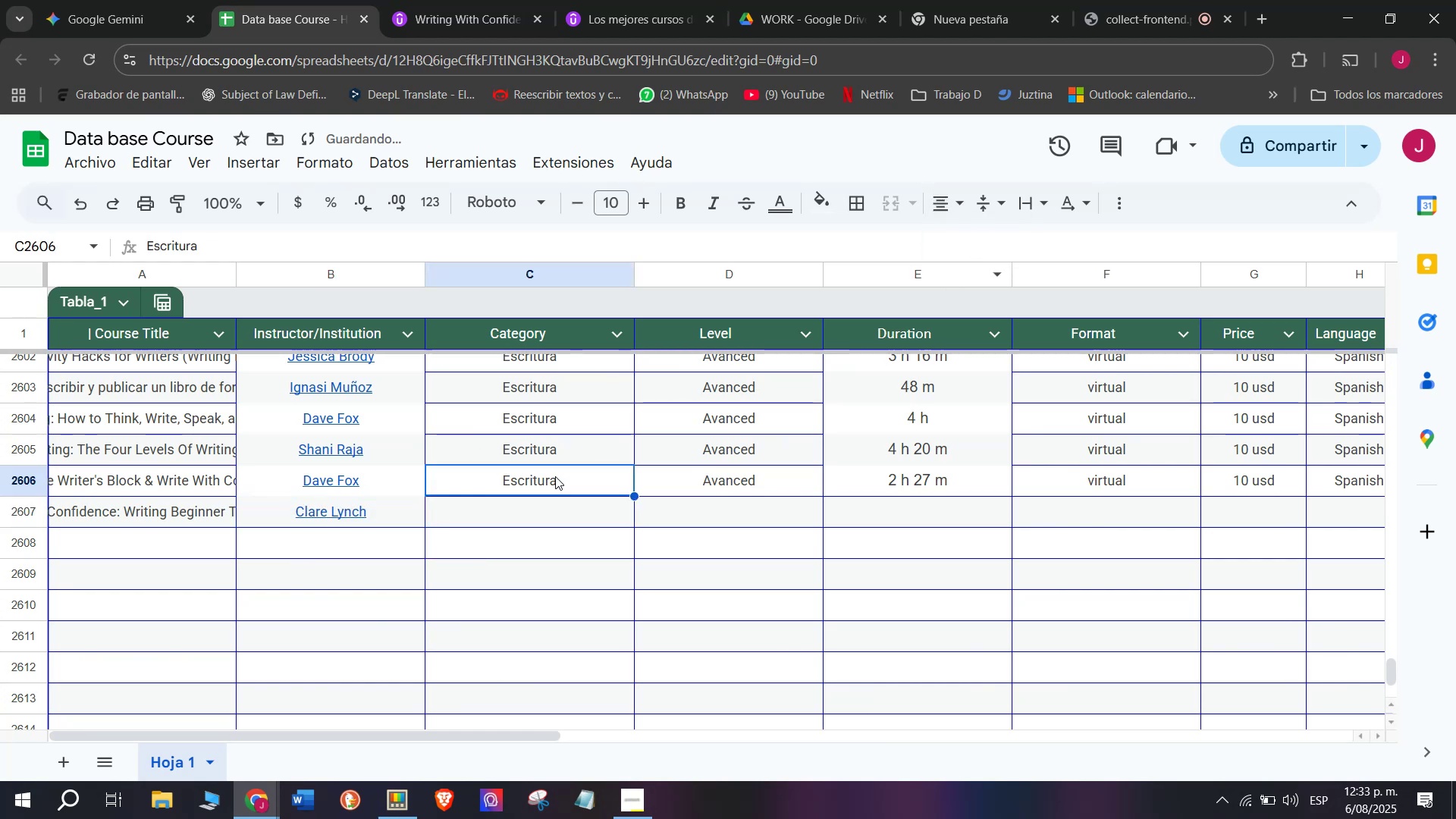 
key(Control+ControlLeft)
 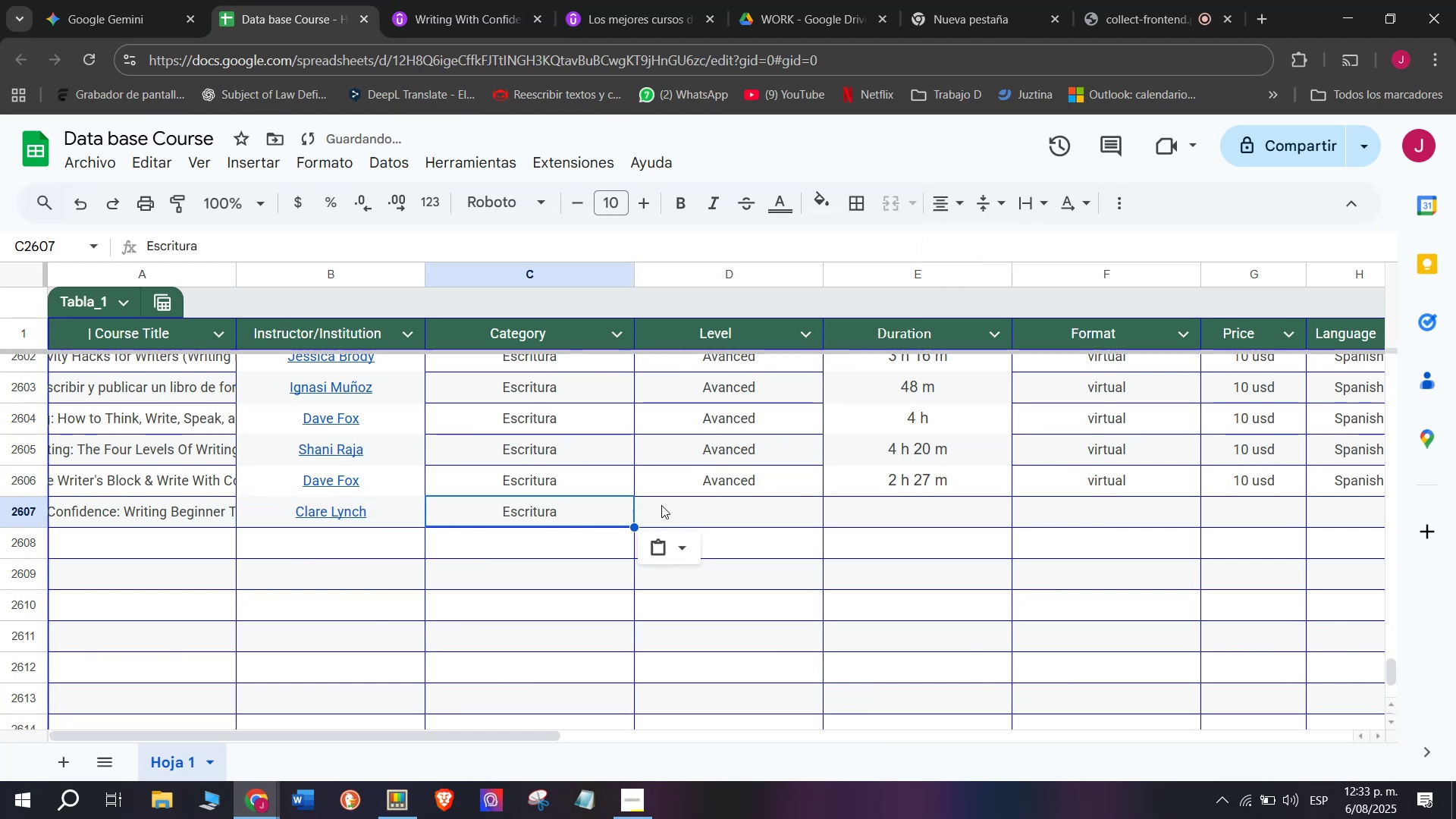 
key(Break)
 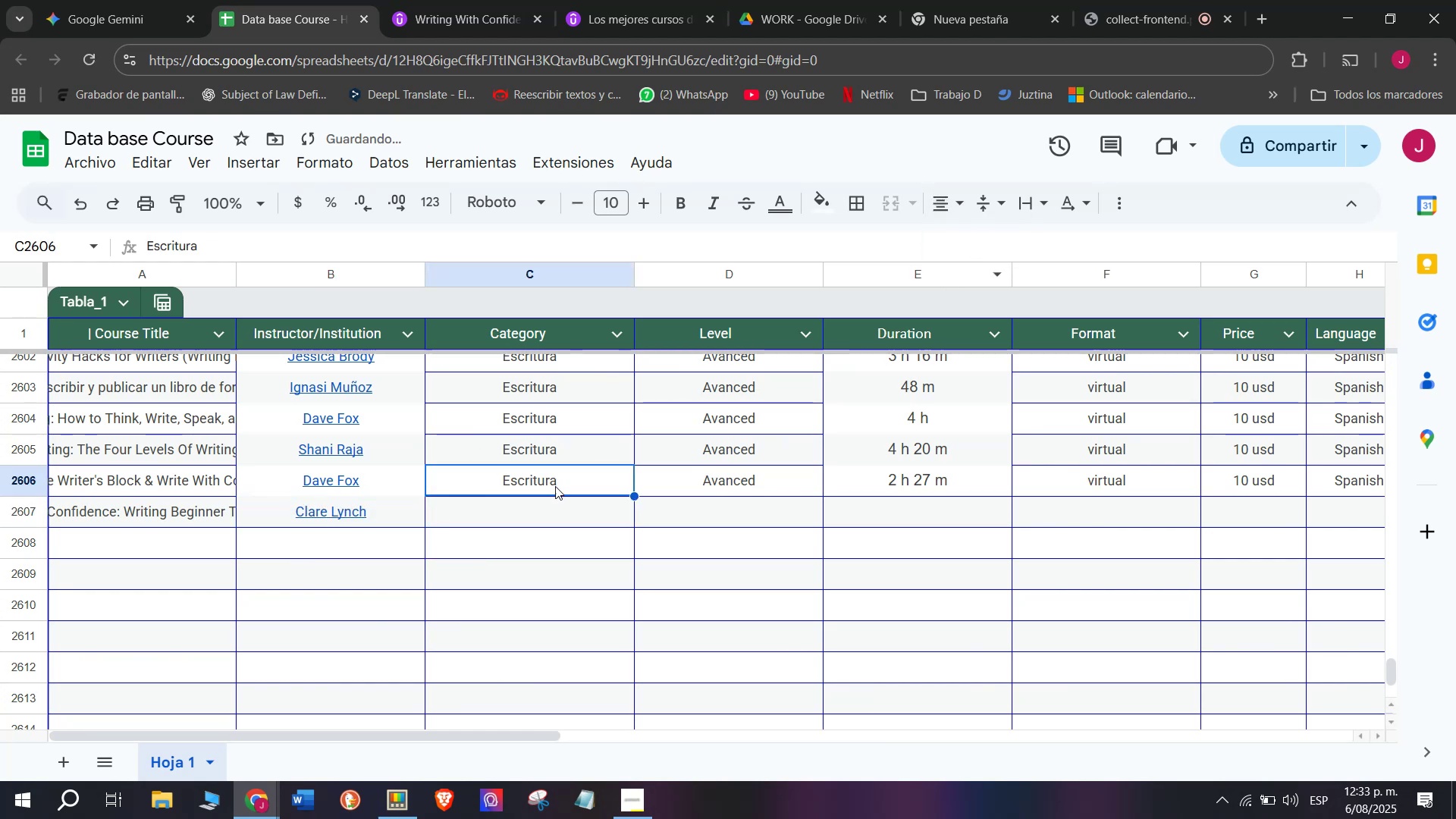 
key(Control+C)
 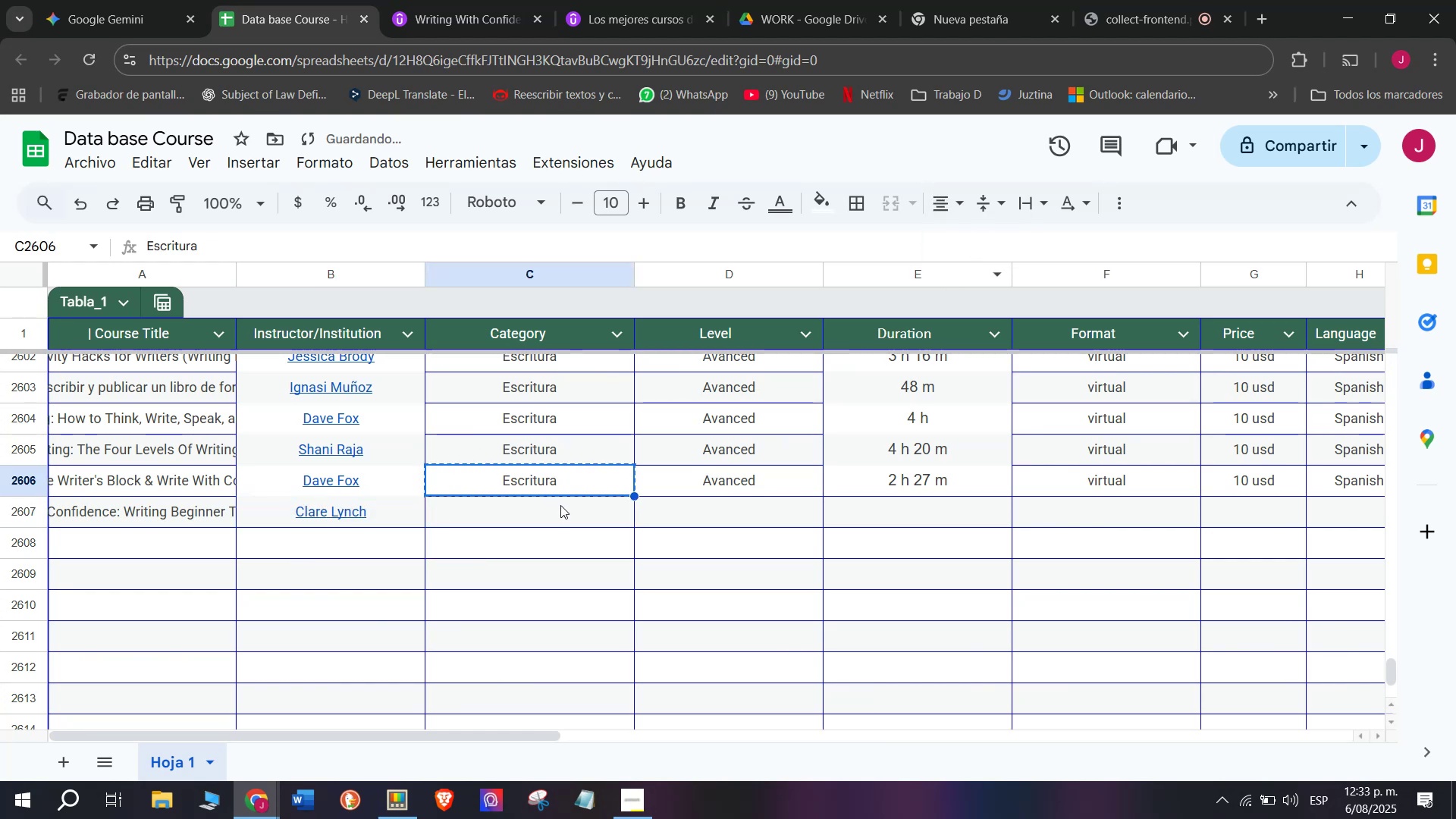 
triple_click([560, 505])
 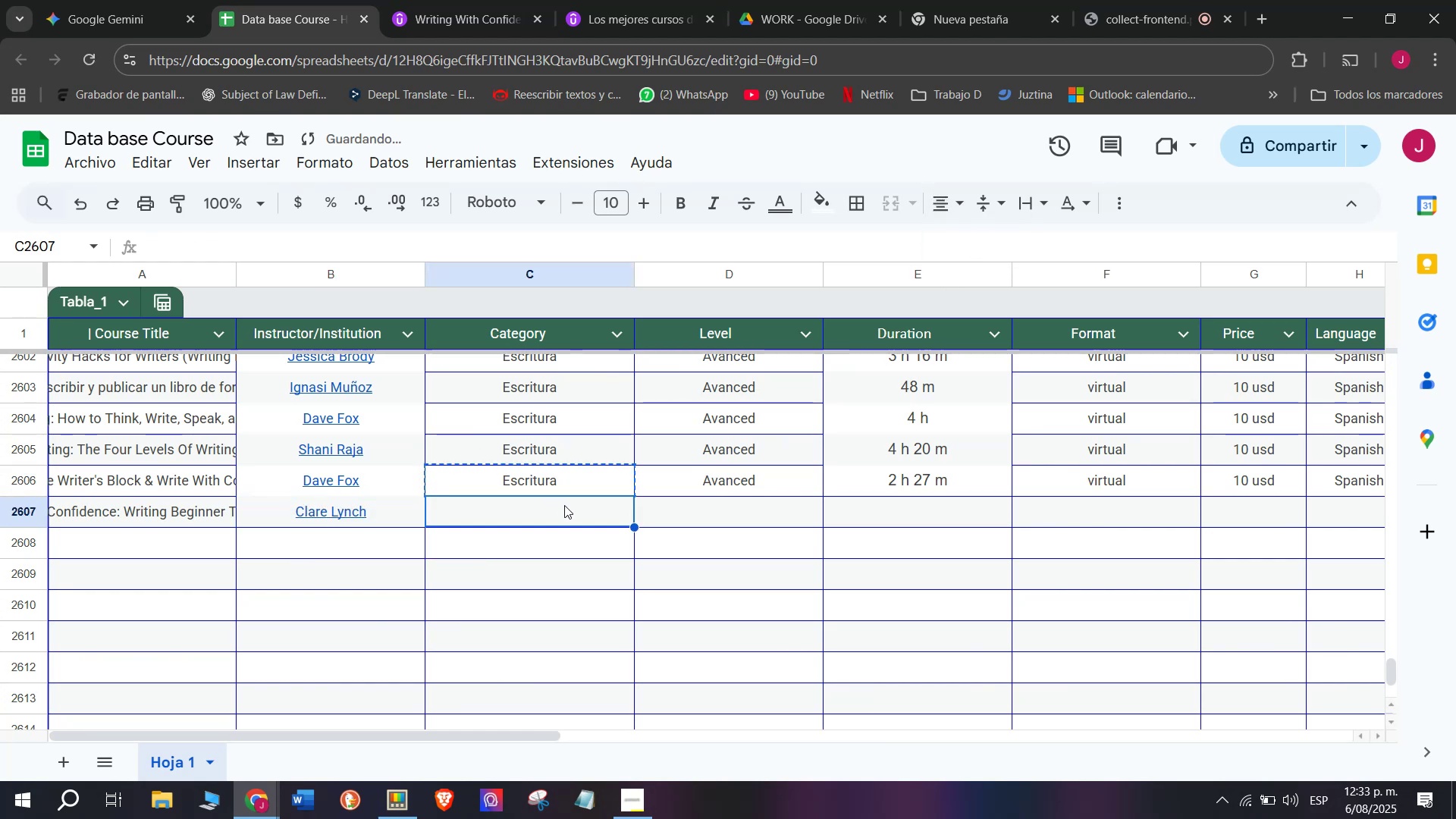 
key(Control+ControlLeft)
 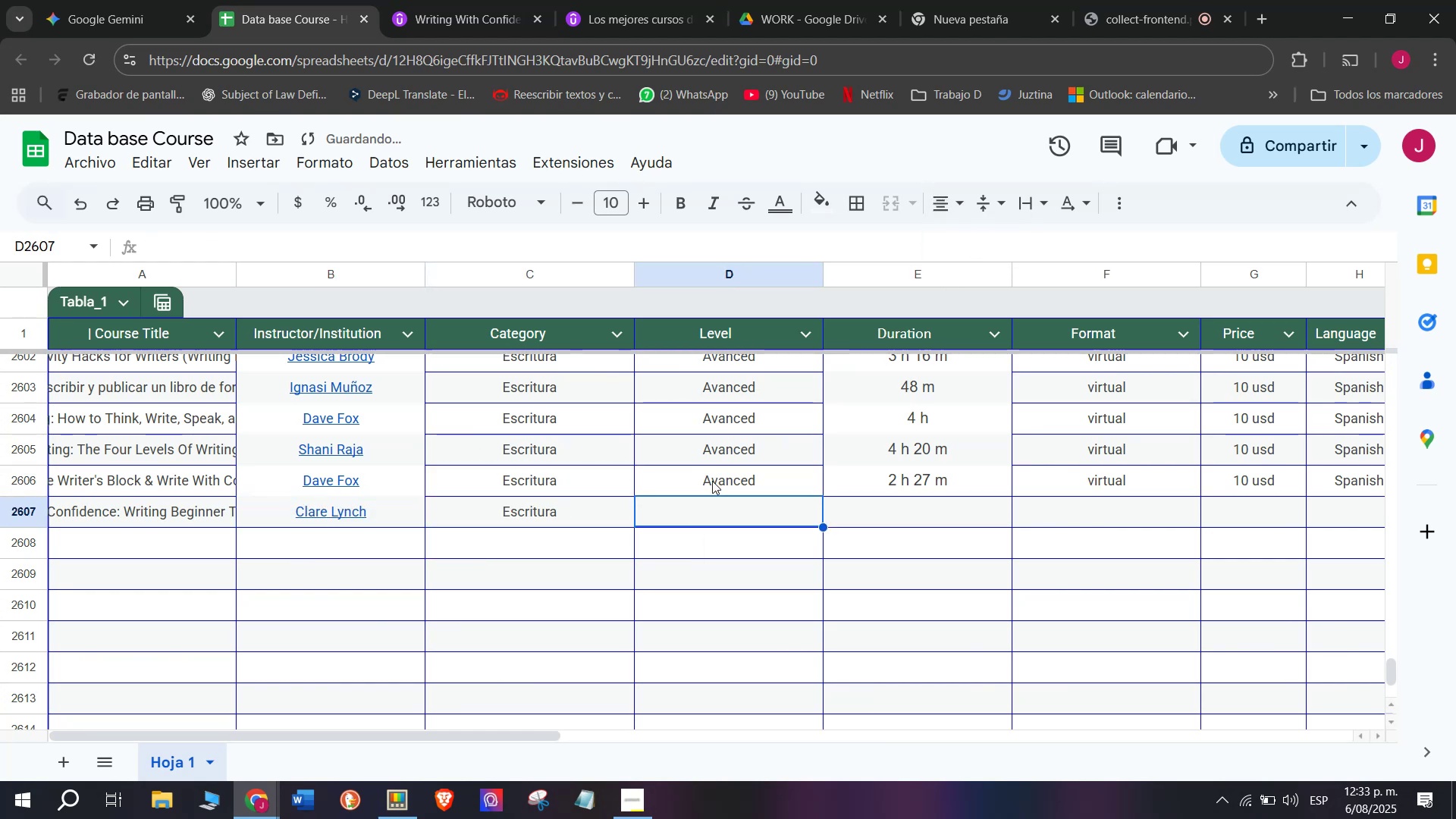 
key(Z)
 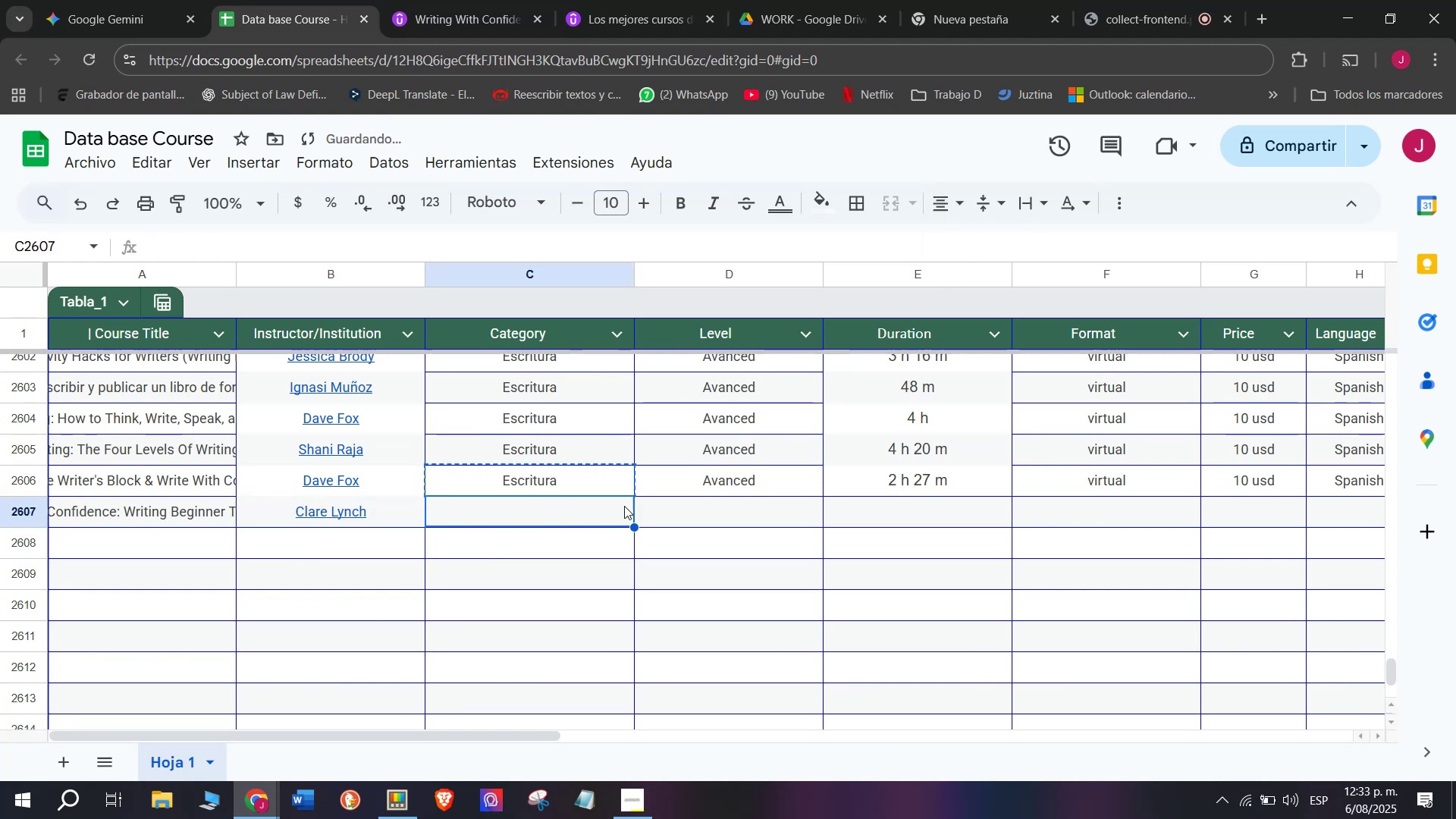 
key(Control+V)
 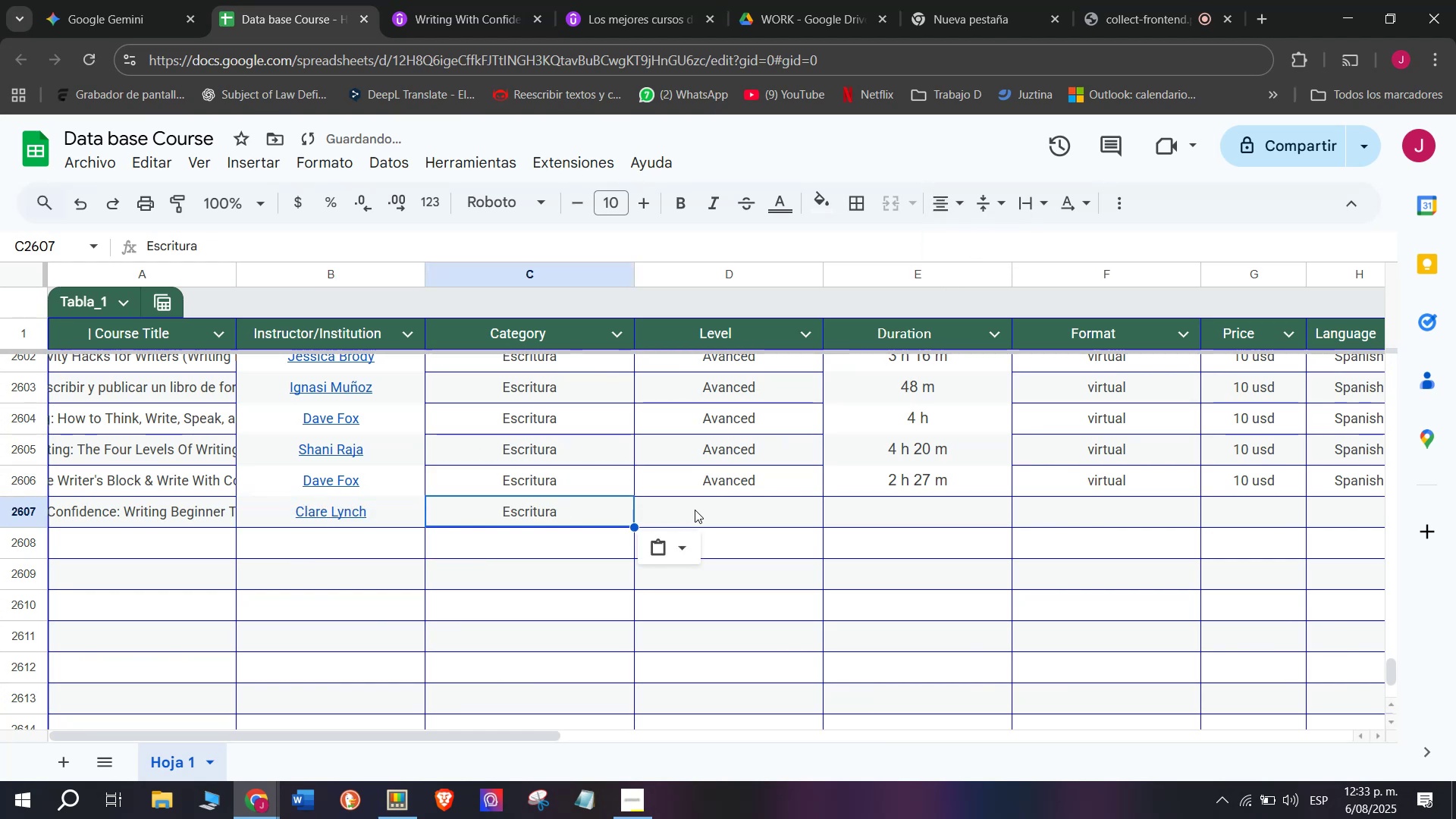 
triple_click([695, 510])
 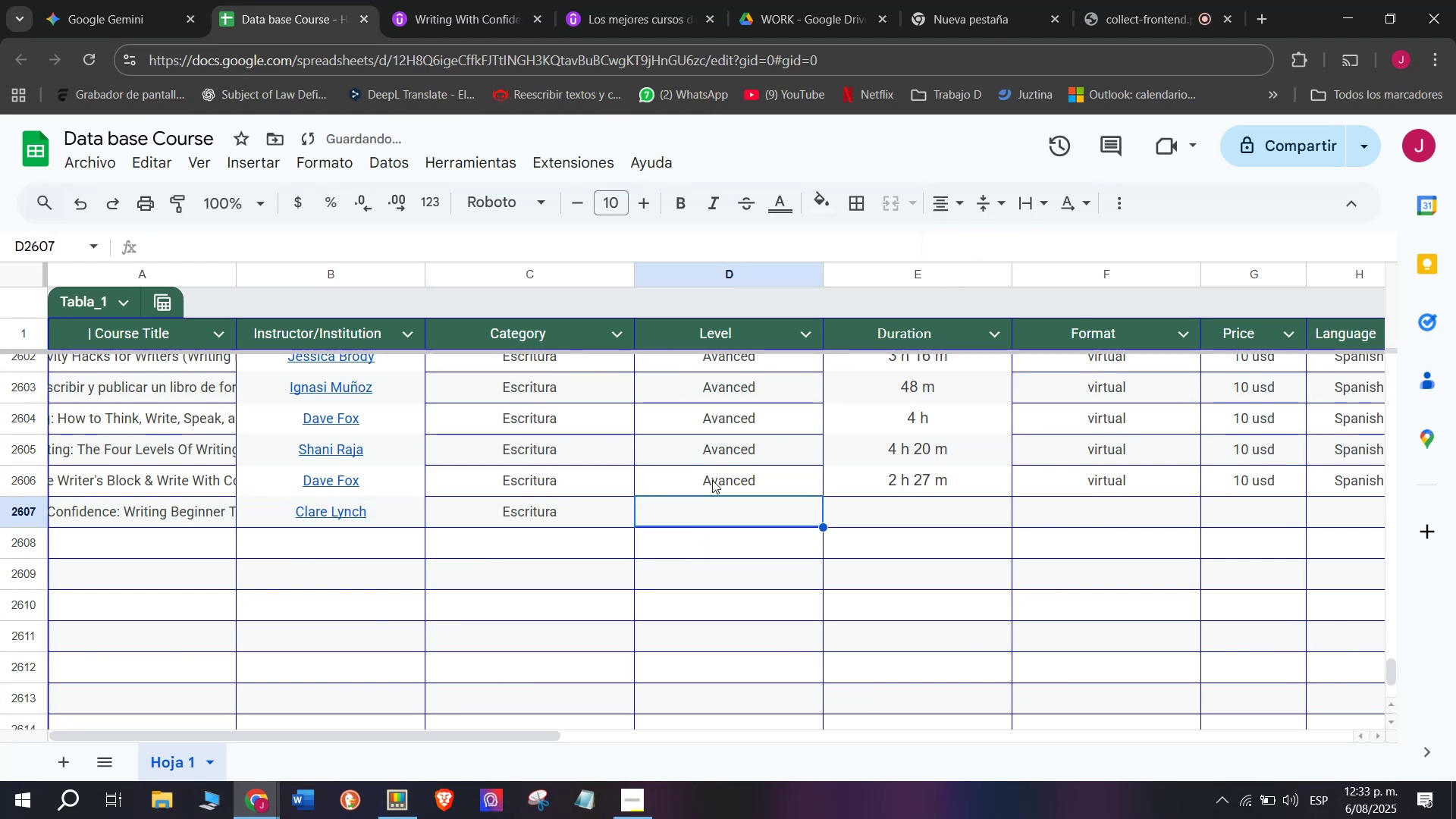 
triple_click([712, 480])
 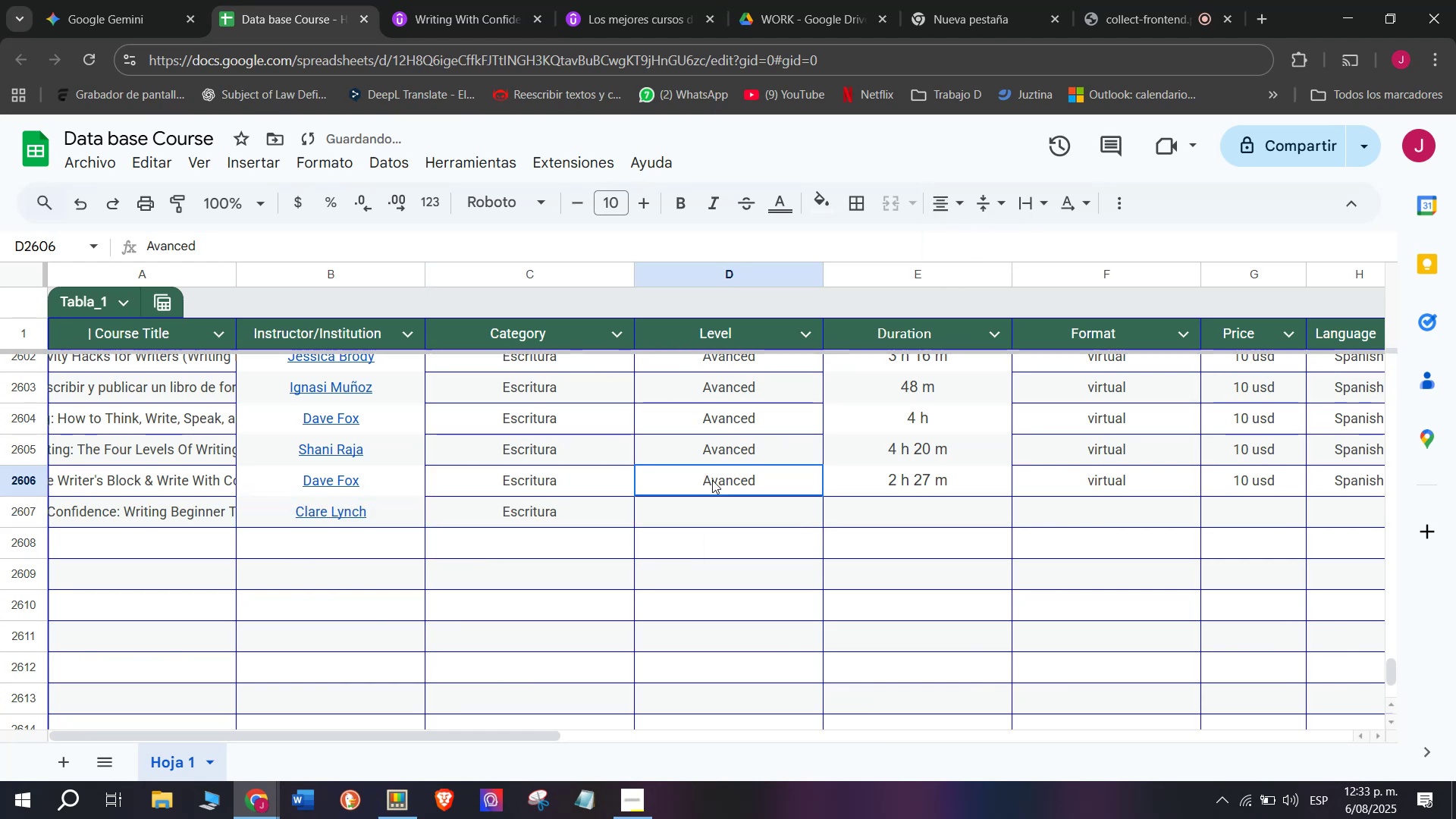 
key(Break)
 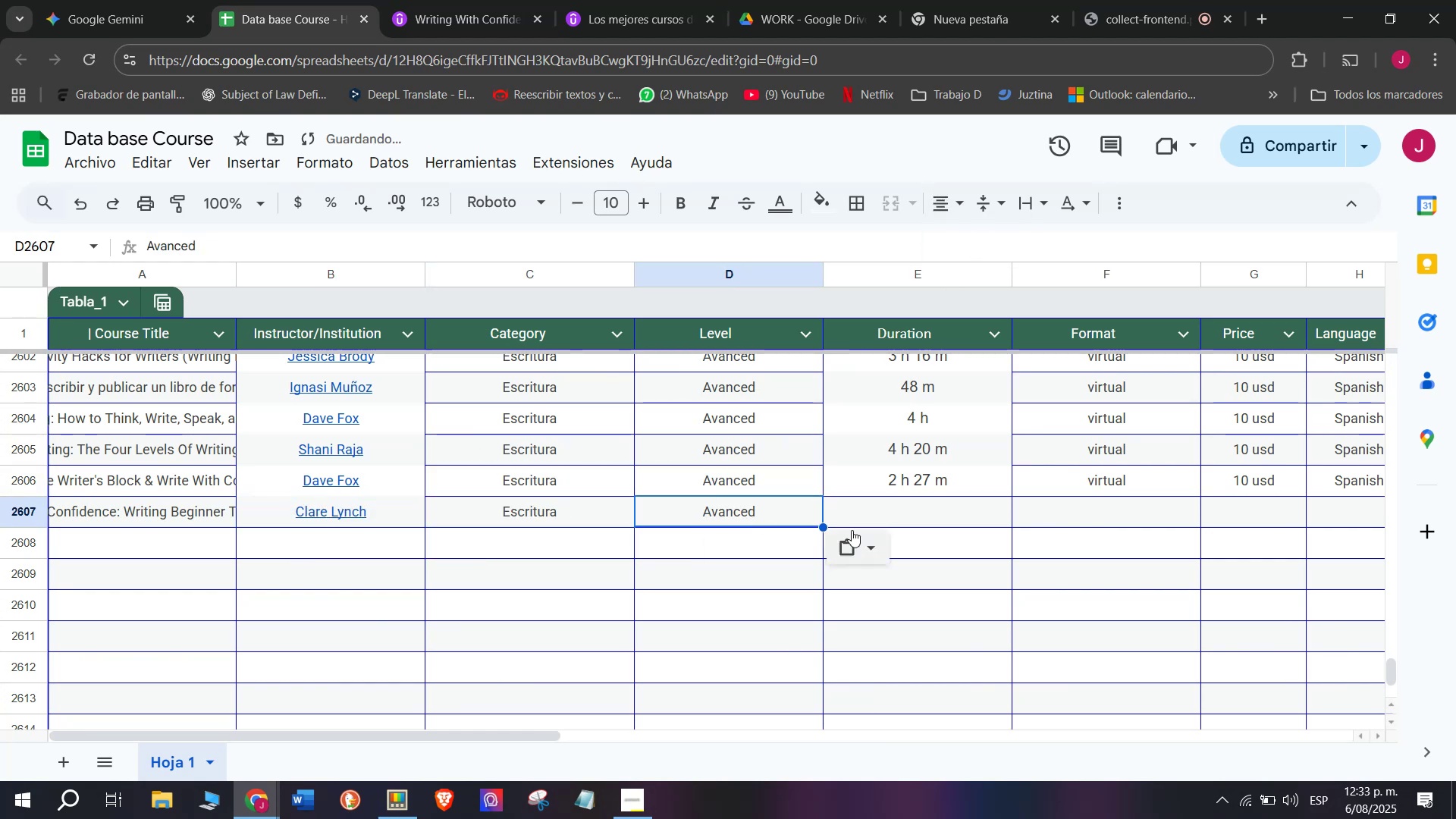 
key(Control+ControlLeft)
 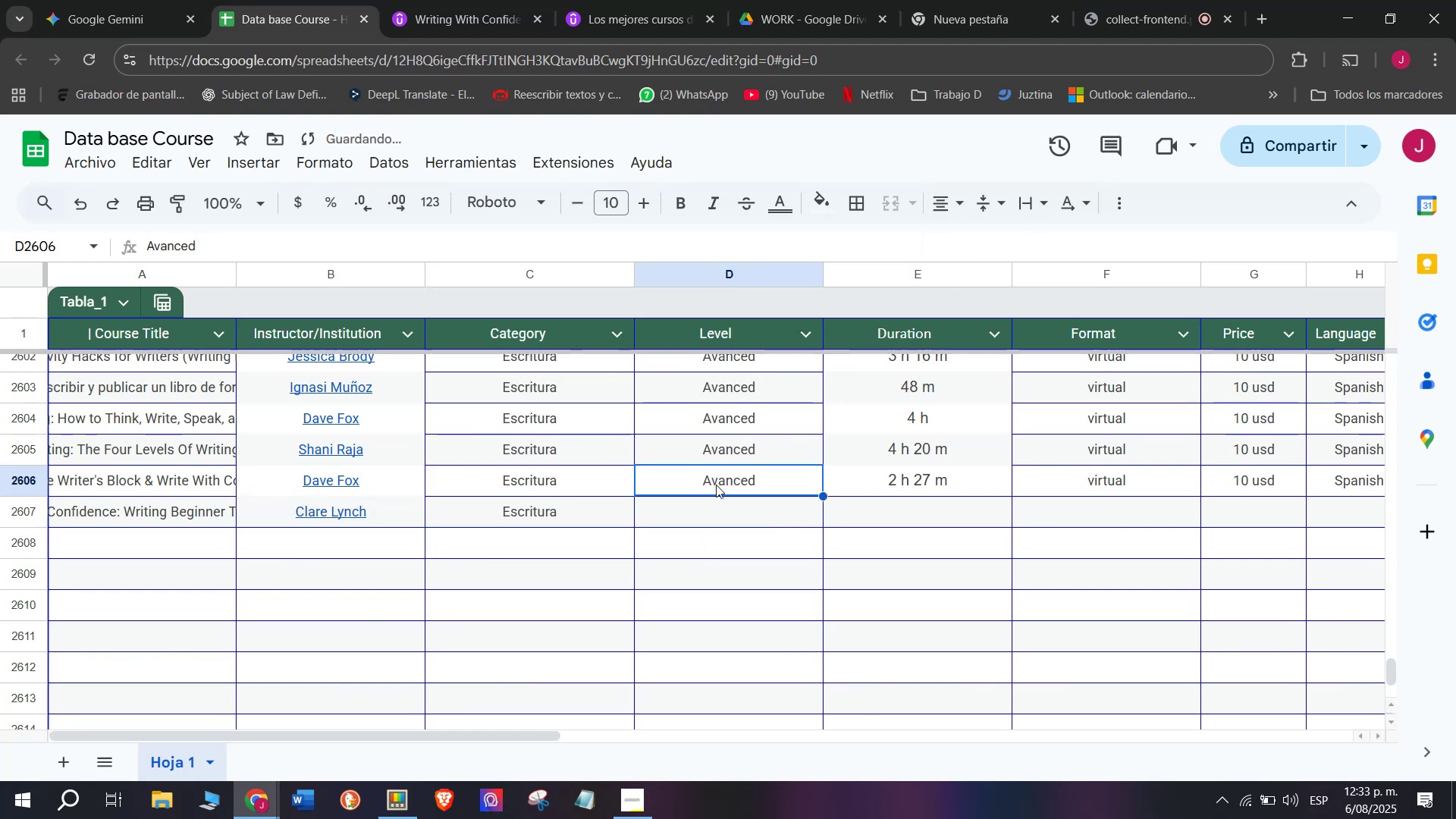 
key(Control+C)
 